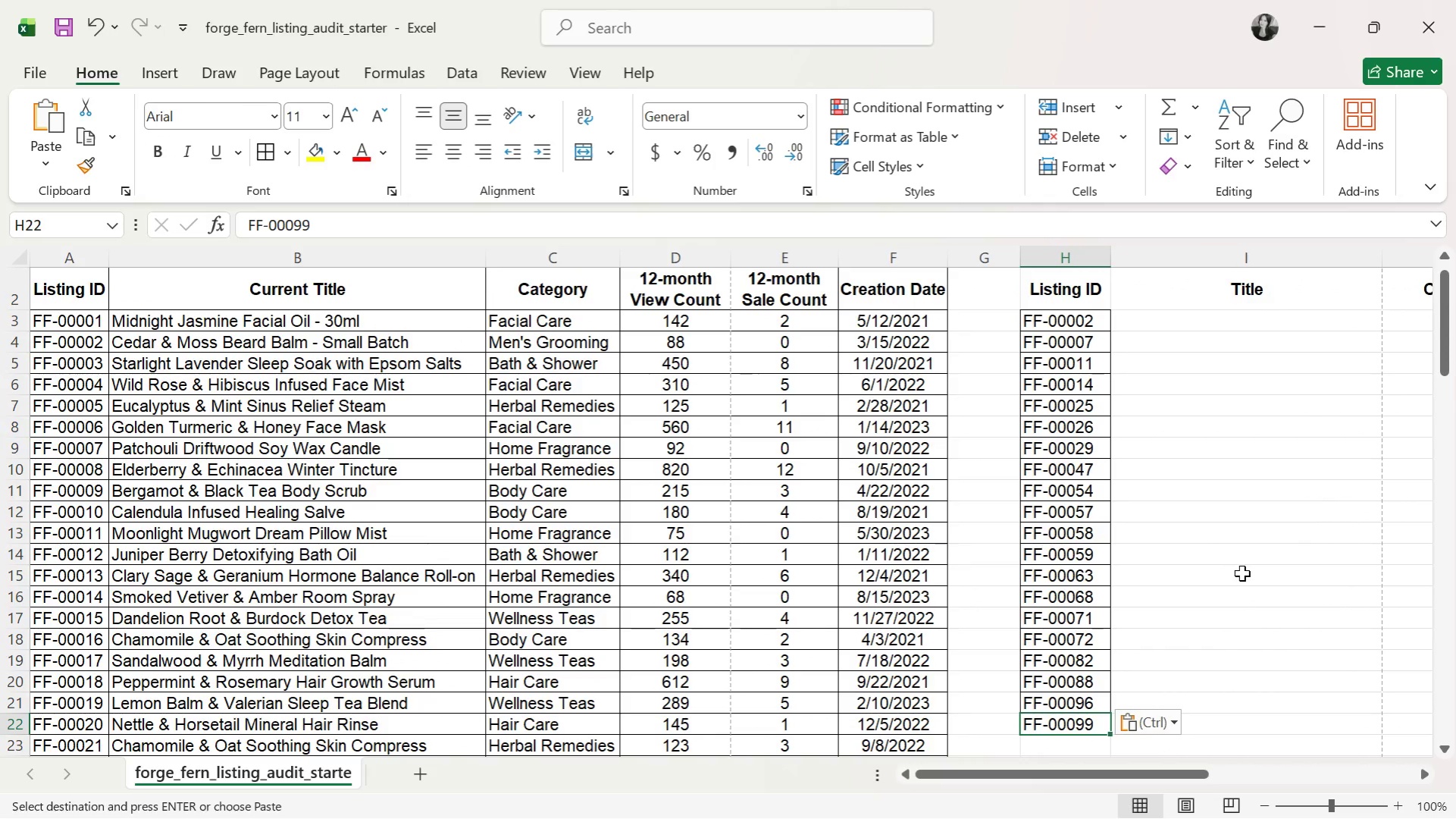 
key(ArrowDown)
 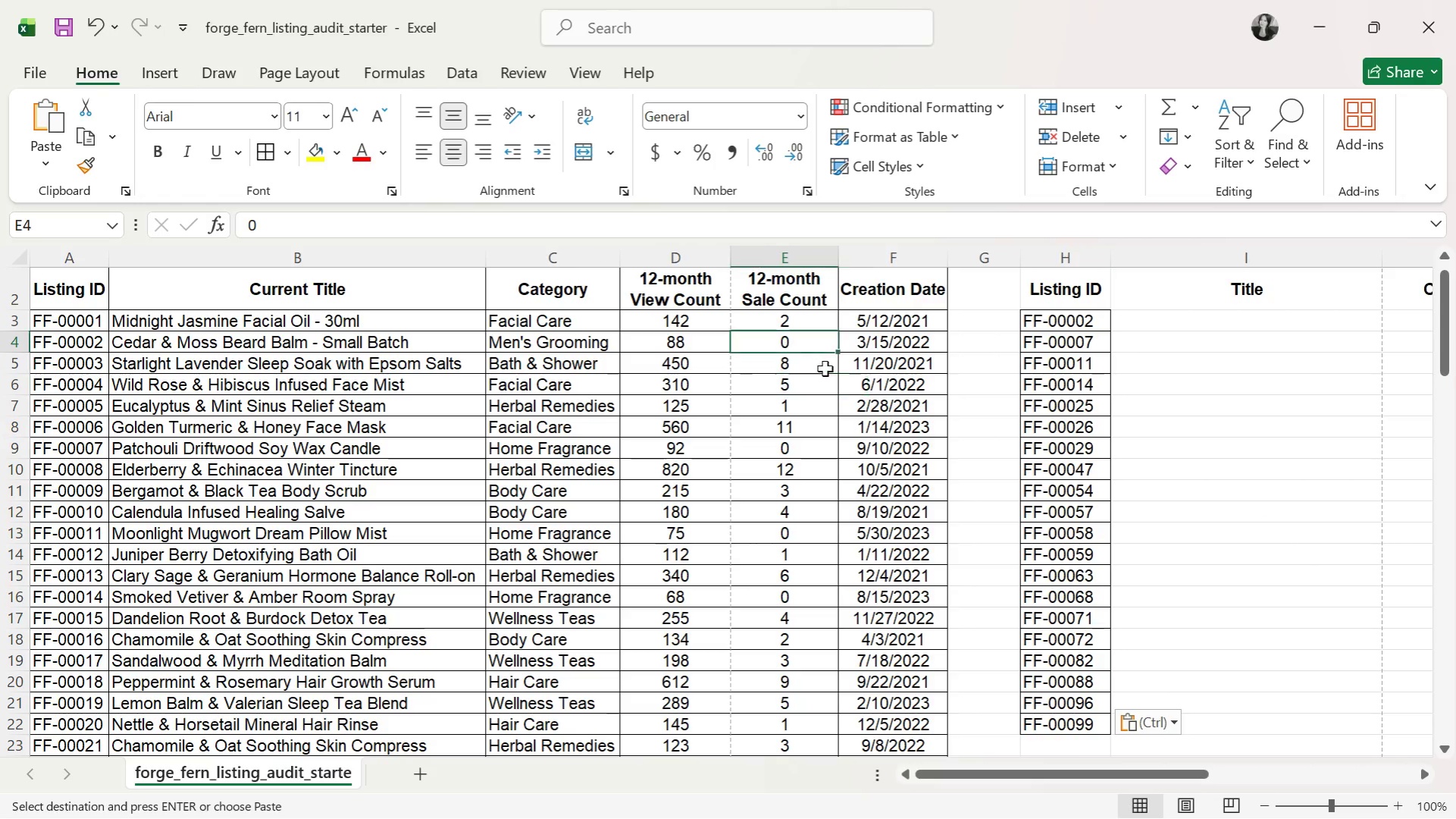 
key(ArrowDown)
 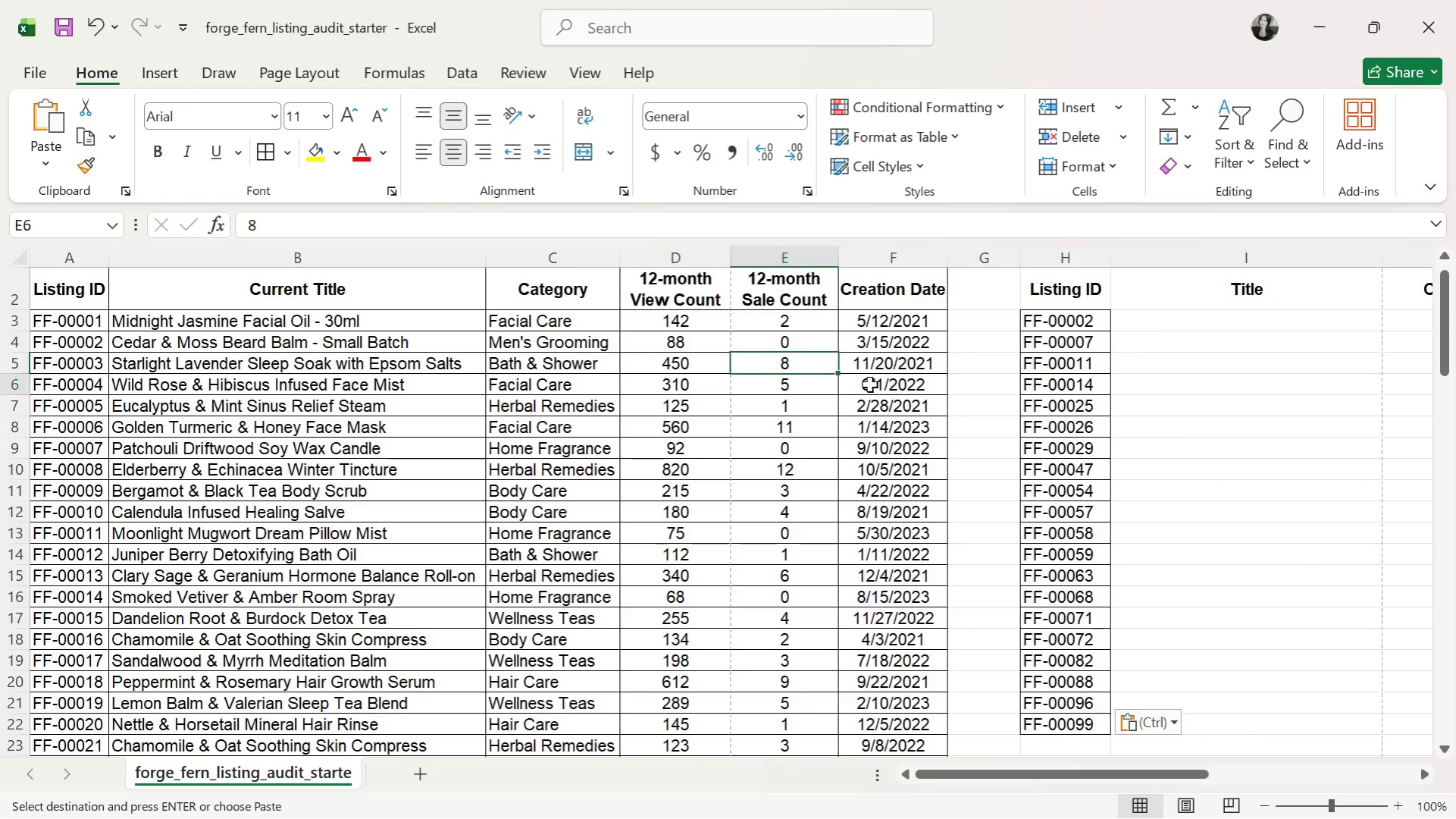 
key(ArrowDown)
 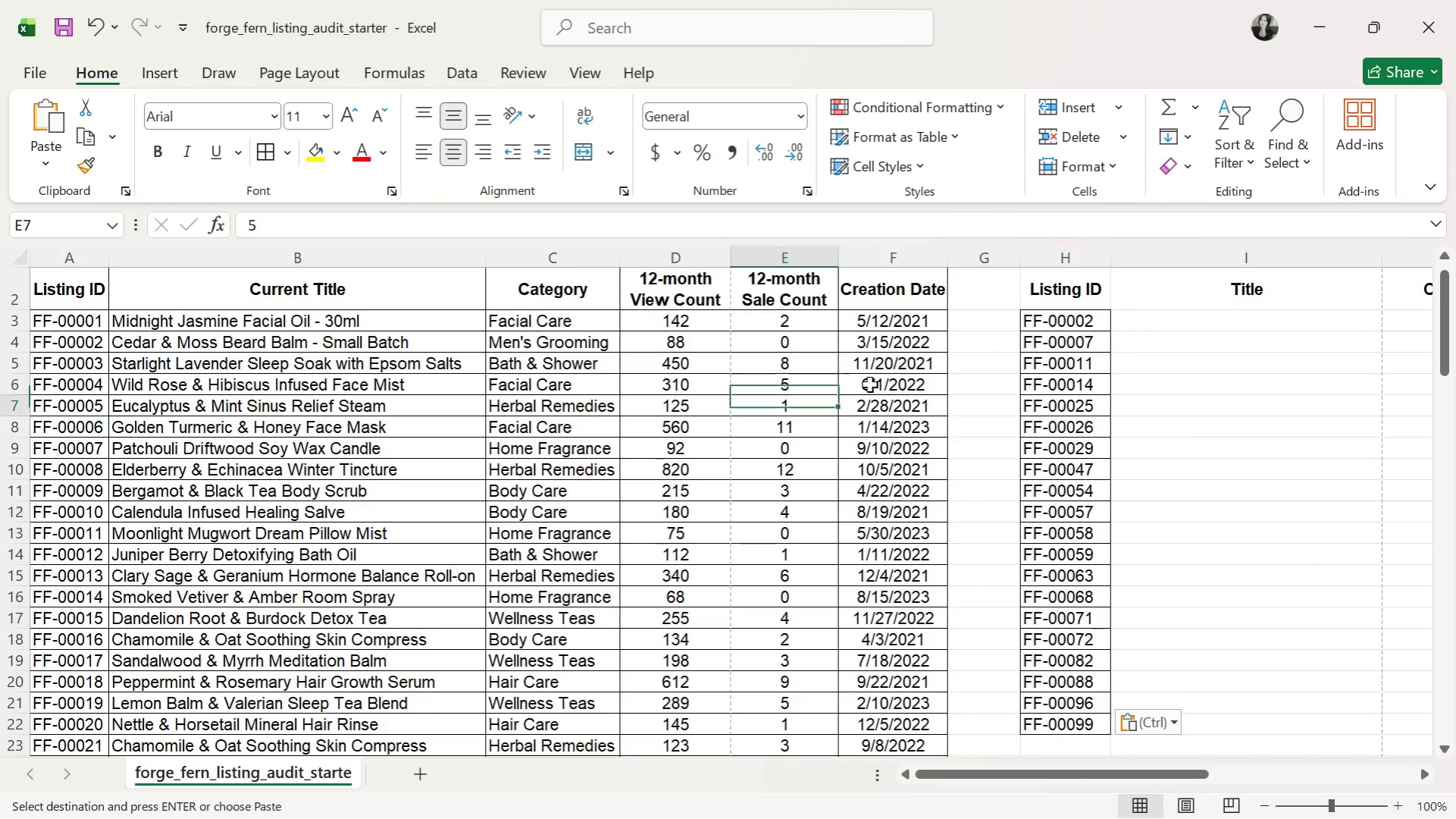 
key(ArrowDown)
 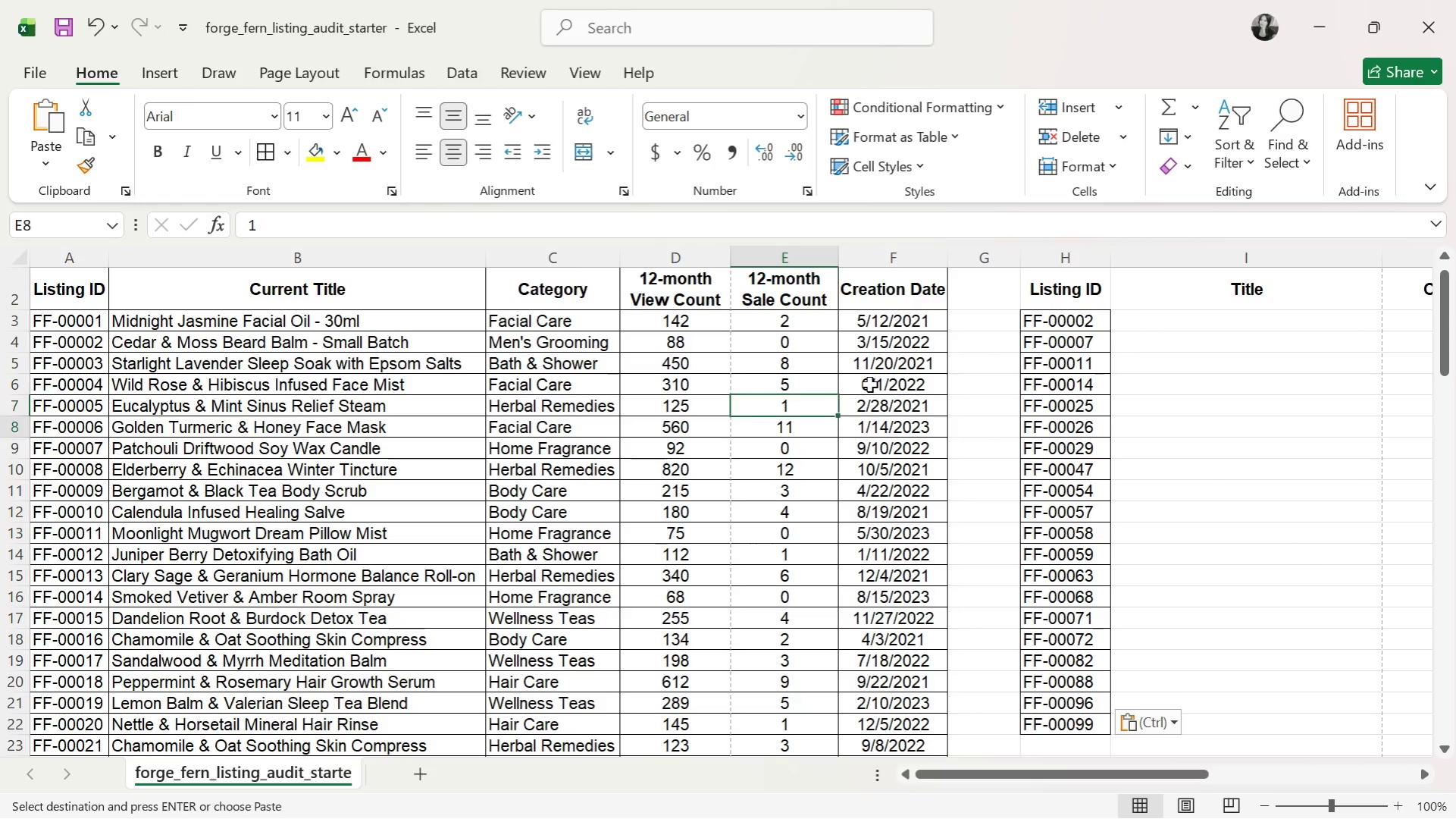 
key(ArrowDown)
 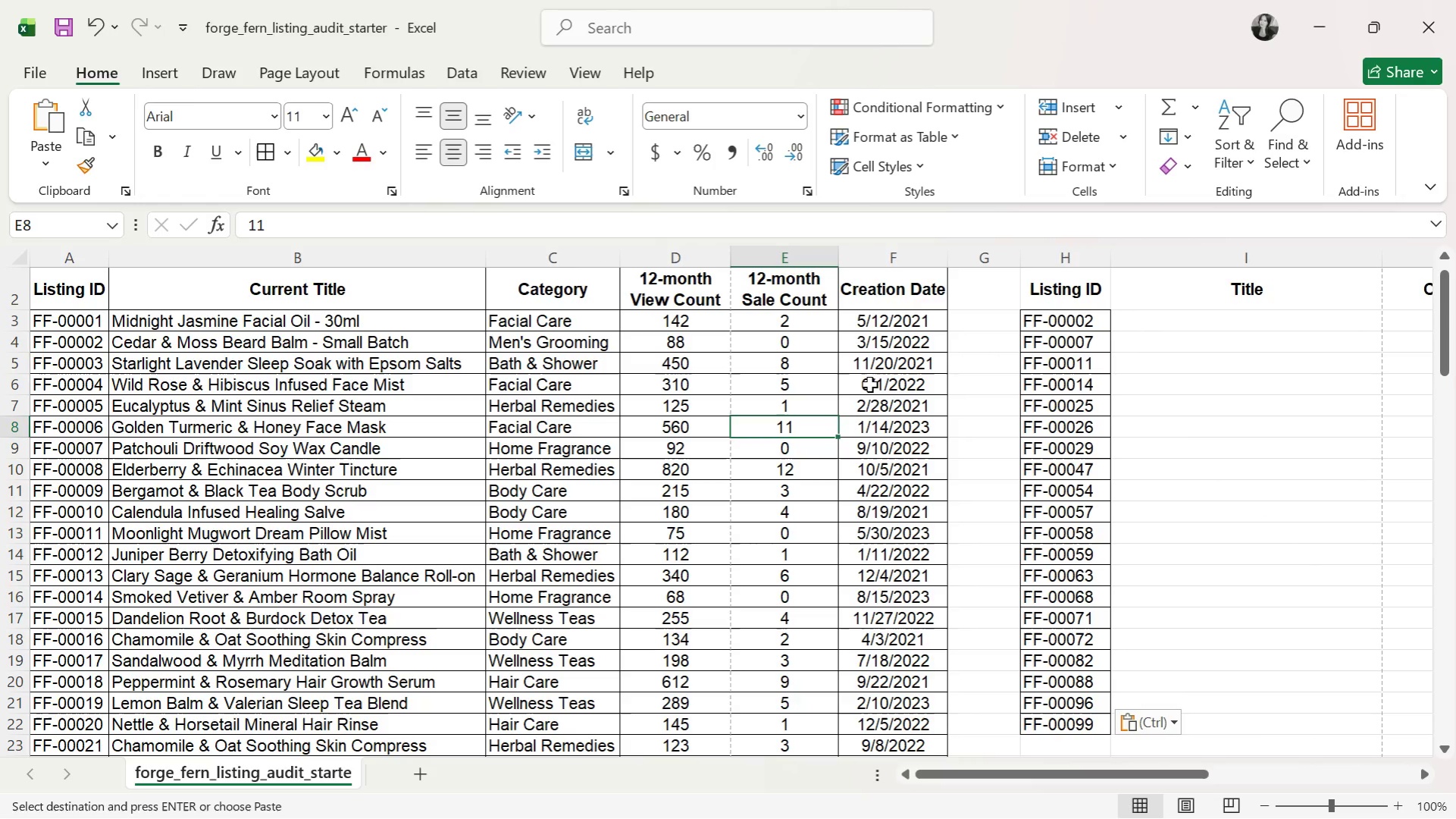 
key(ArrowDown)
 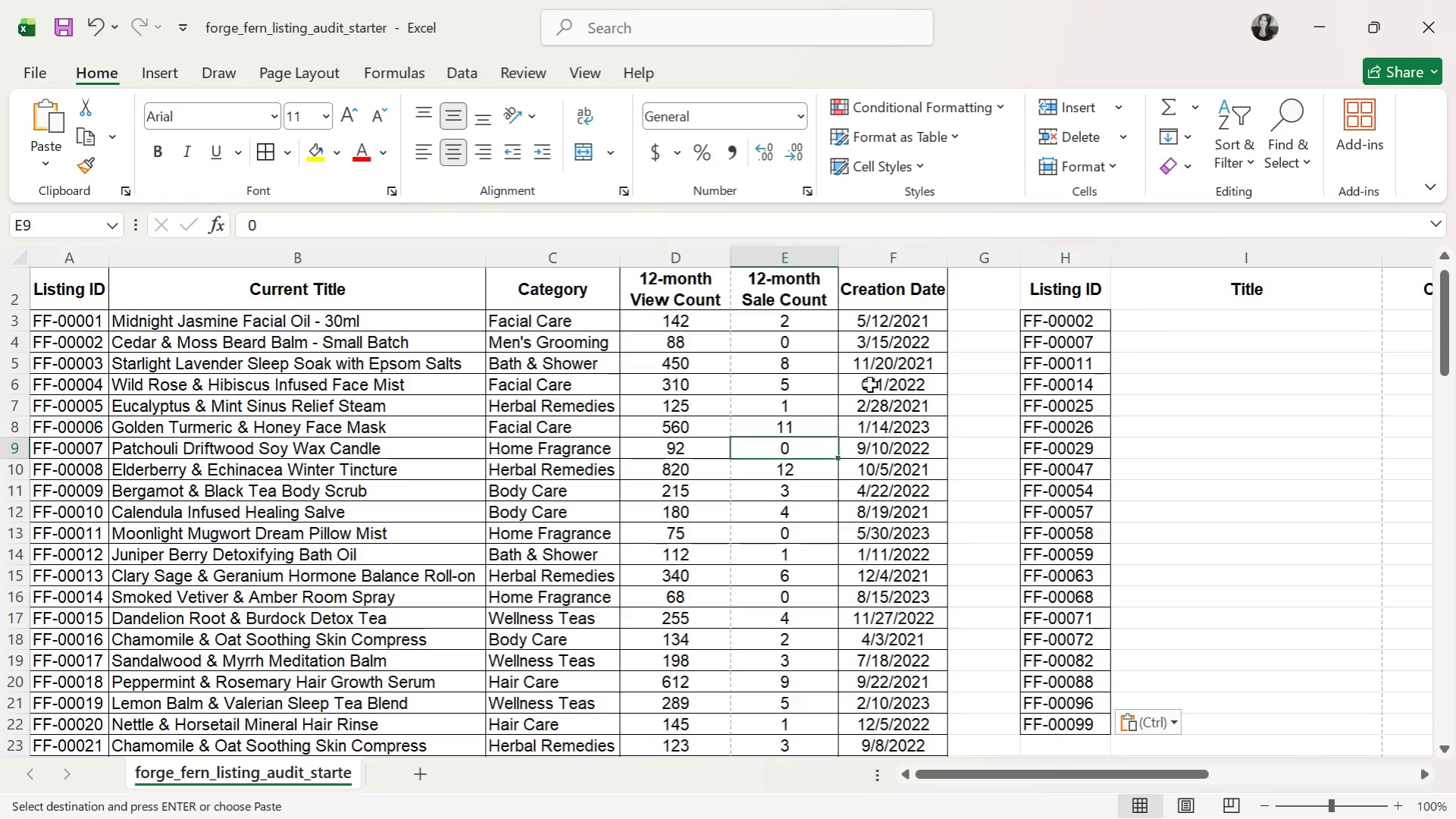 
key(ArrowDown)
 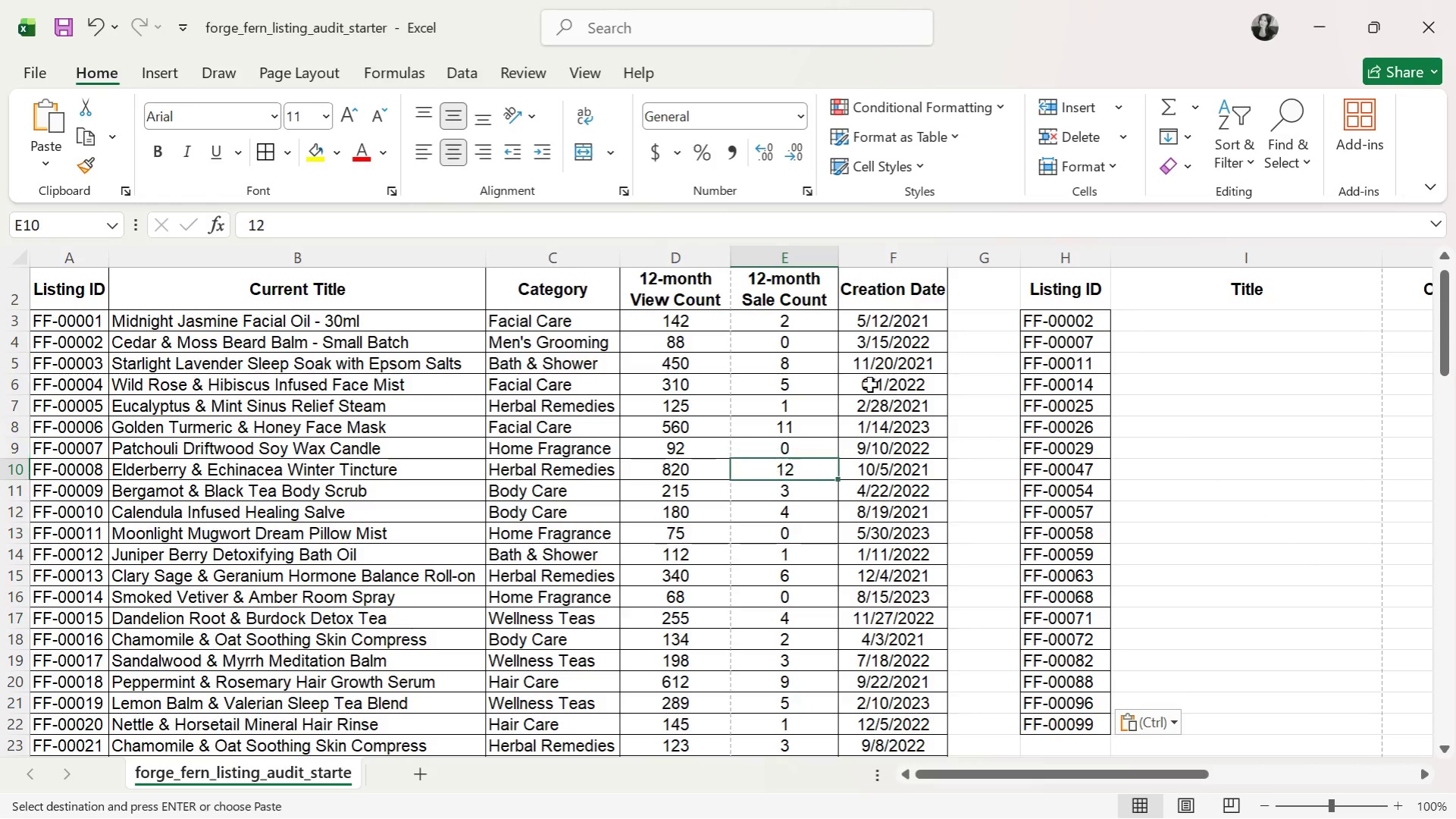 
key(ArrowDown)
 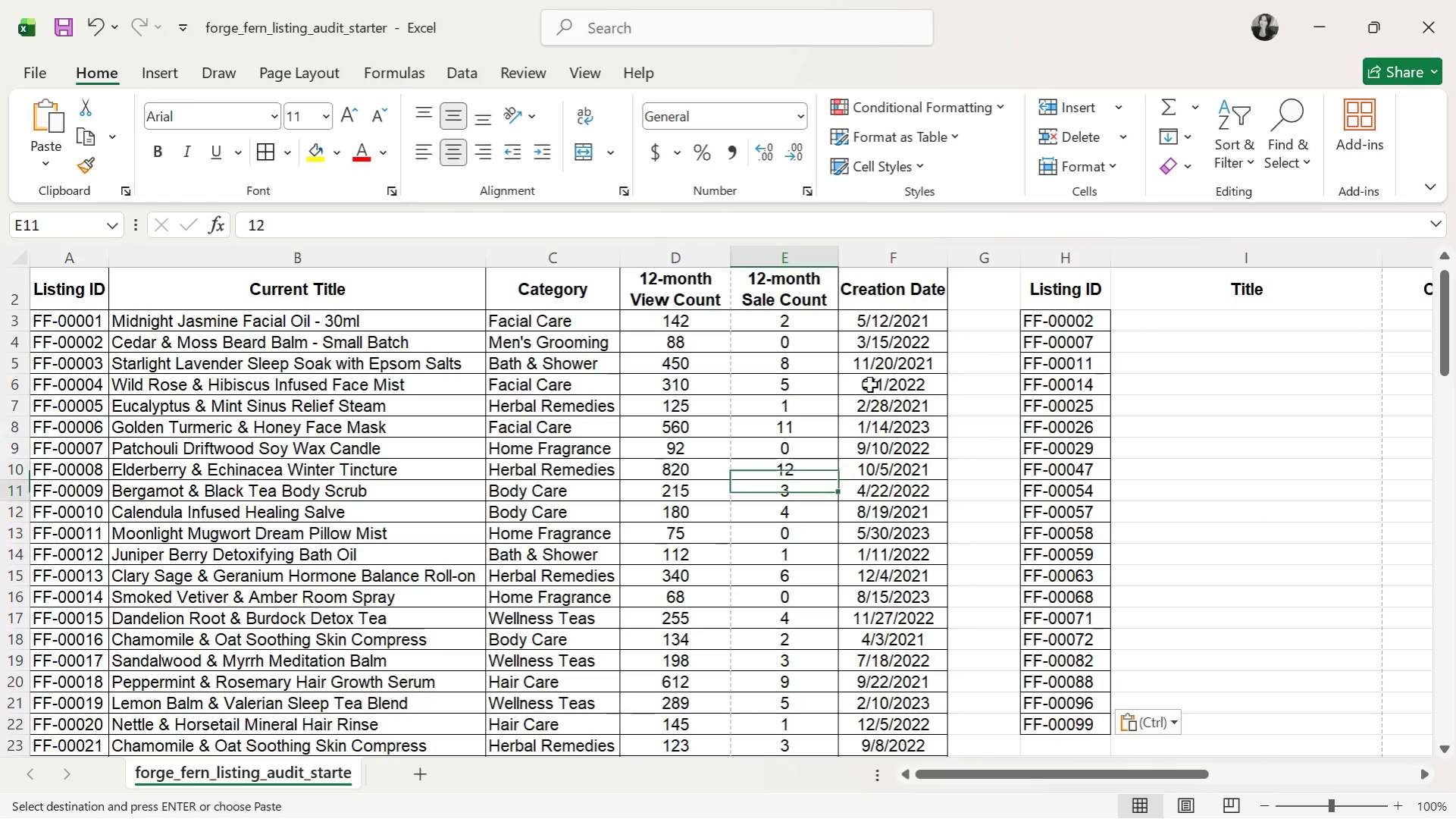 
key(ArrowDown)
 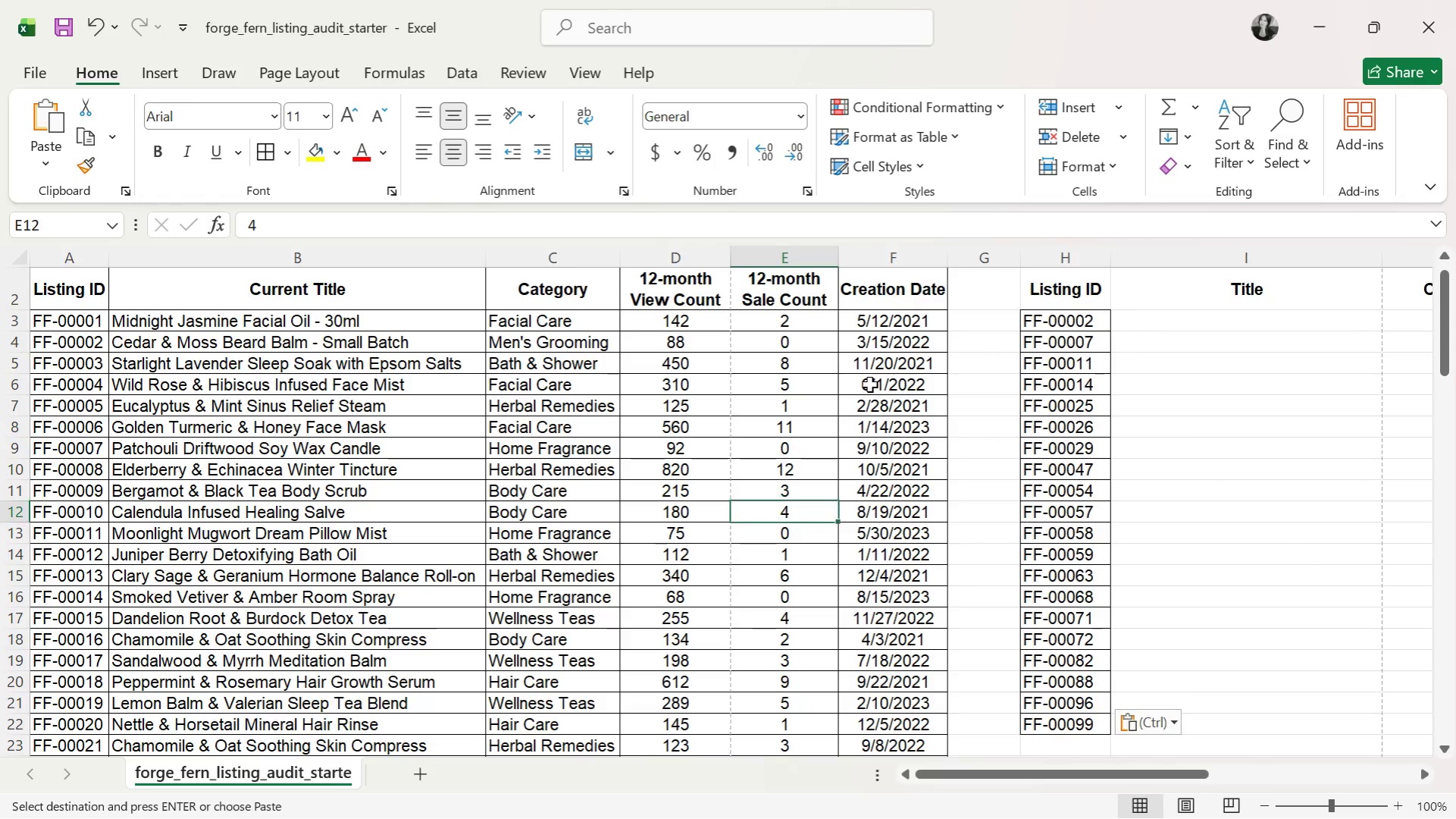 
key(ArrowDown)
 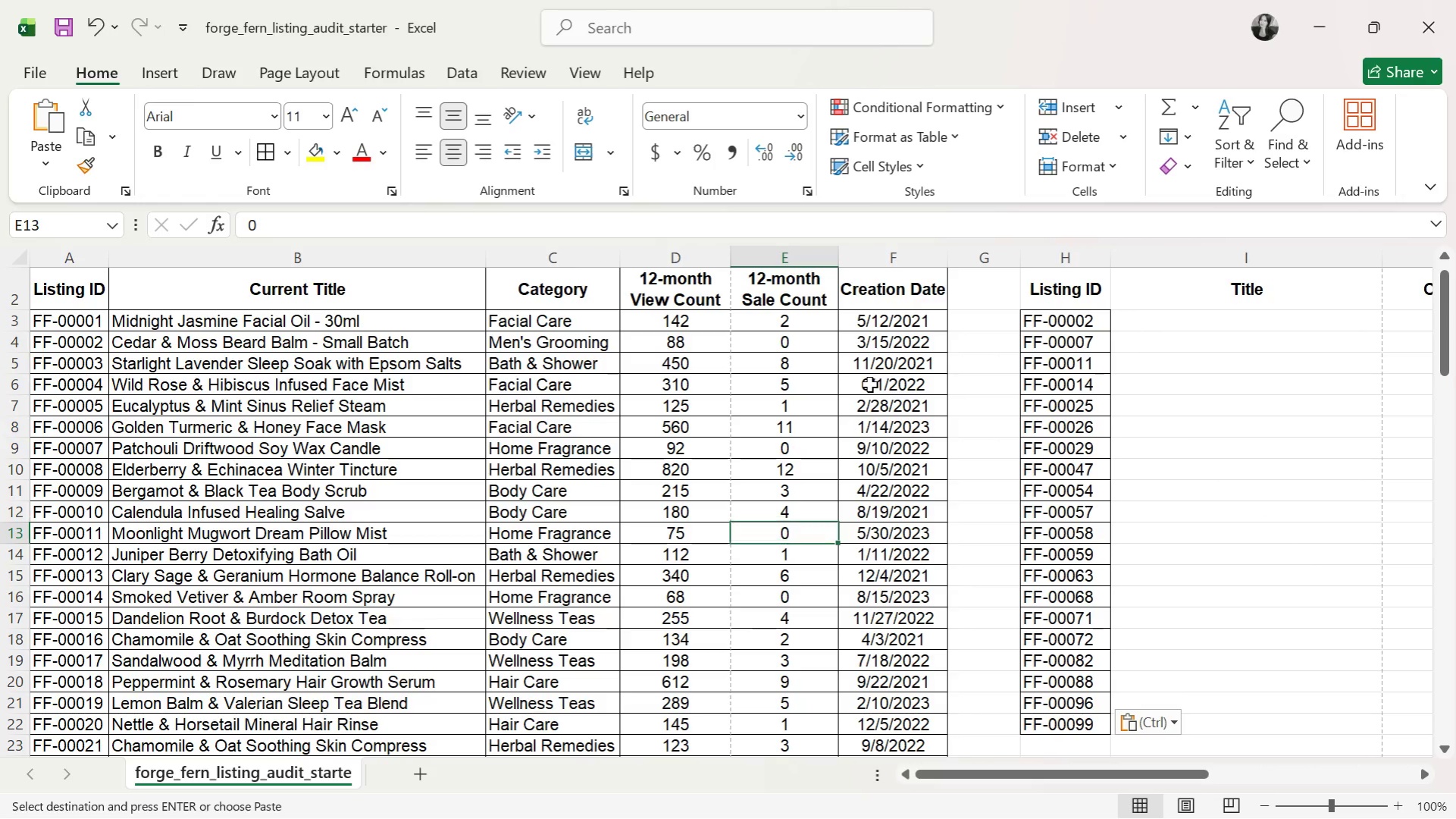 
key(ArrowDown)
 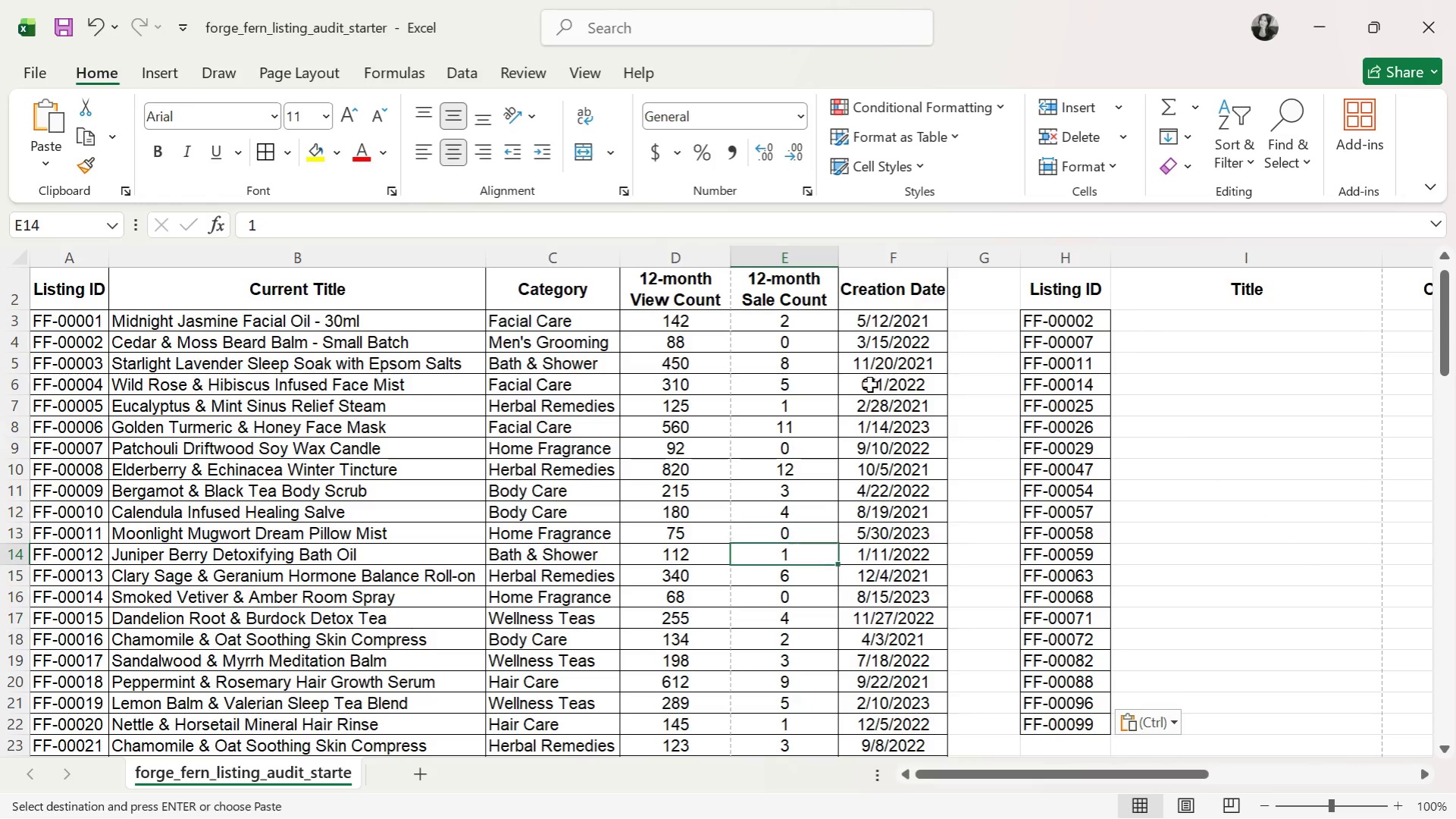 
key(ArrowDown)
 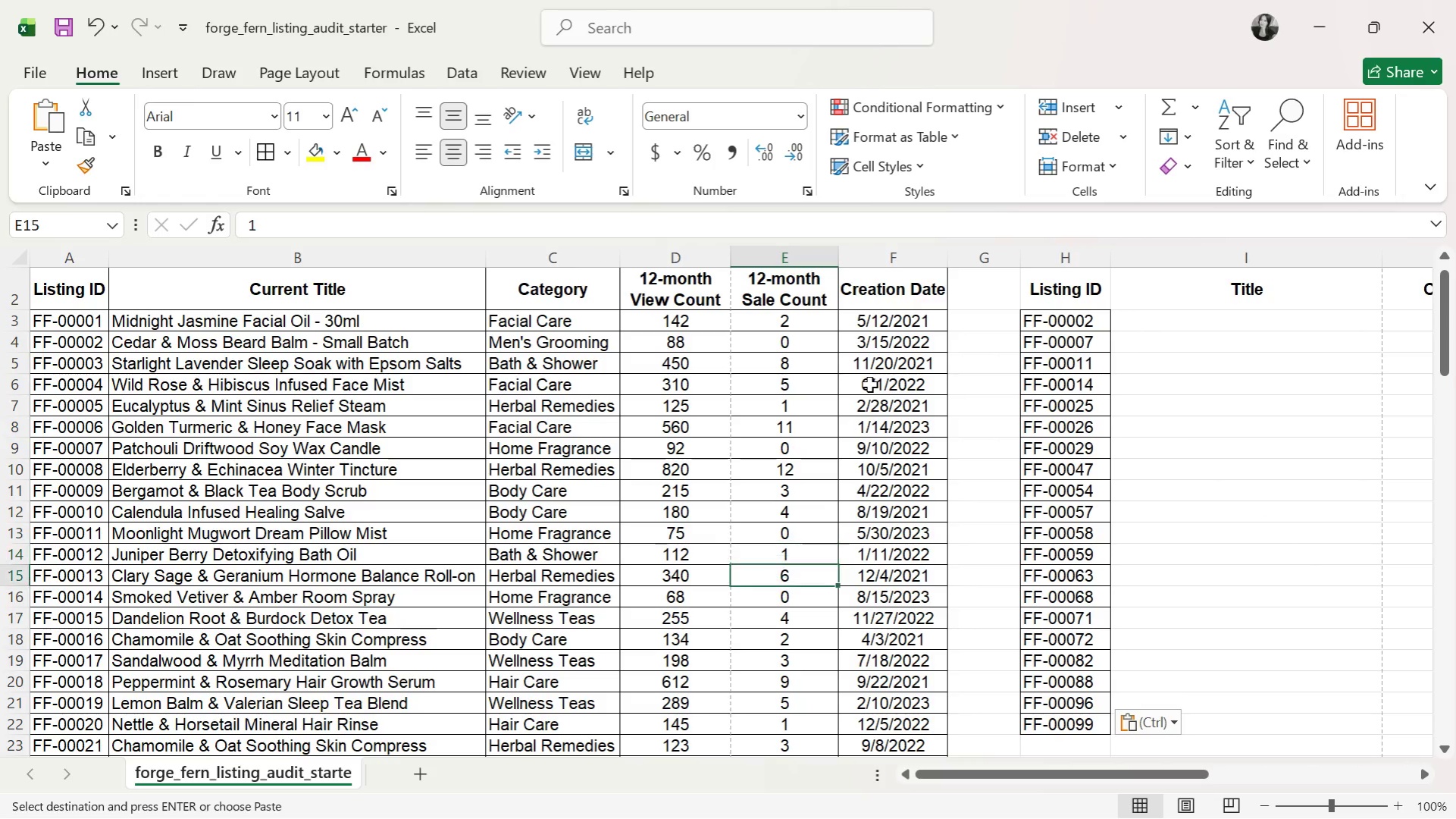 
key(ArrowDown)
 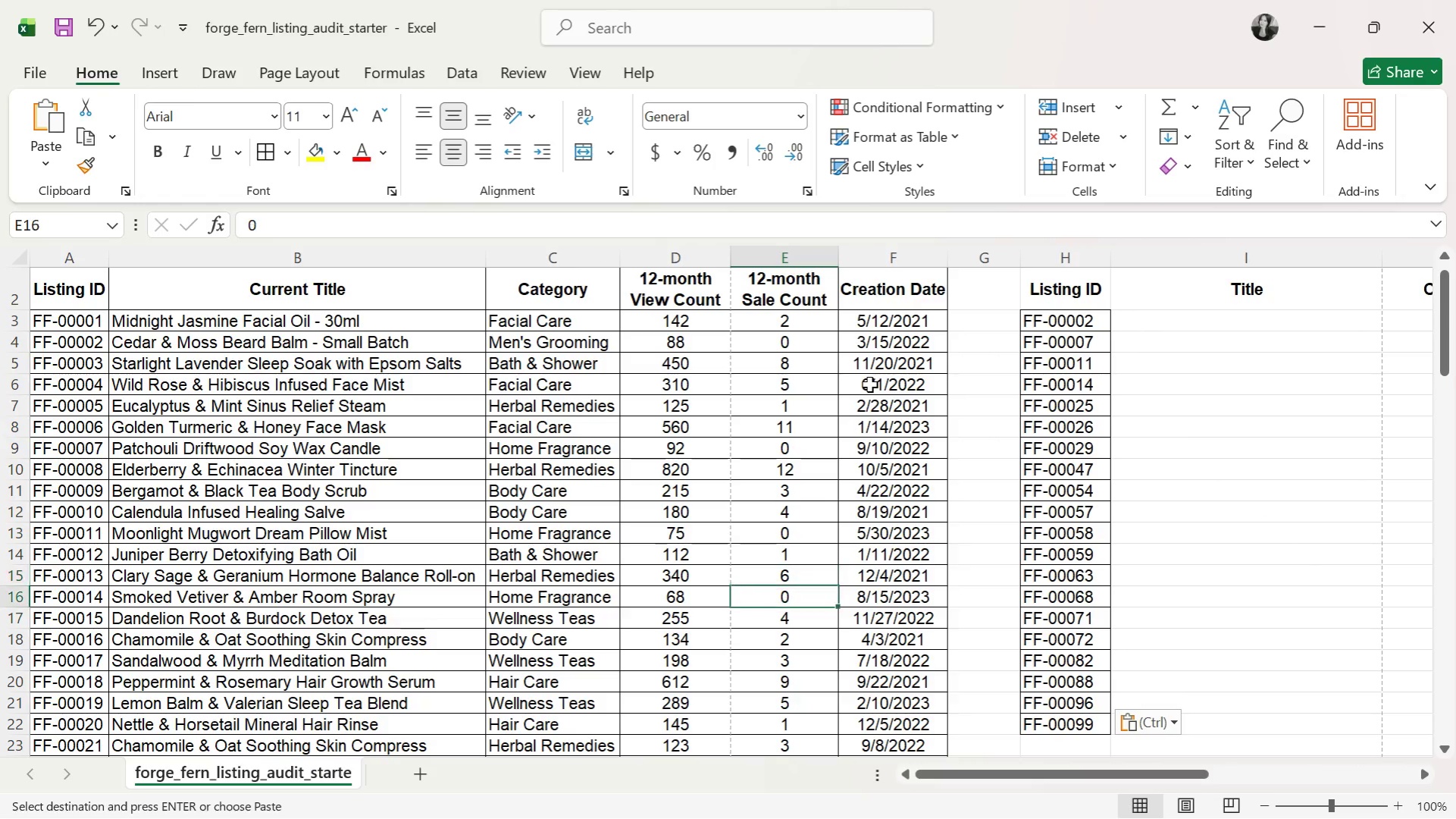 
key(ArrowDown)
 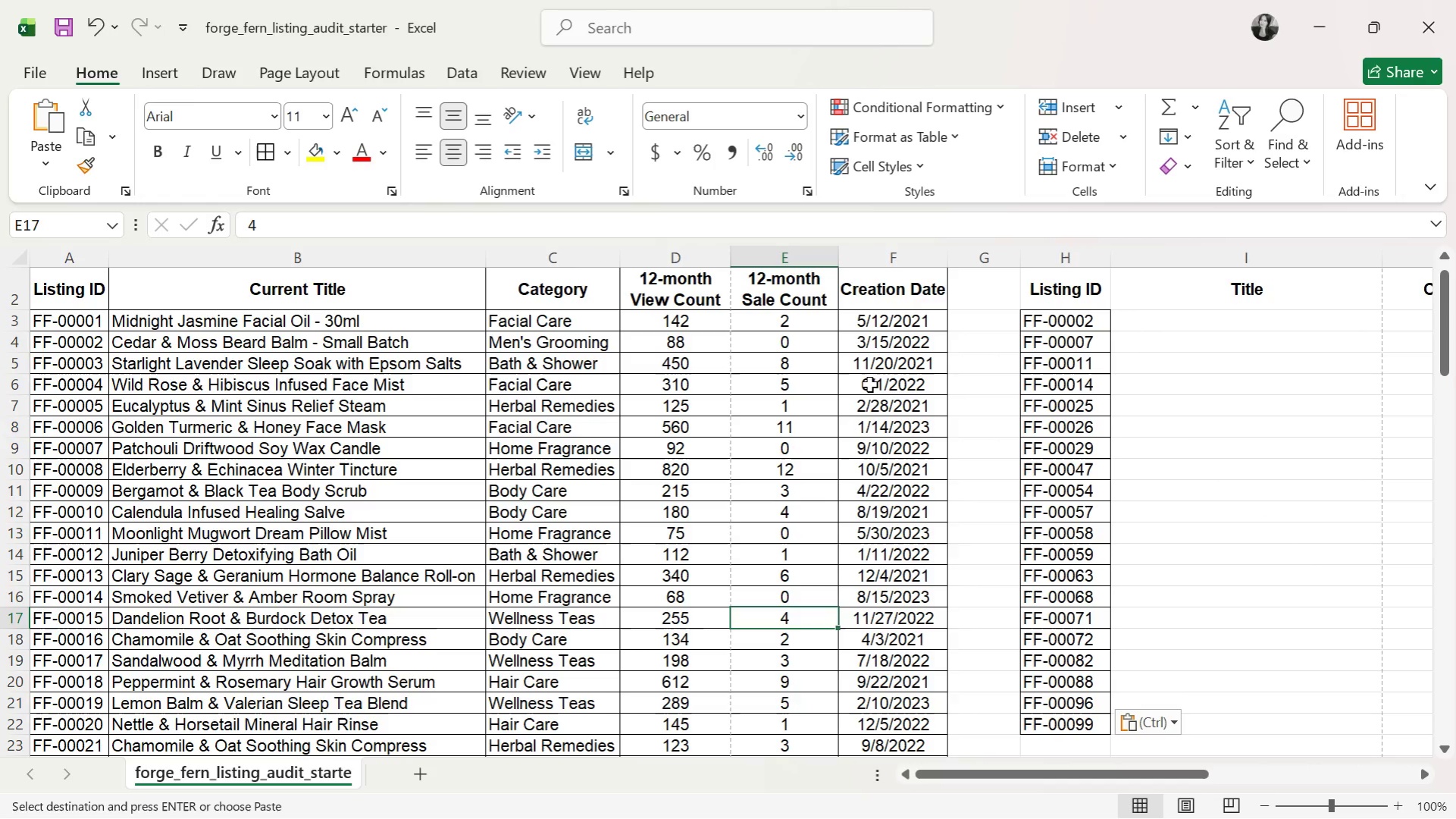 
key(ArrowDown)
 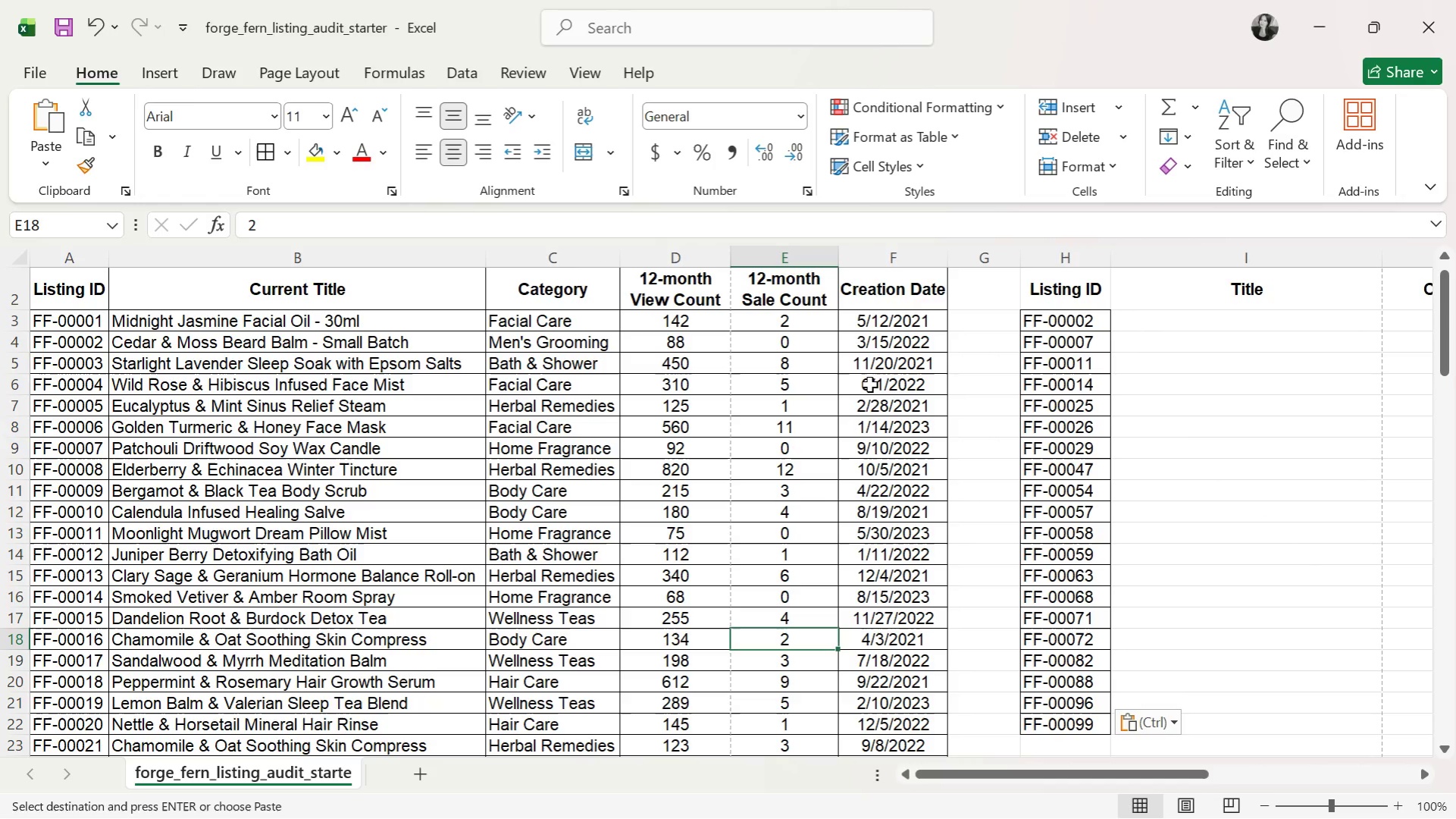 
key(ArrowDown)
 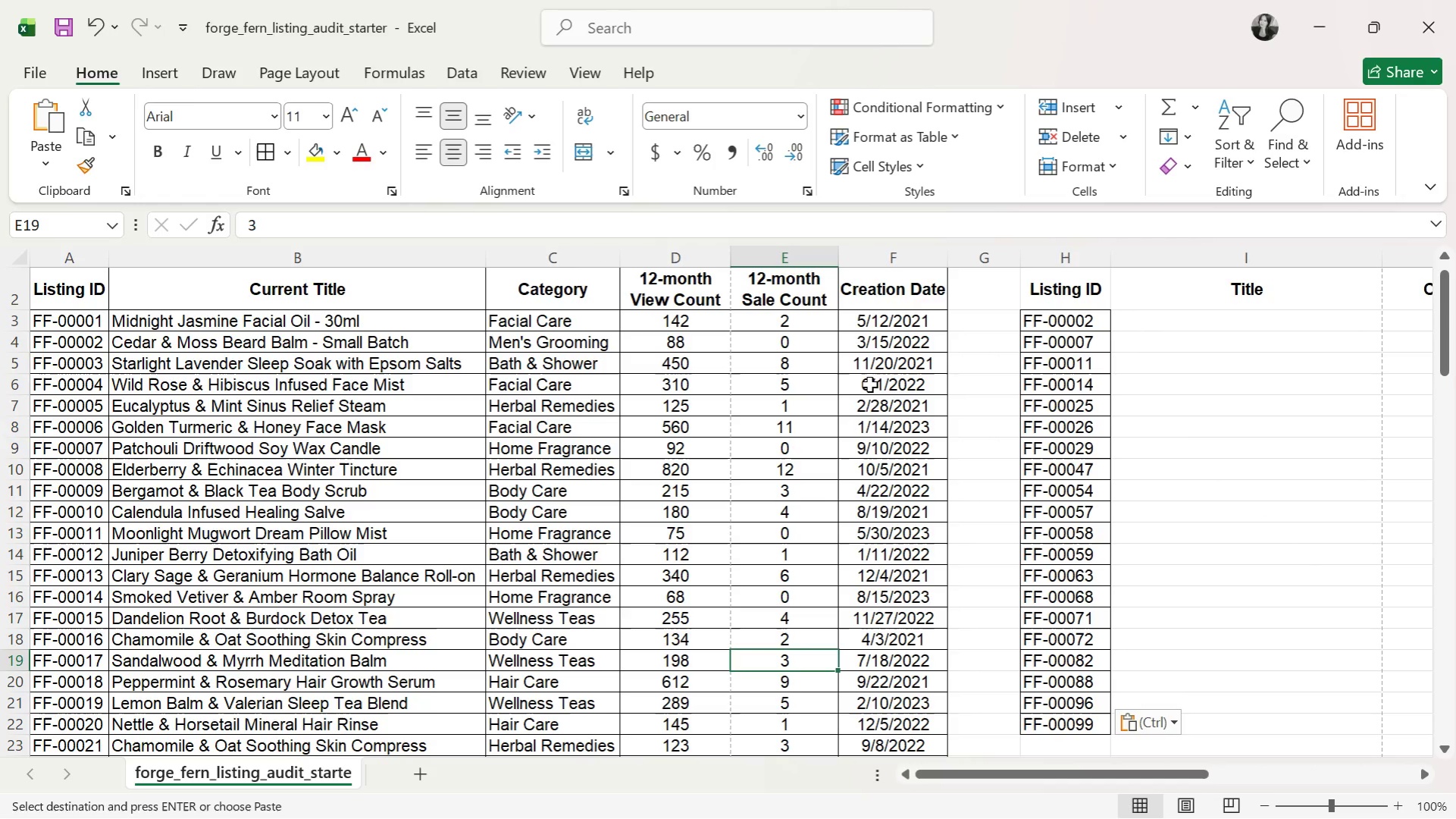 
key(ArrowDown)
 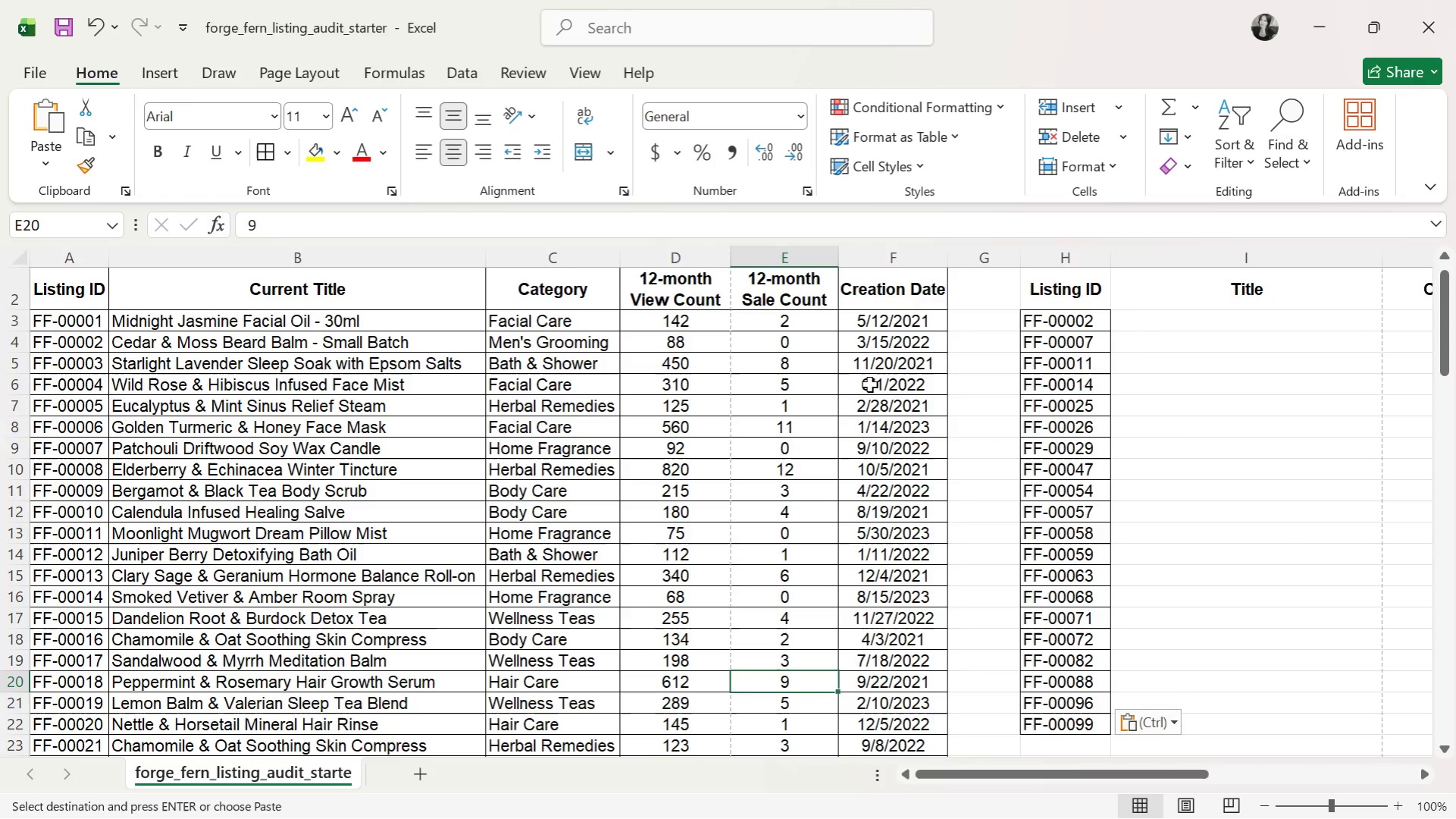 
key(ArrowDown)
 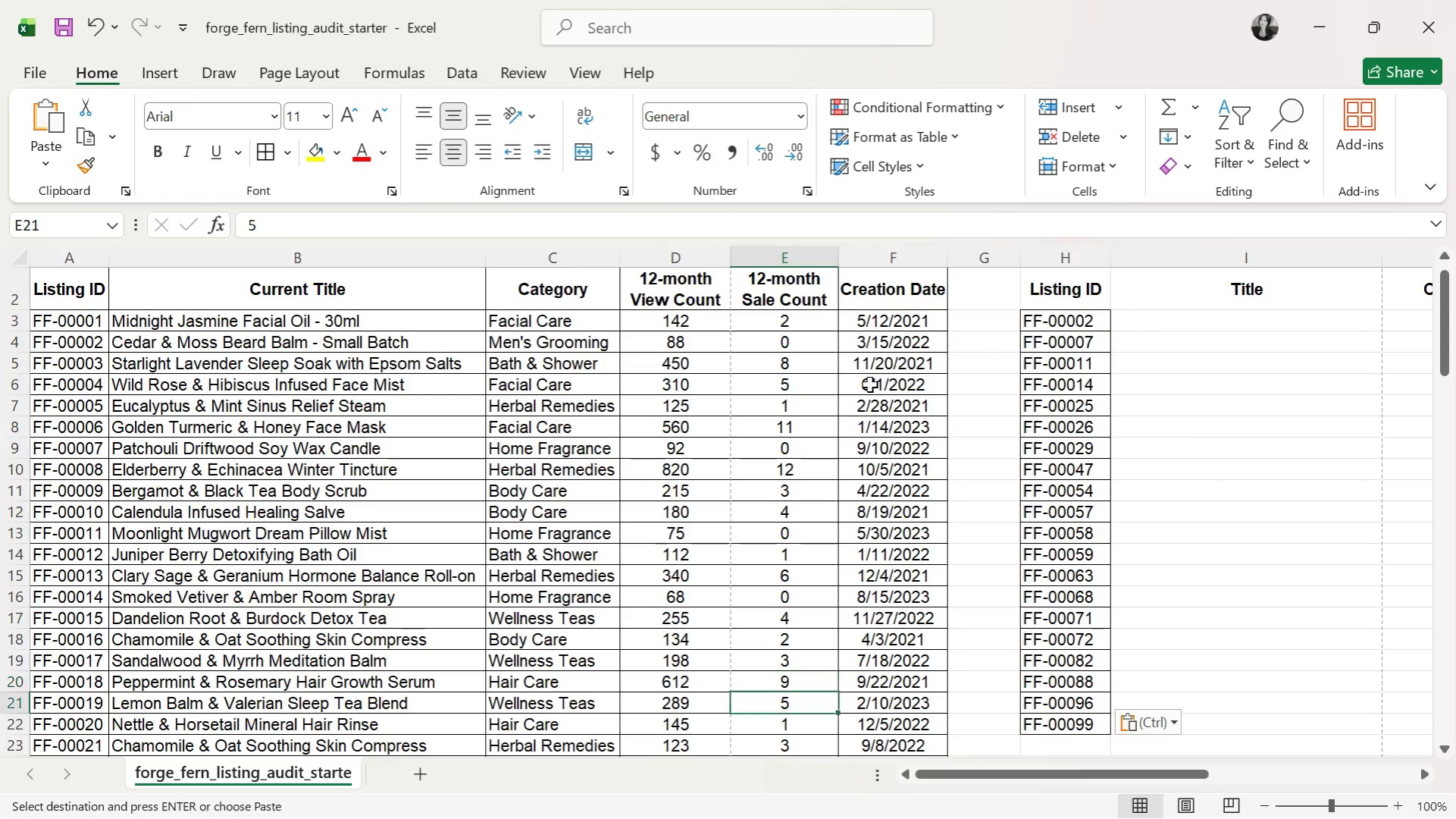 
key(ArrowDown)
 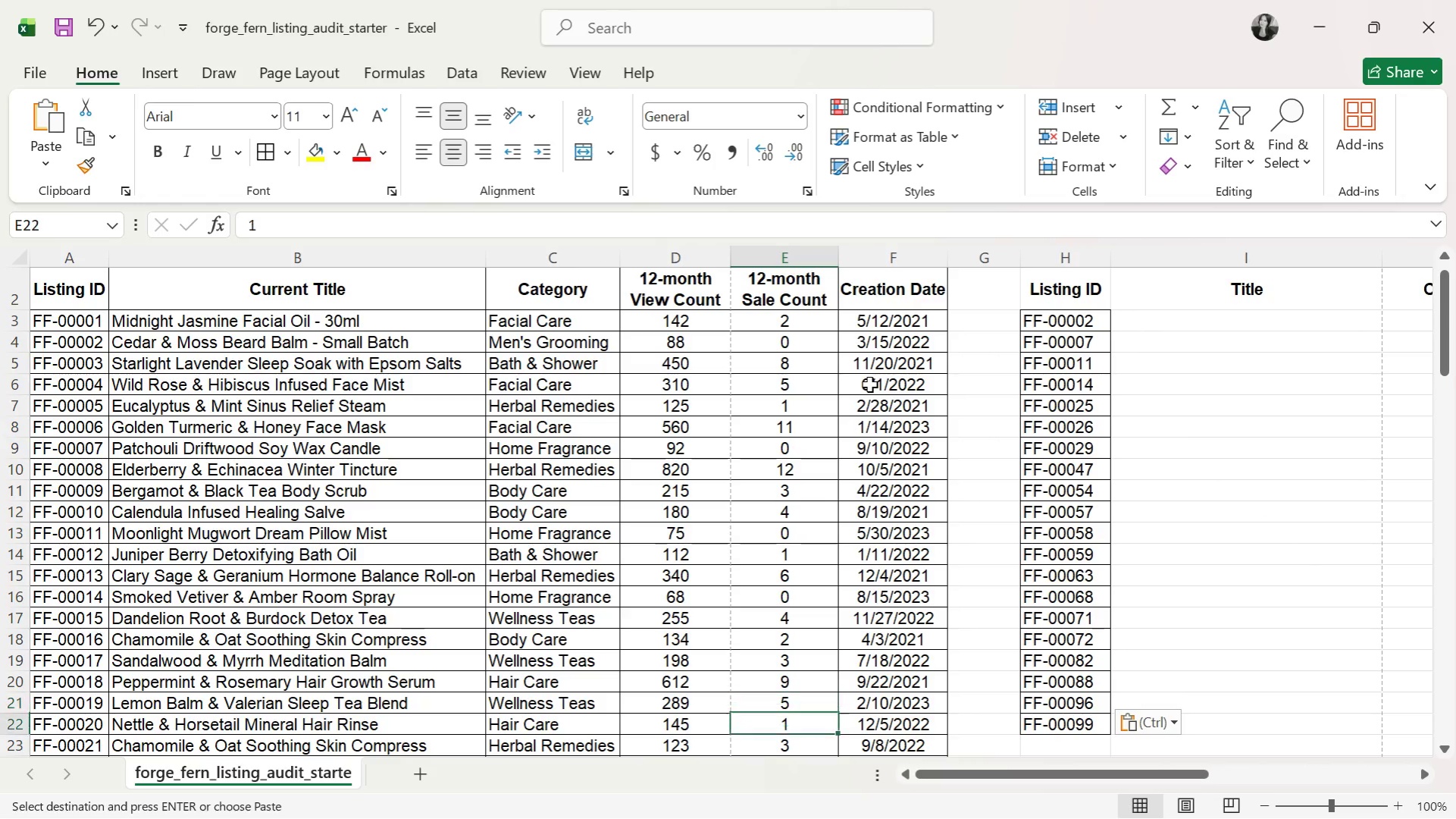 
key(ArrowDown)
 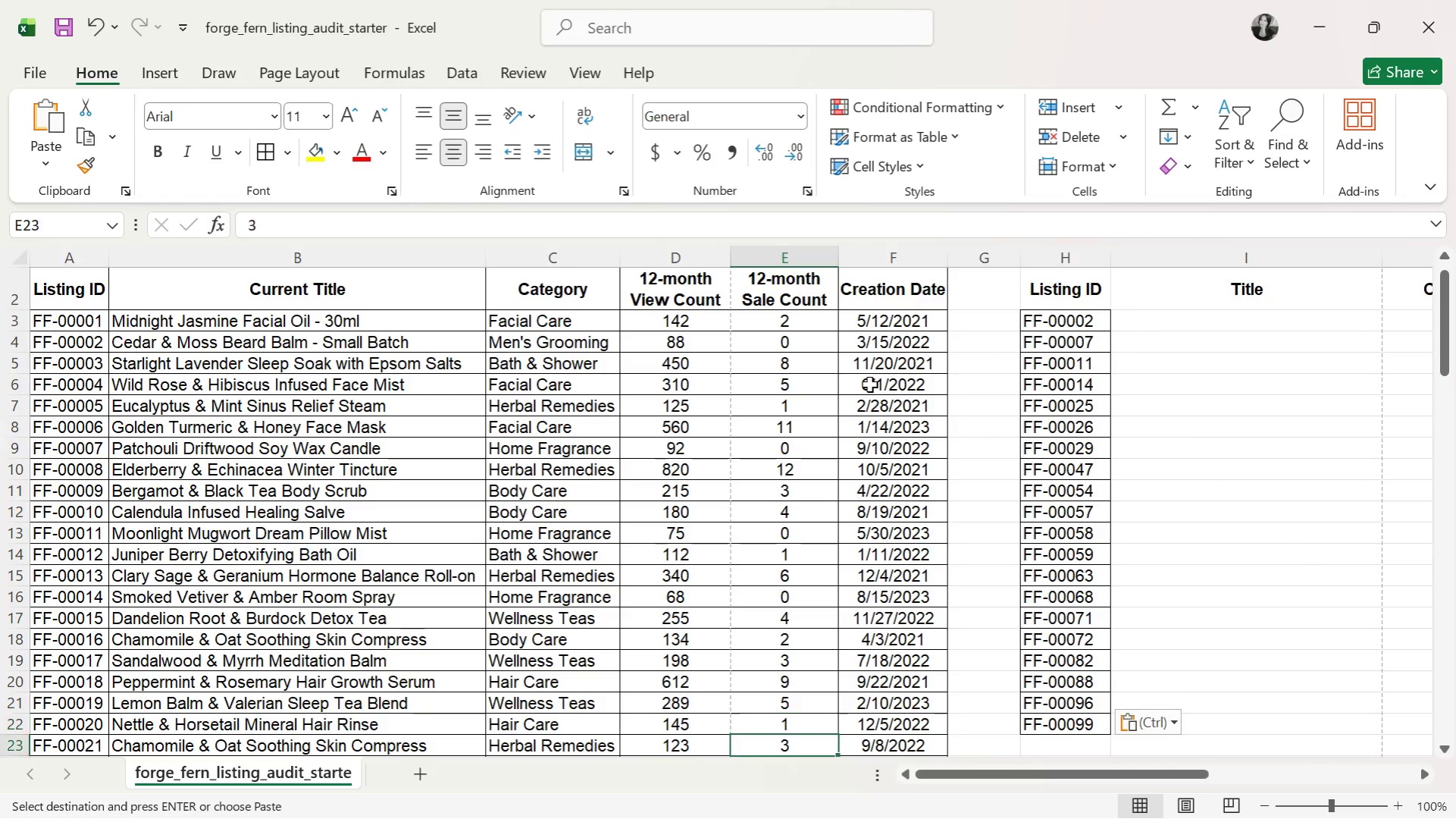 
key(ArrowDown)
 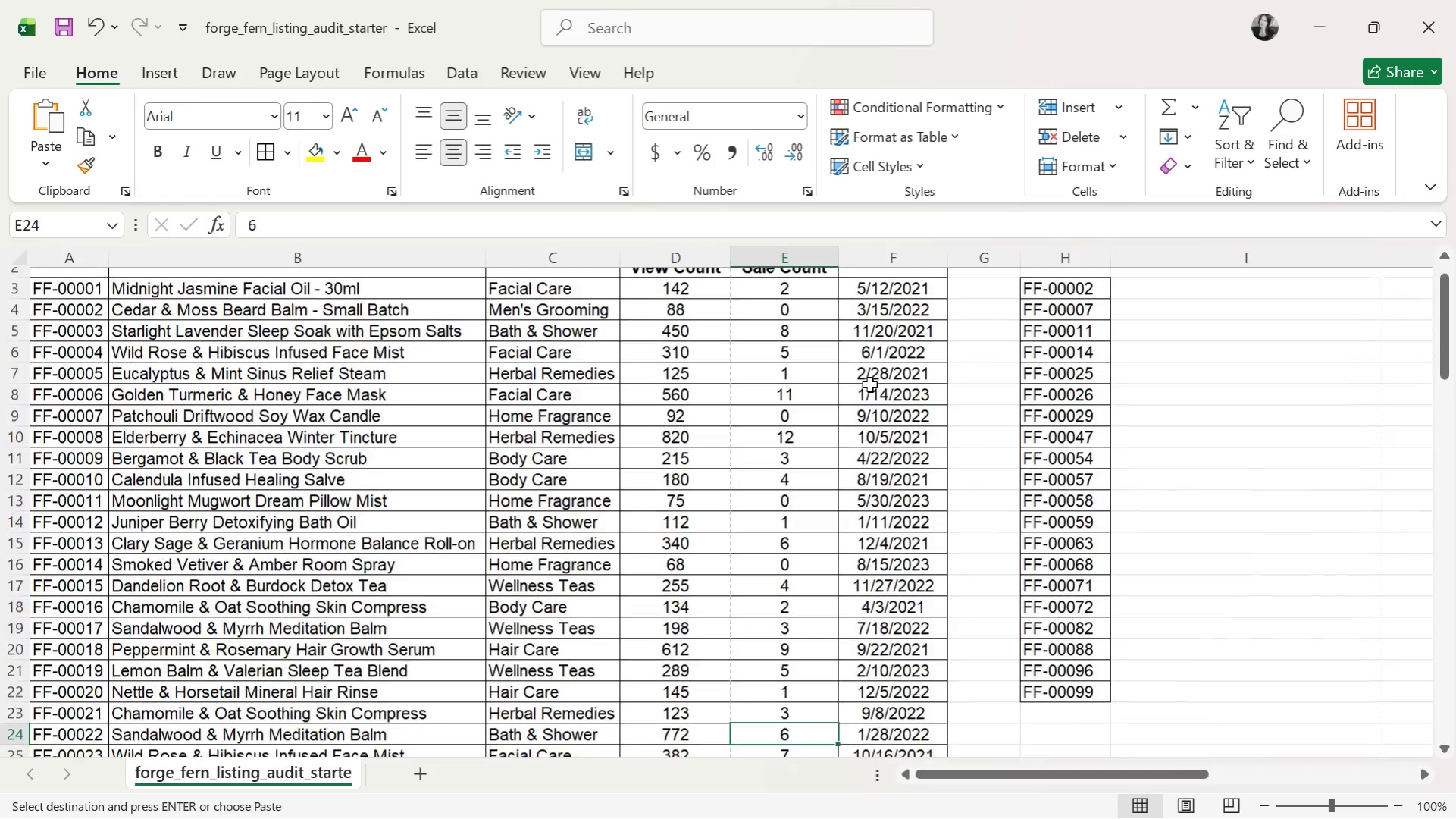 
key(ArrowDown)
 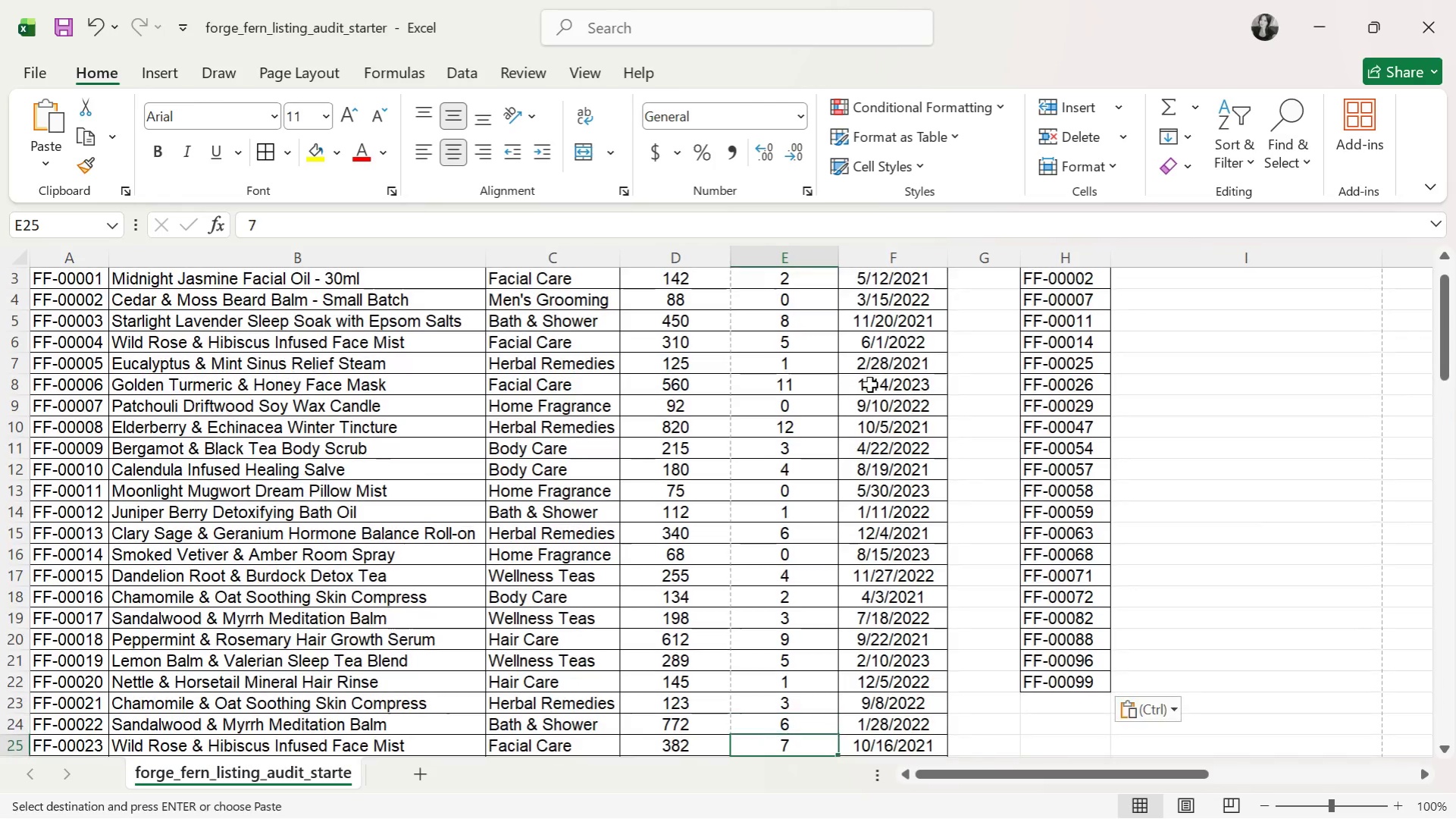 
key(ArrowDown)
 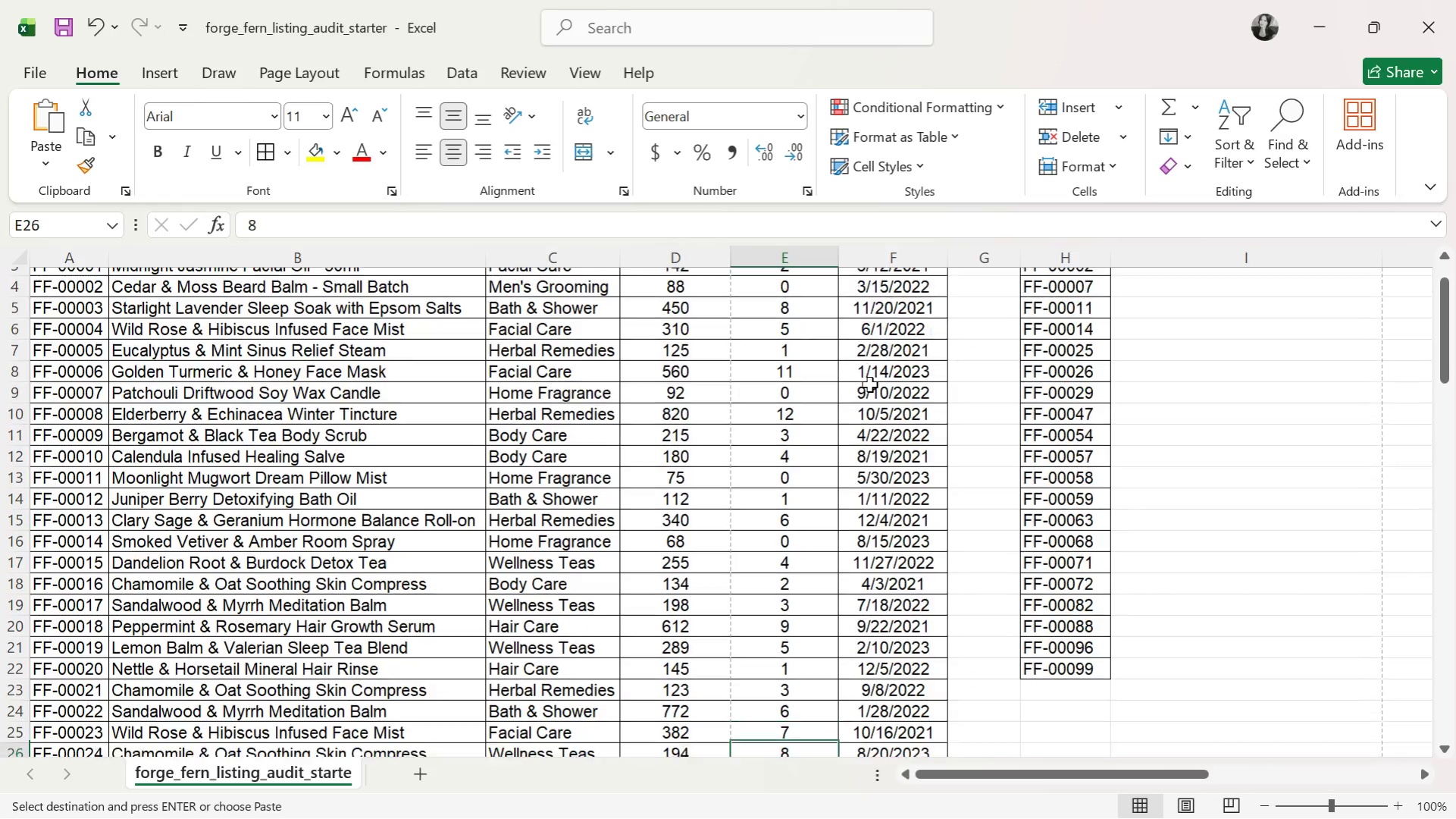 
key(ArrowDown)
 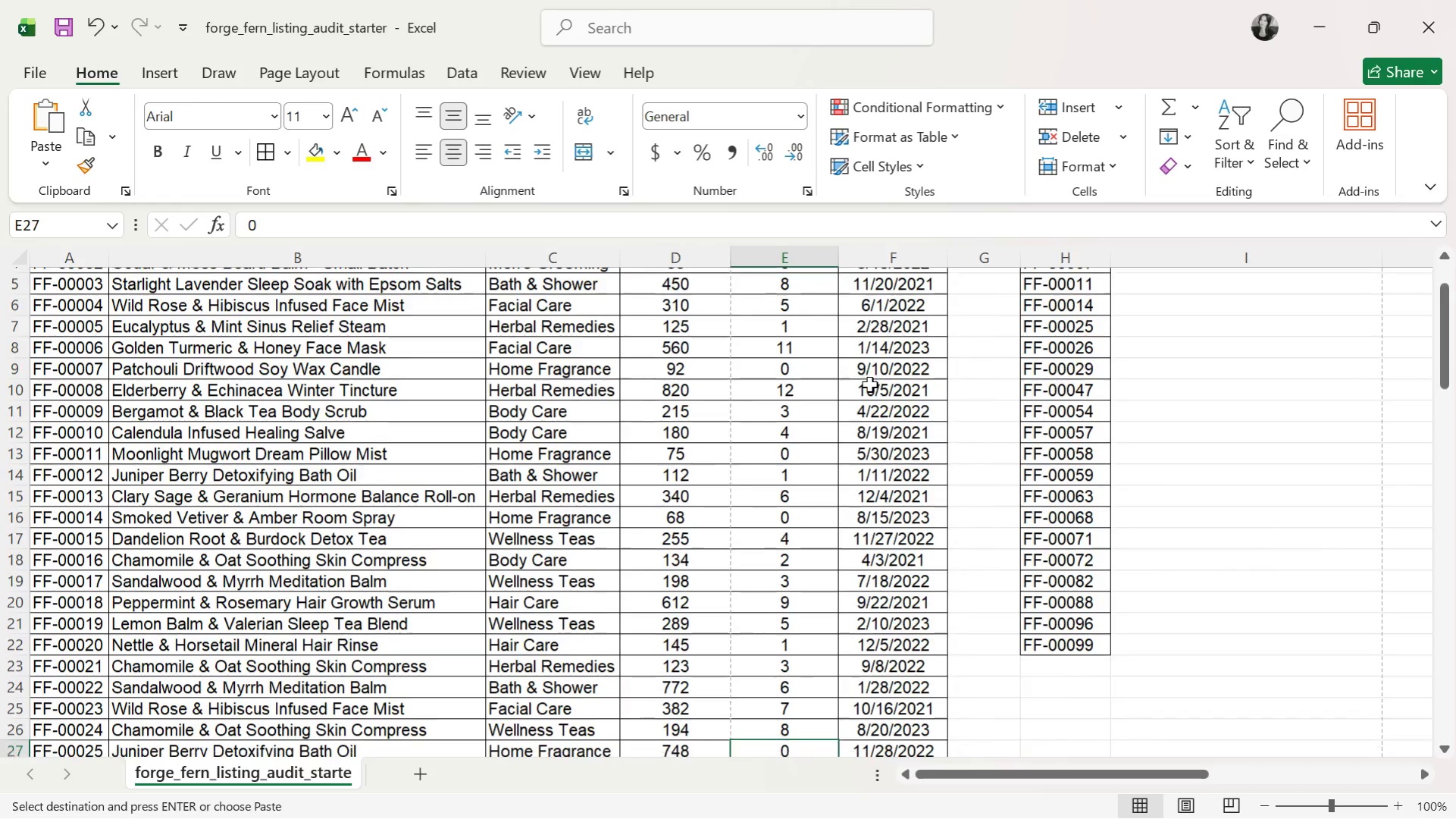 
key(ArrowDown)
 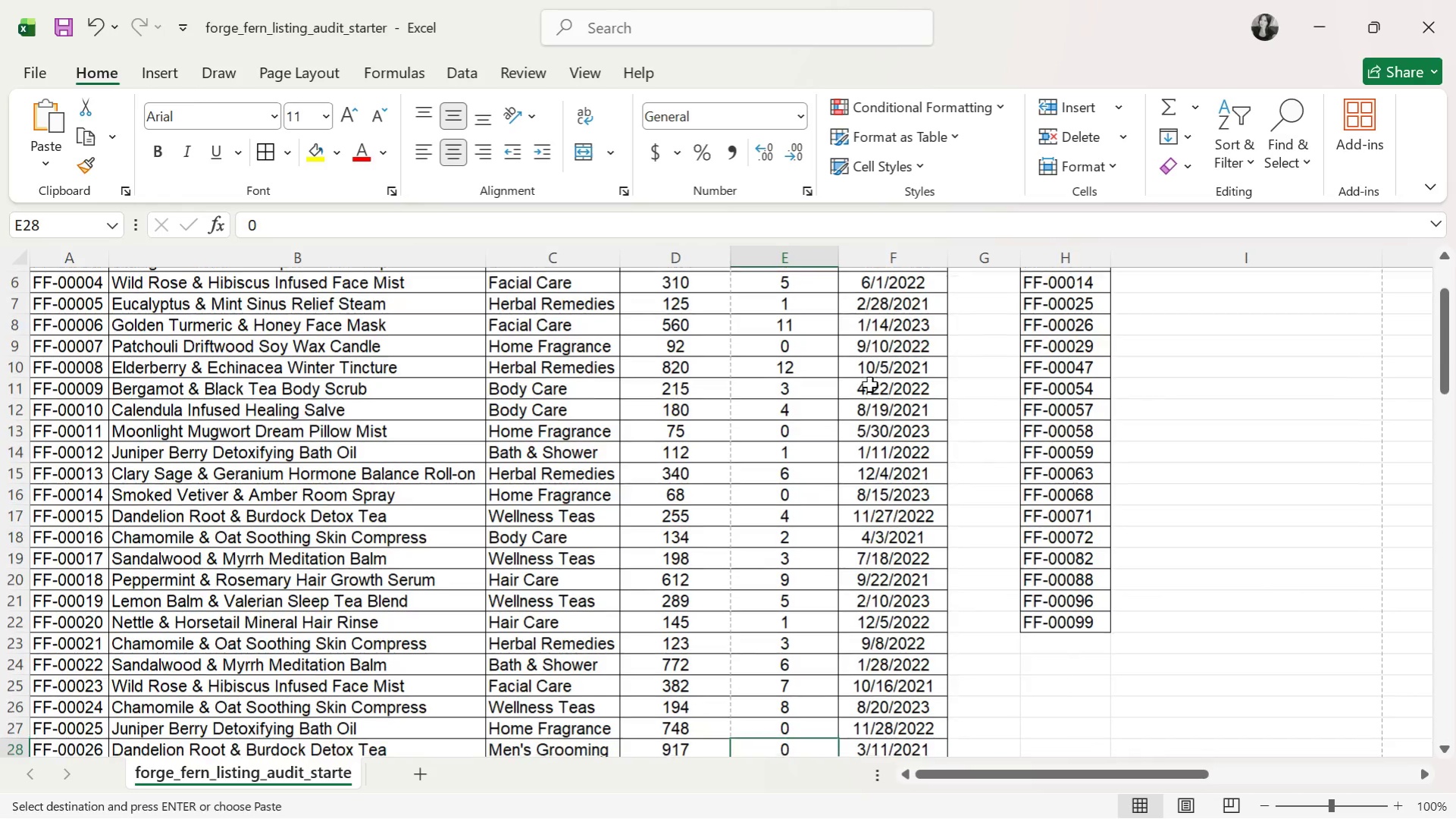 
key(ArrowDown)
 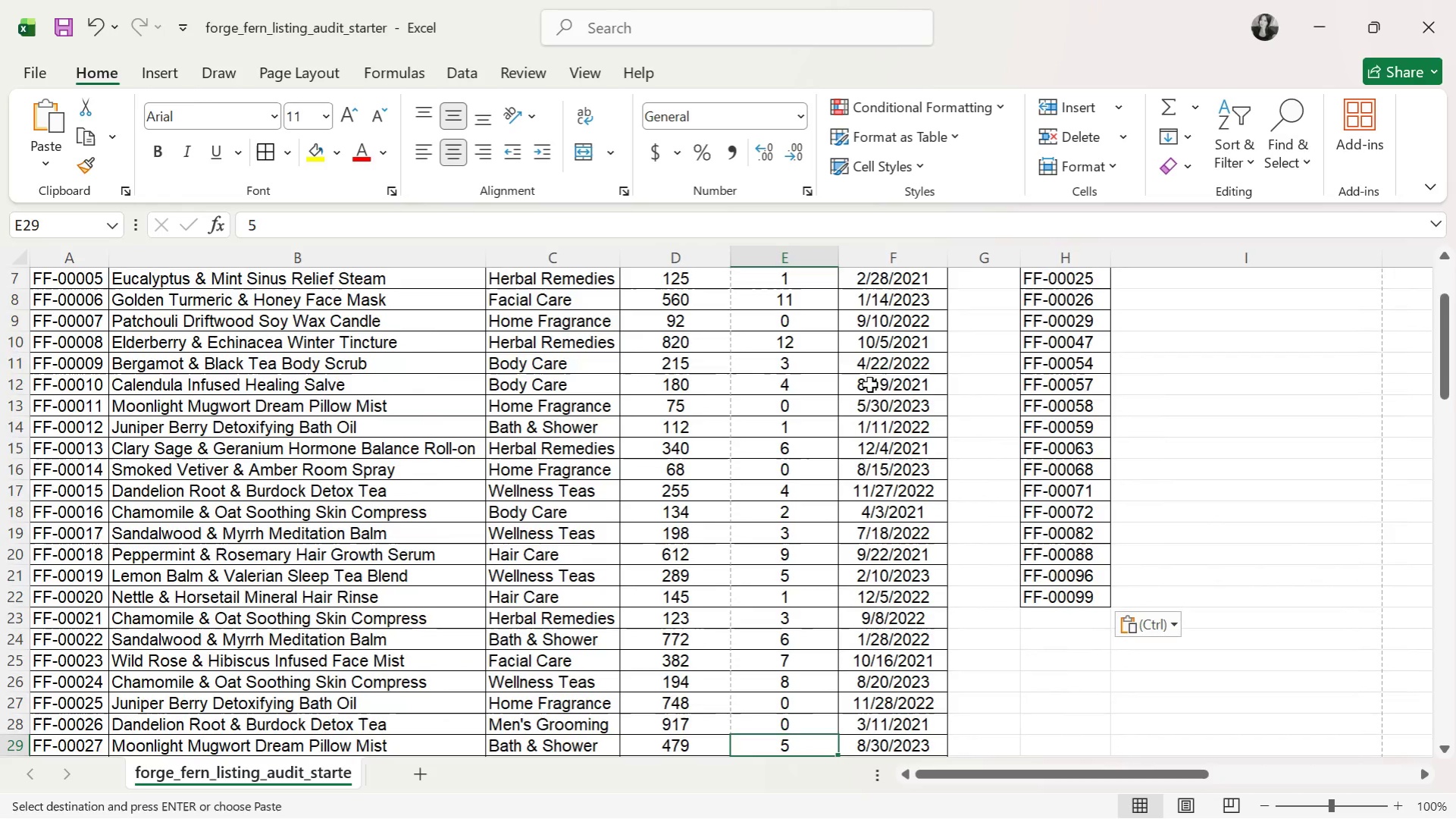 
key(ArrowUp)
 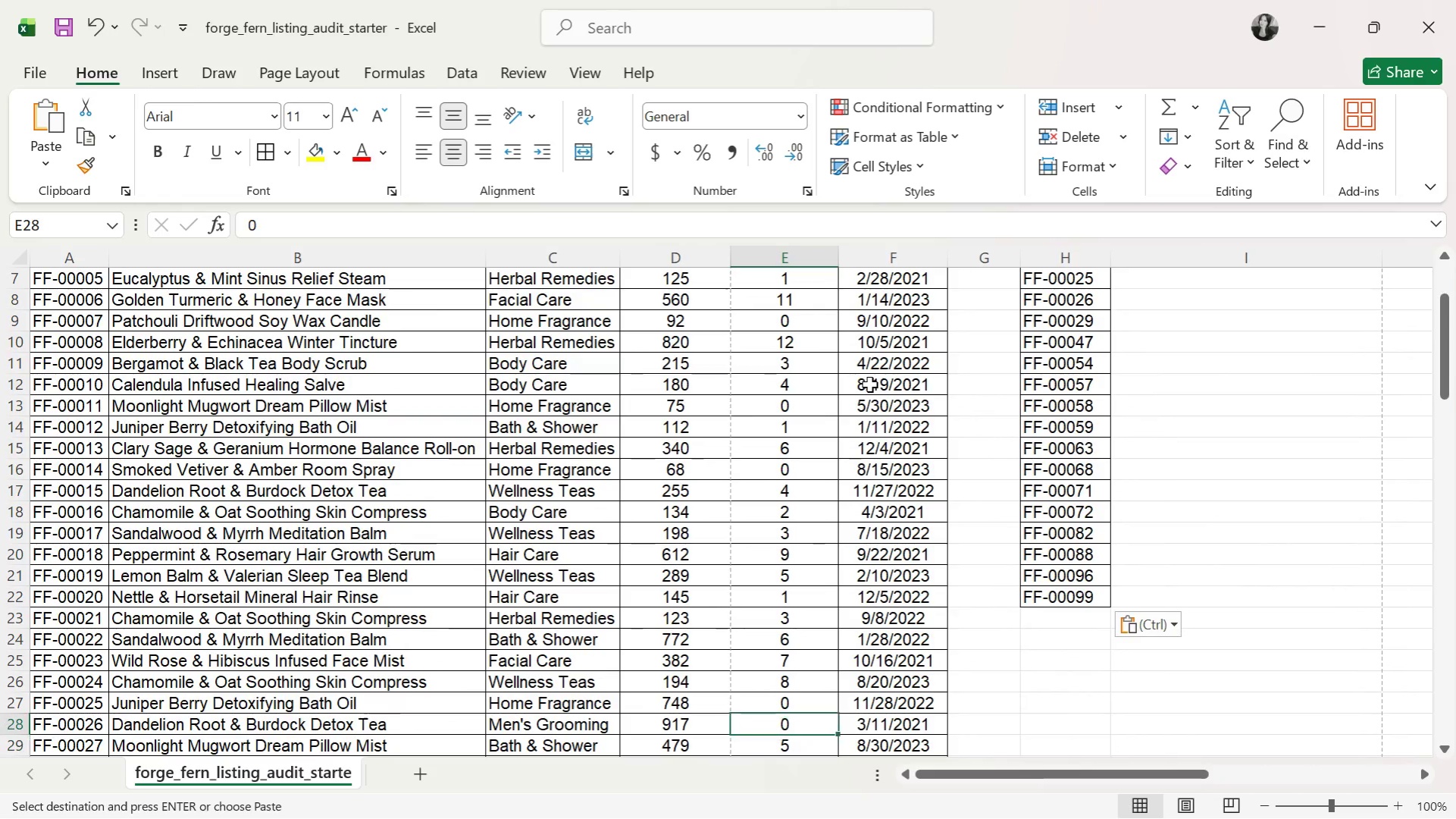 
key(ArrowUp)
 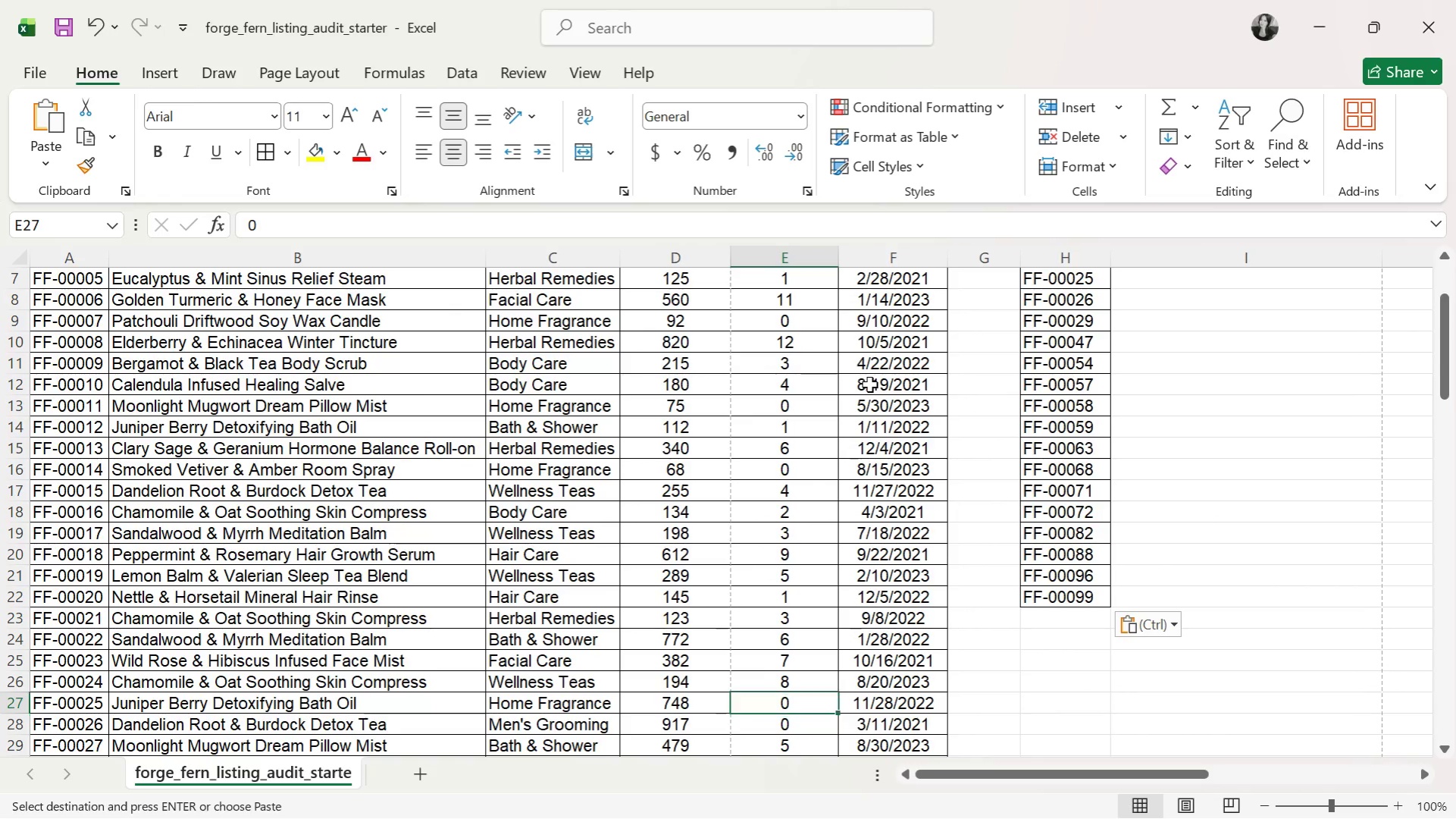 
key(ArrowDown)
 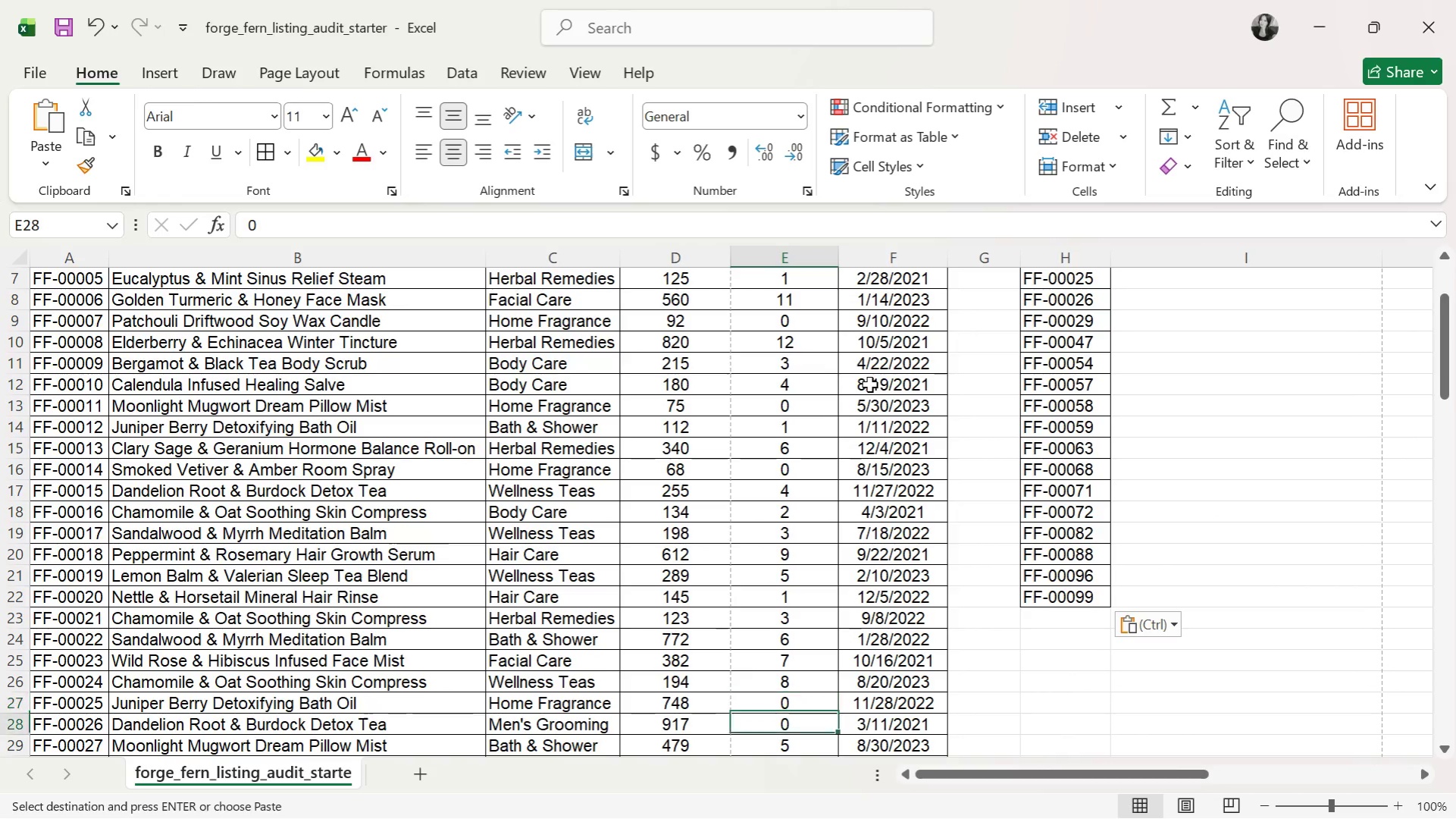 
key(ArrowDown)
 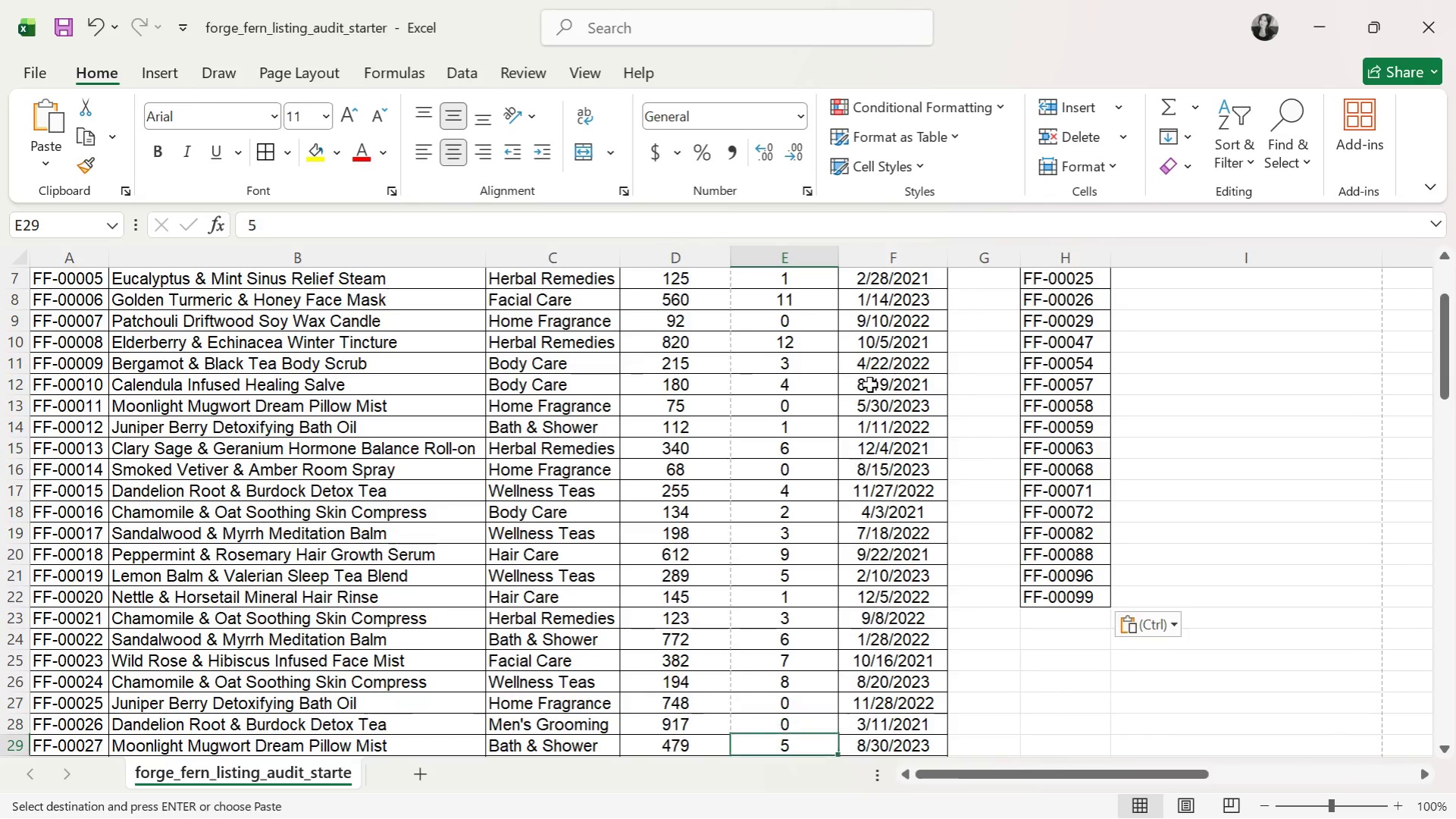 
key(ArrowDown)
 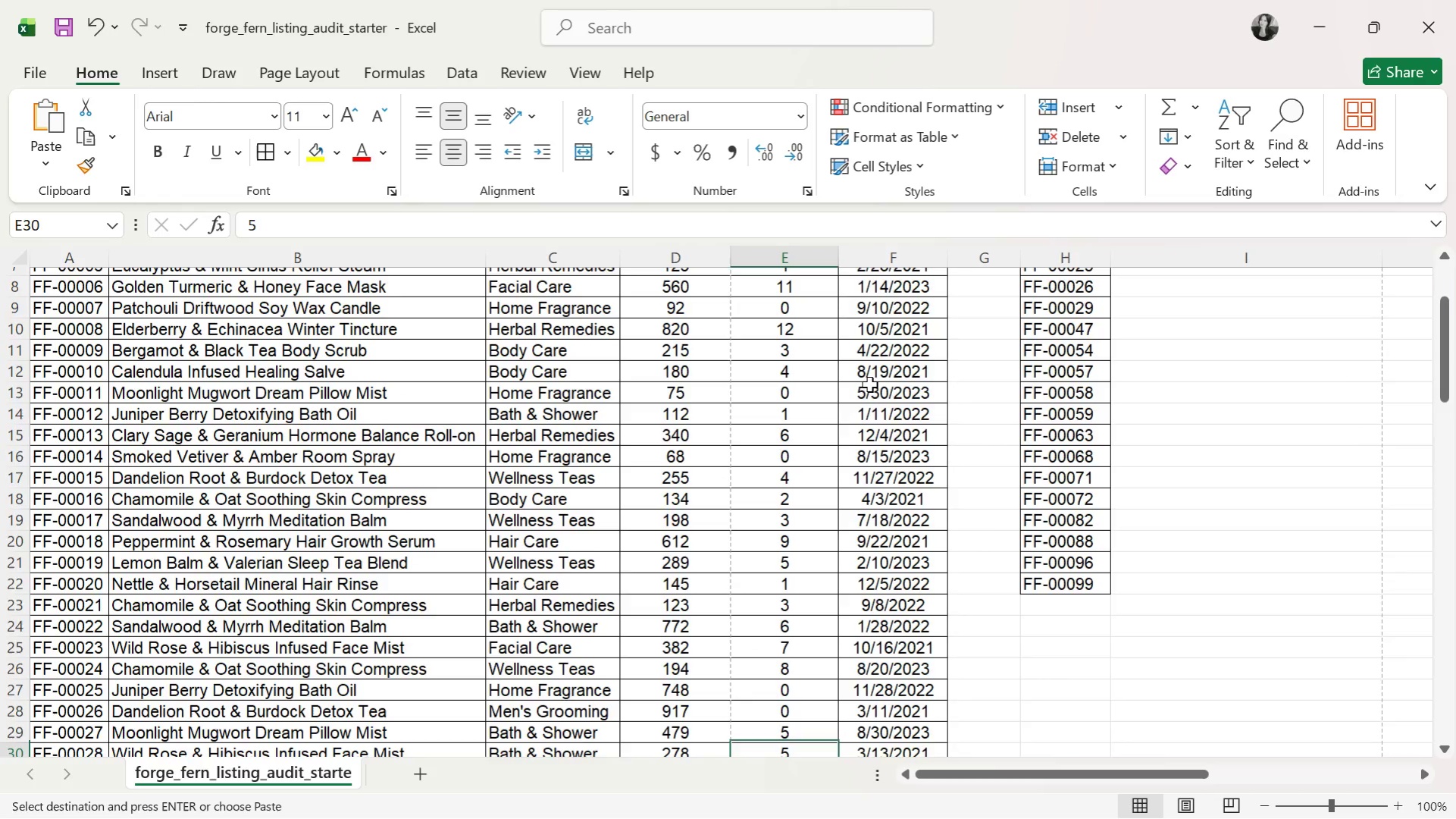 
key(ArrowDown)
 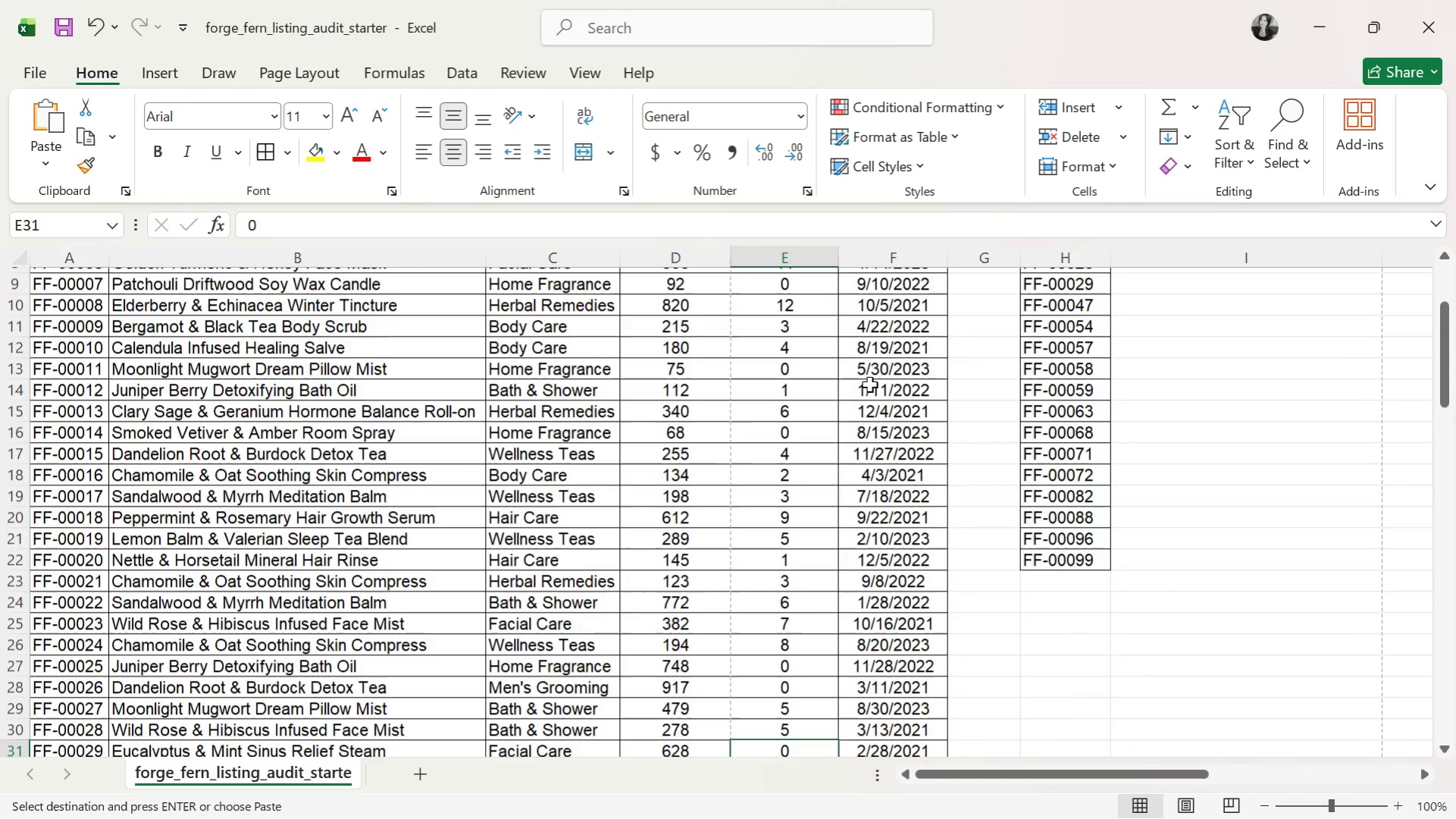 
key(ArrowDown)
 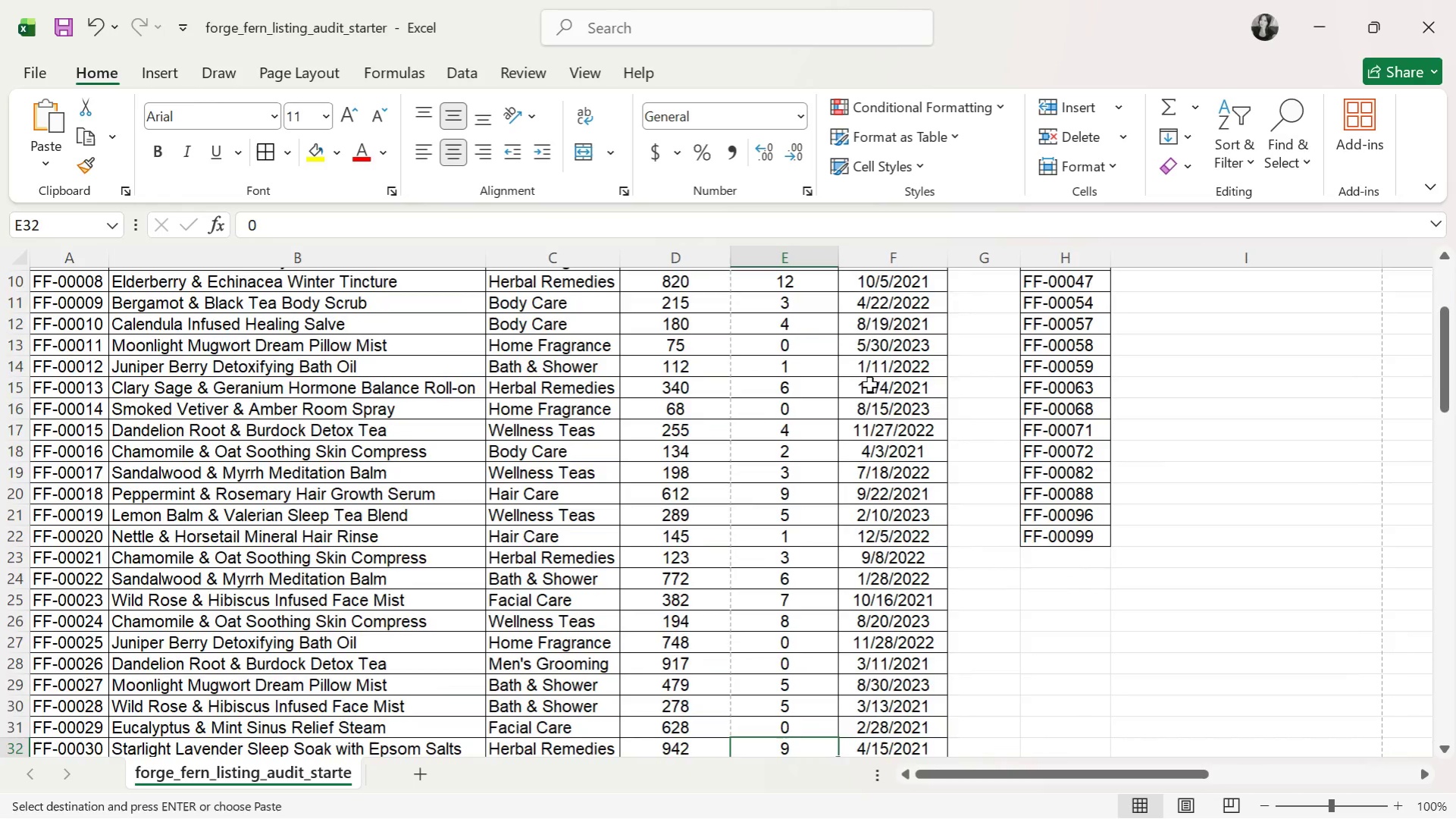 
key(ArrowDown)
 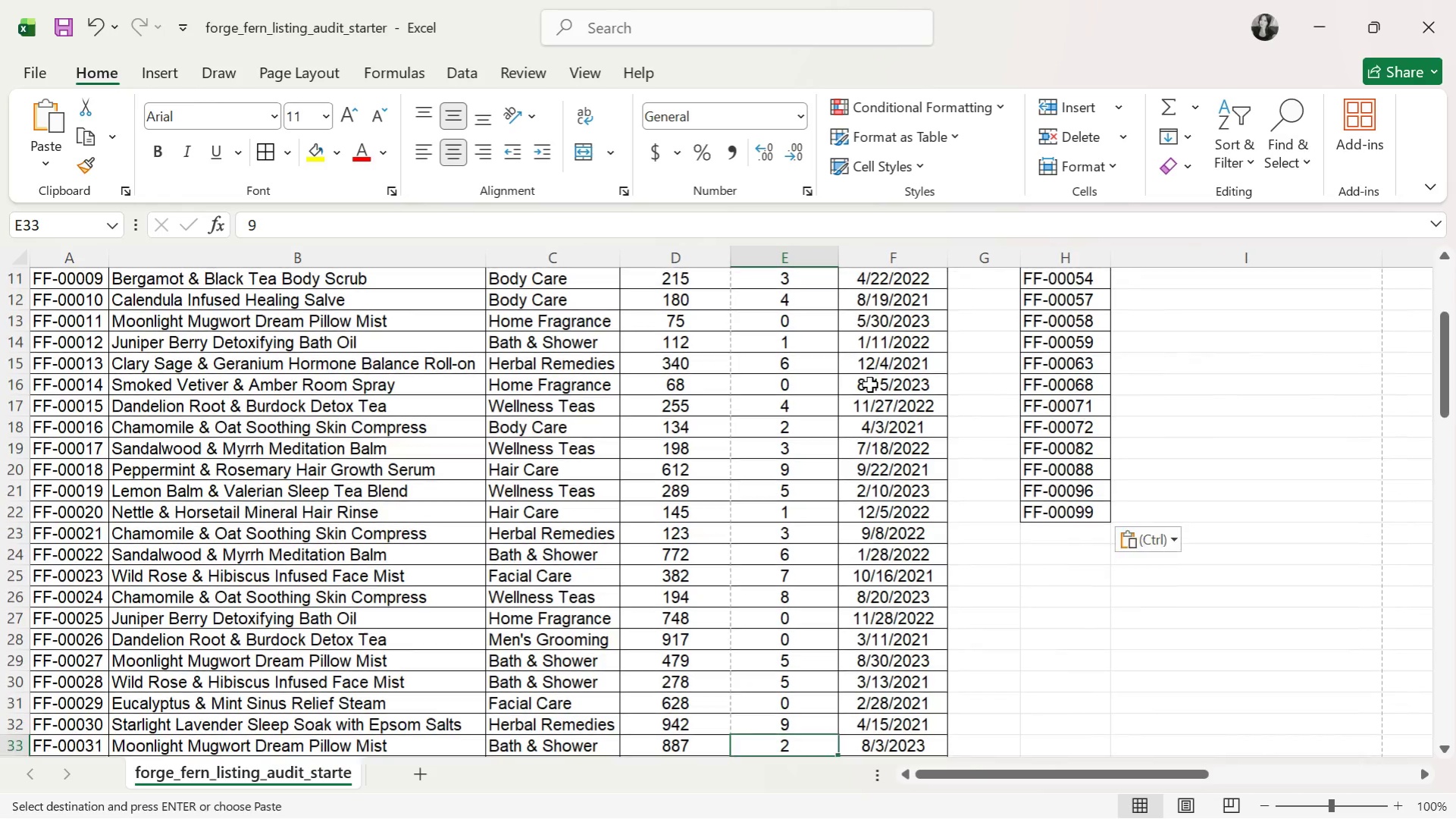 
key(ArrowUp)
 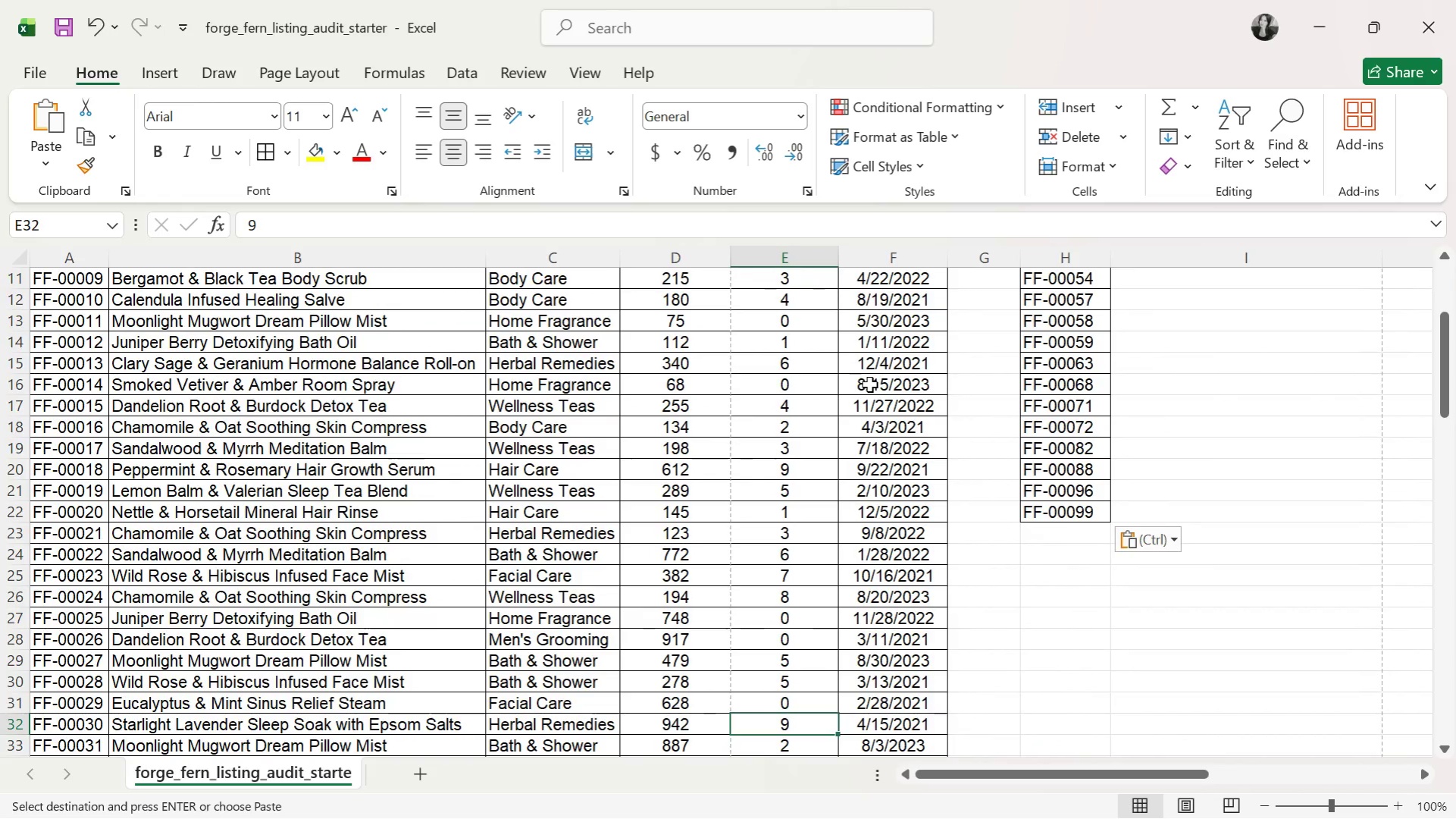 
key(ArrowDown)
 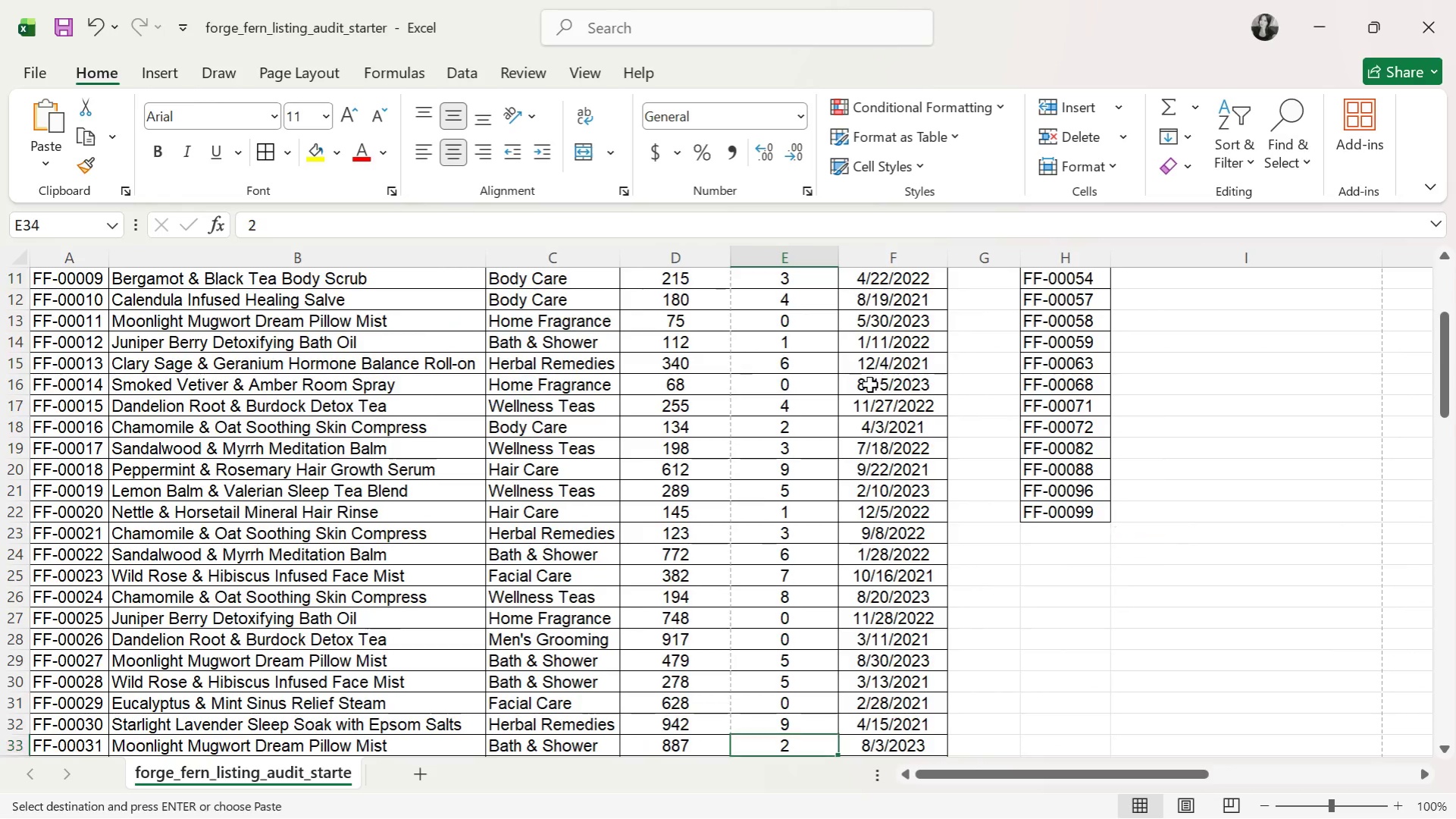 
key(ArrowDown)
 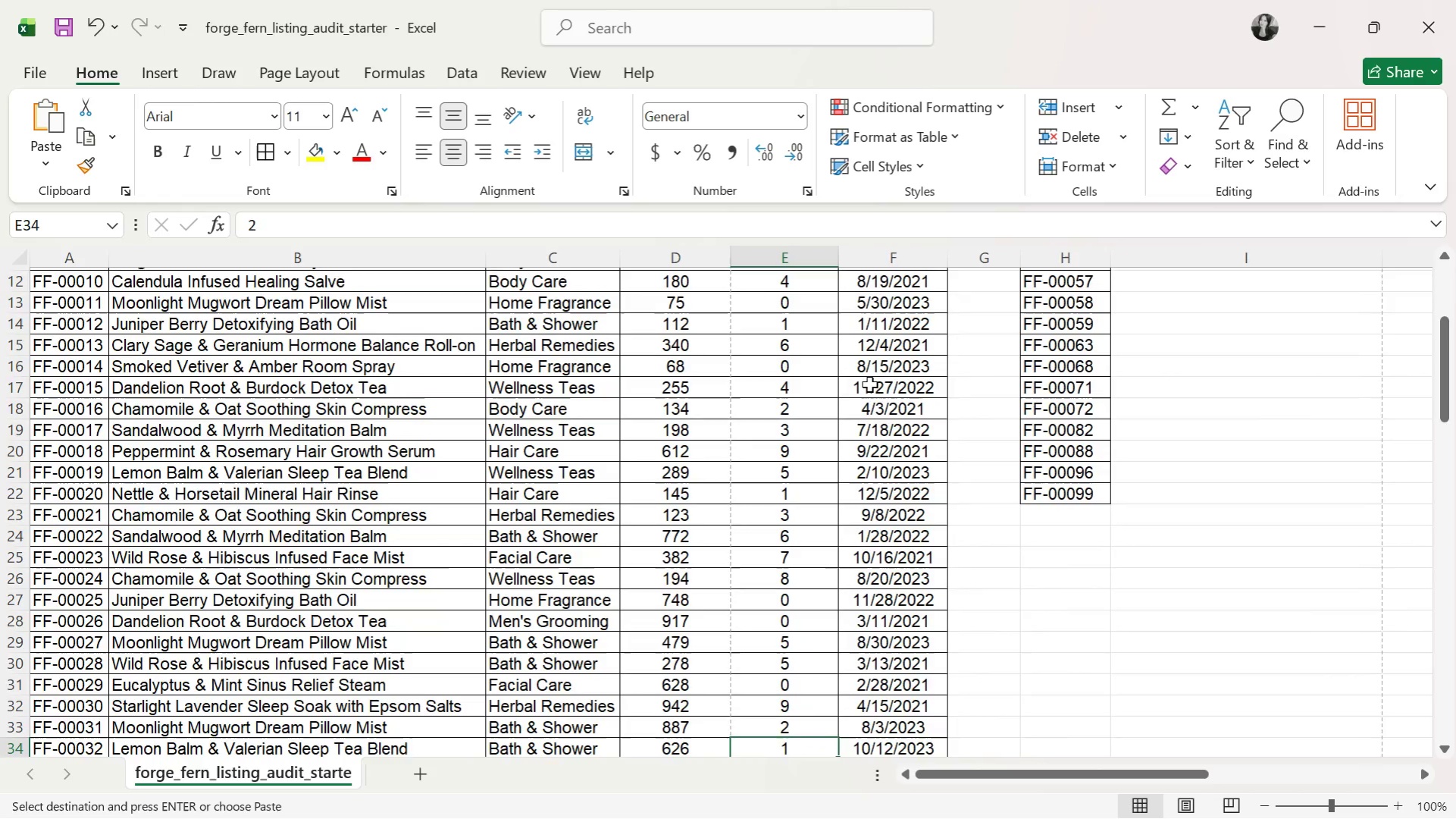 
key(ArrowDown)
 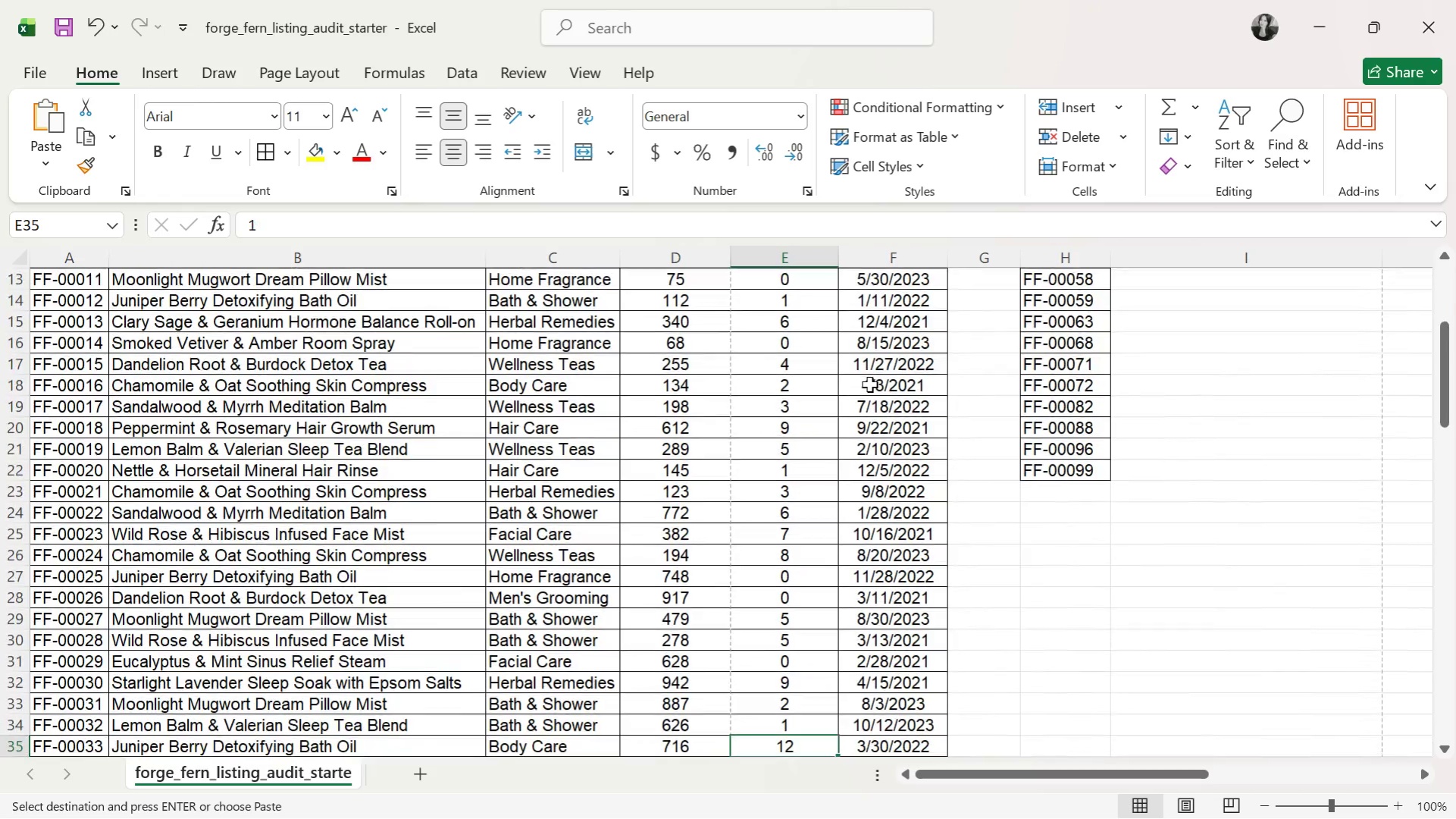 
key(ArrowDown)
 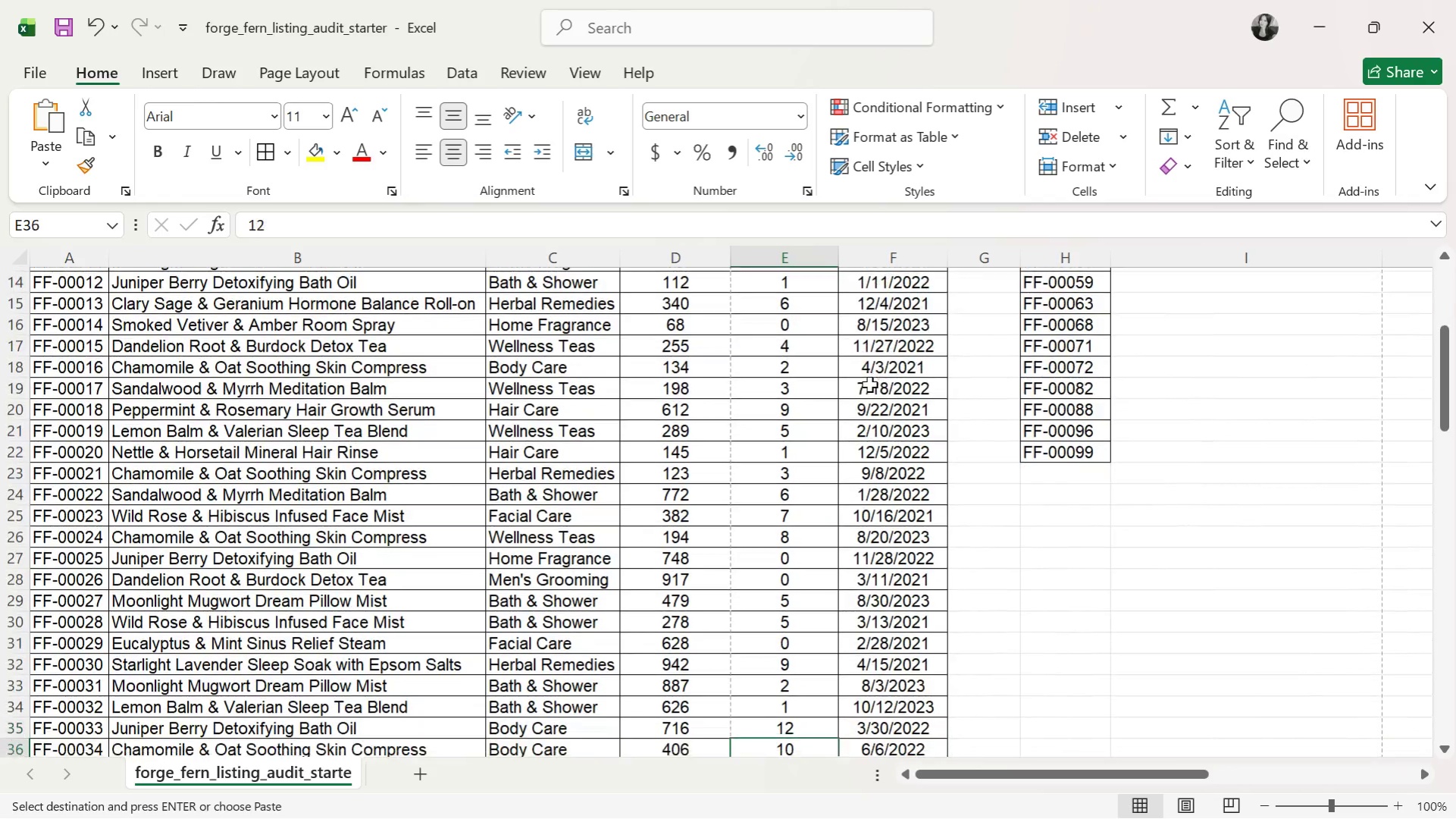 
key(ArrowDown)
 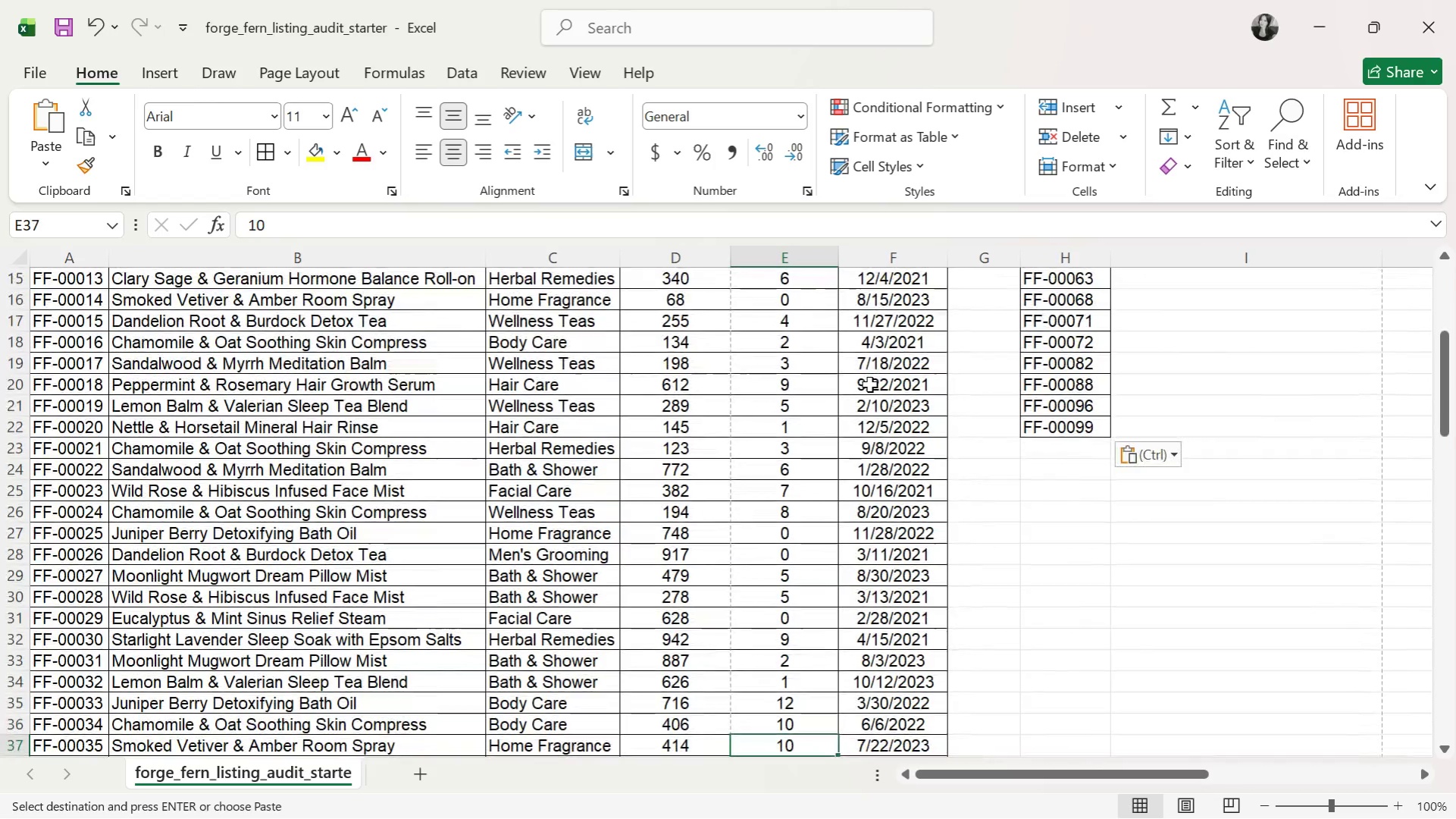 
key(ArrowDown)
 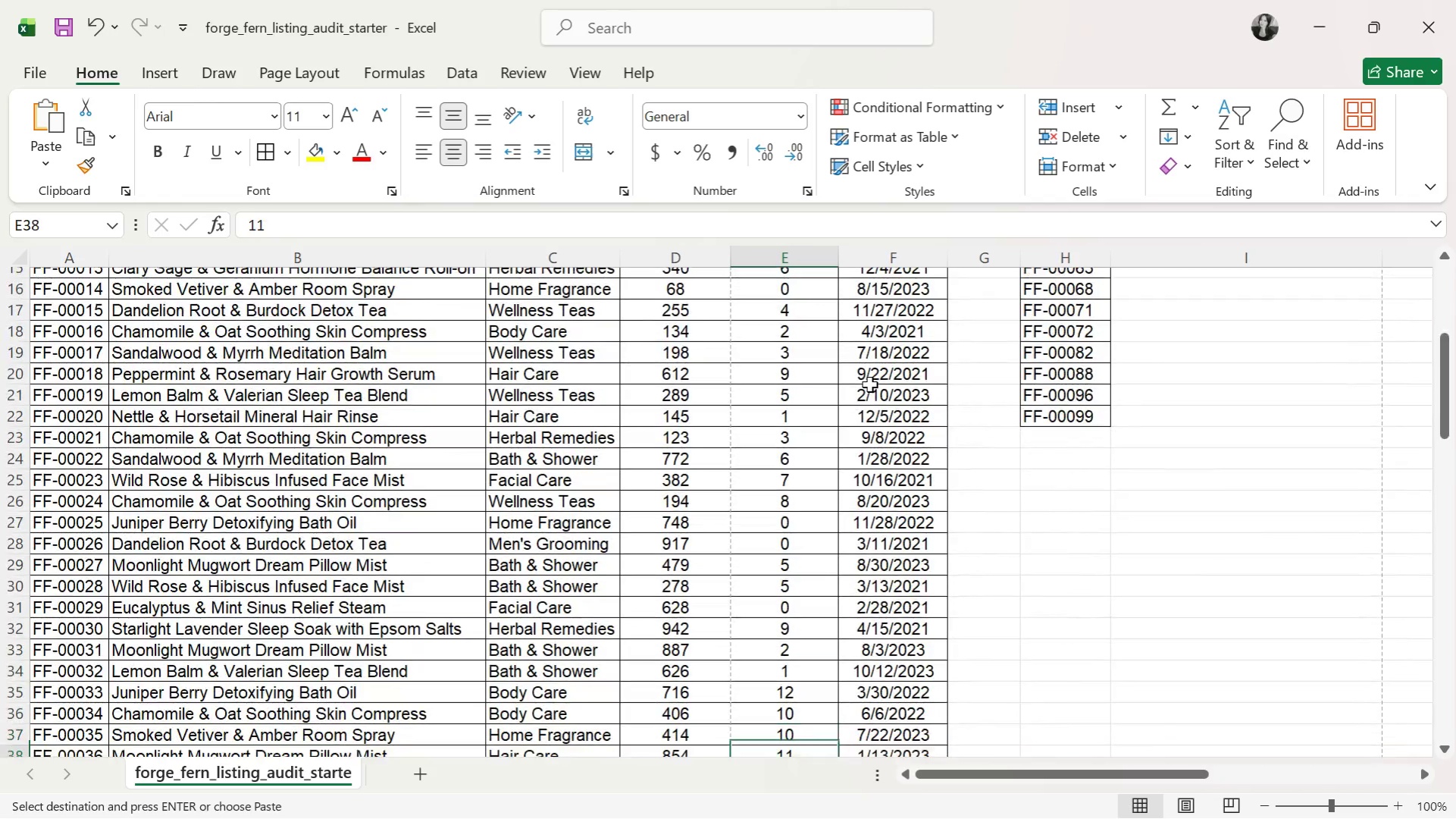 
key(ArrowDown)
 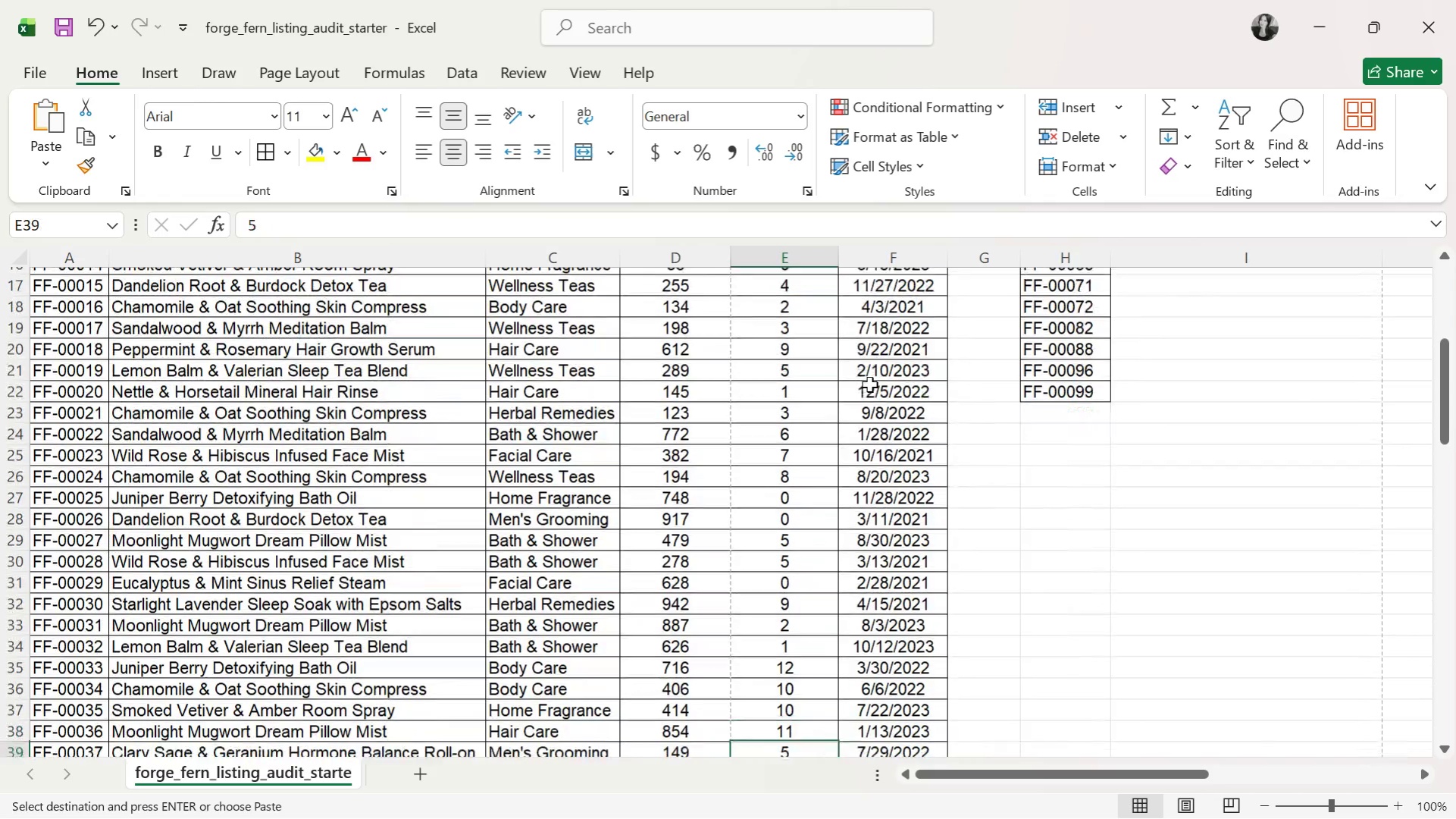 
key(ArrowDown)
 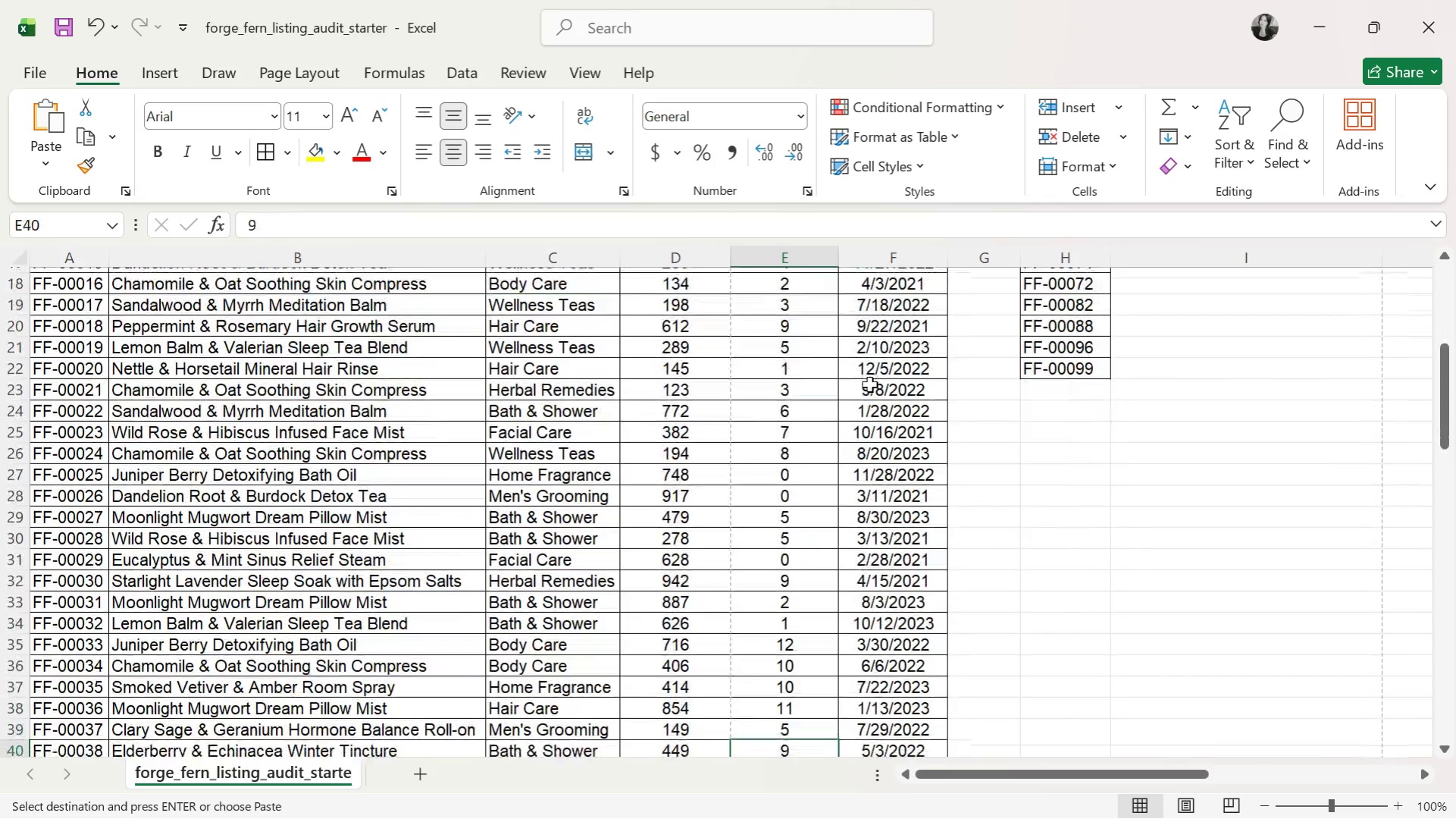 
key(ArrowDown)
 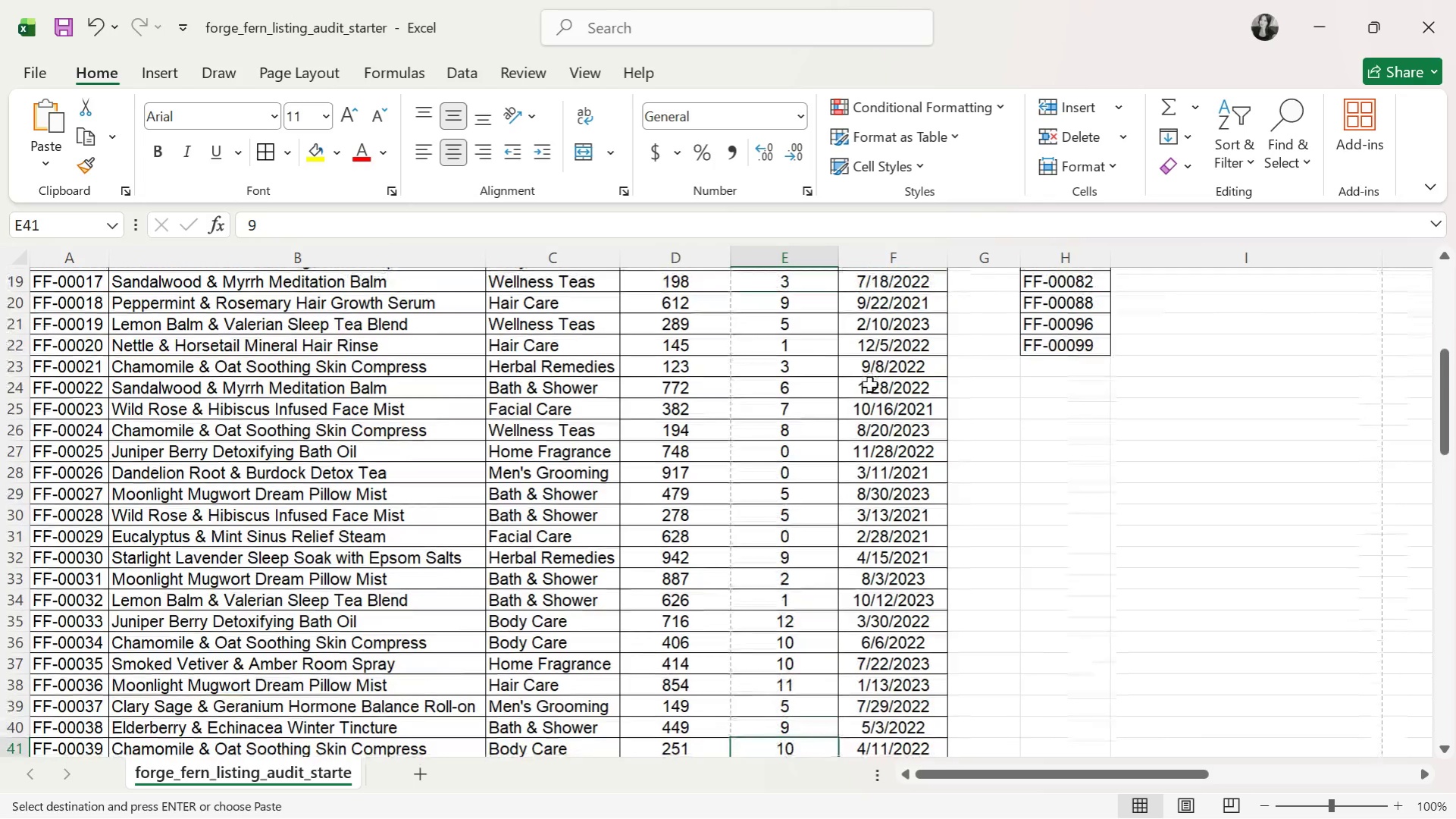 
key(ArrowDown)
 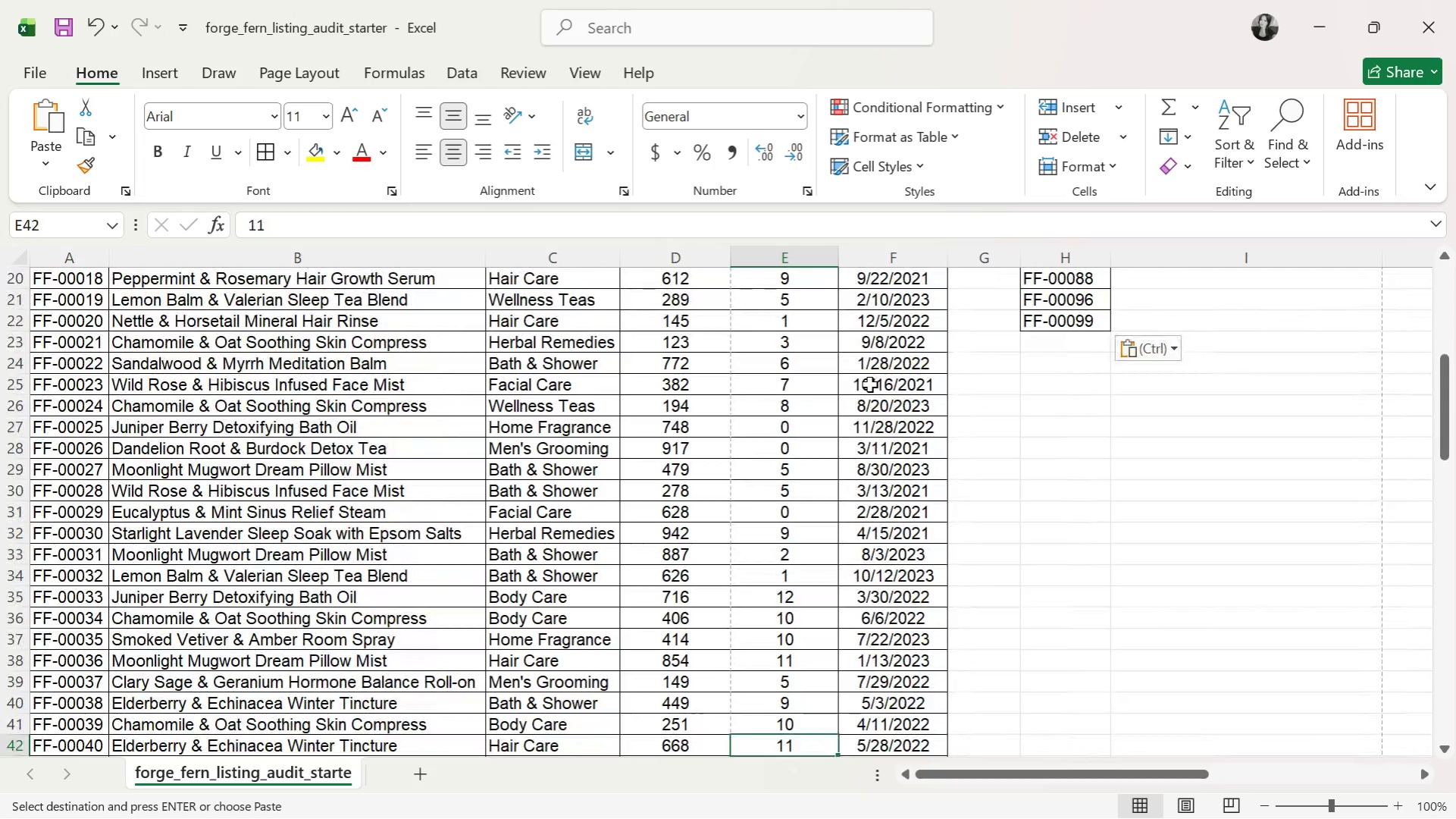 
key(ArrowDown)
 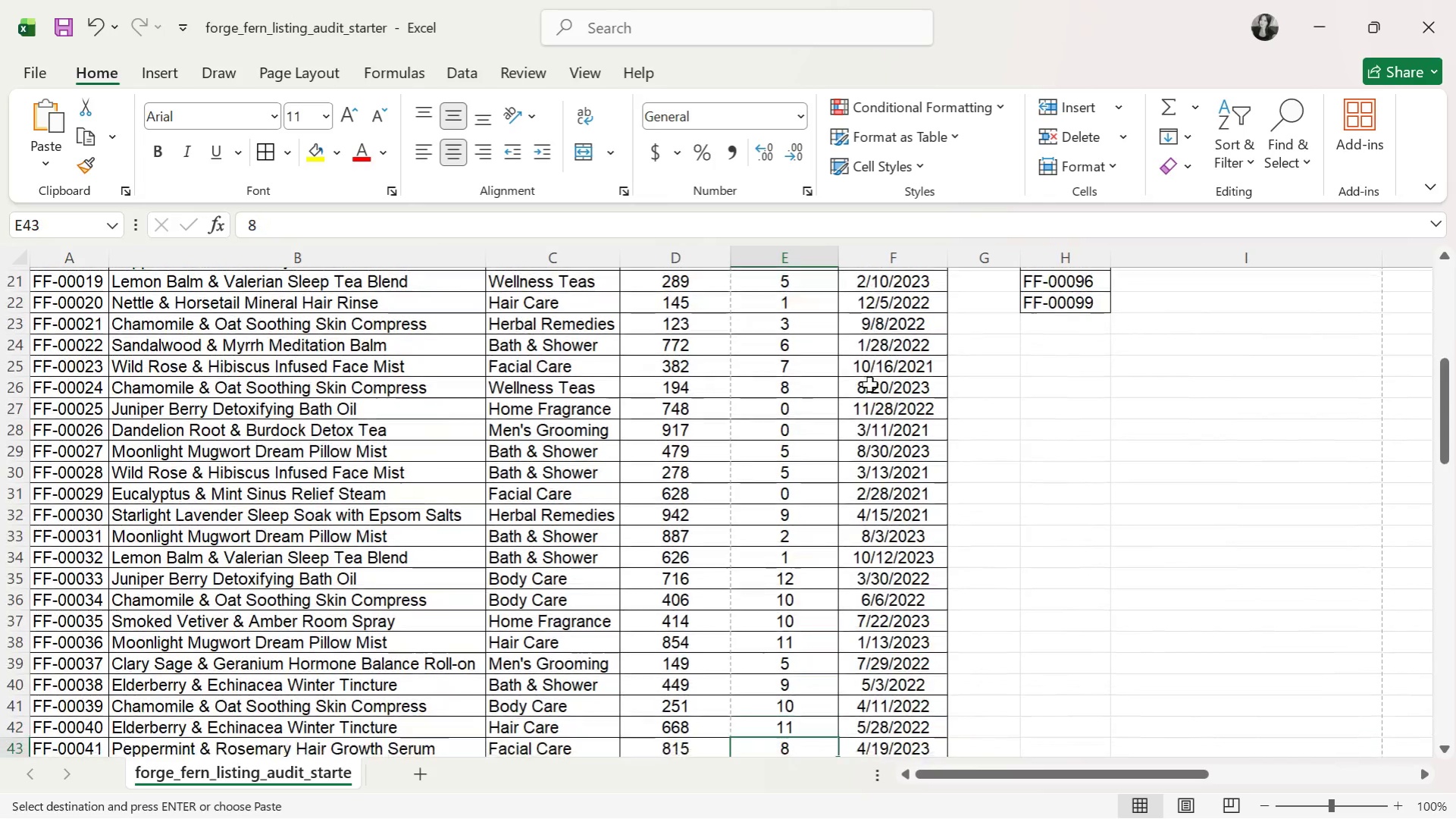 
key(ArrowDown)
 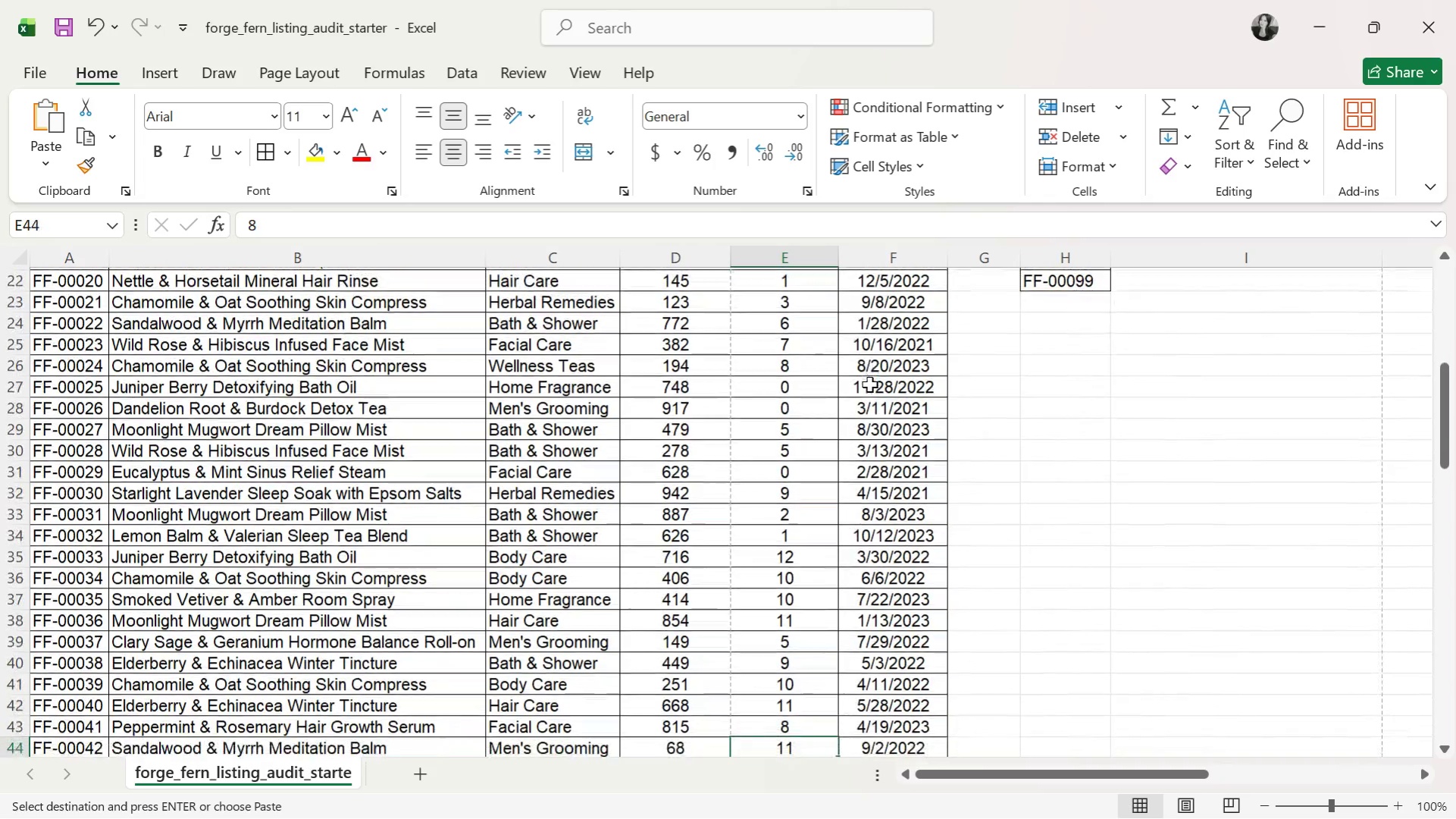 
key(ArrowDown)
 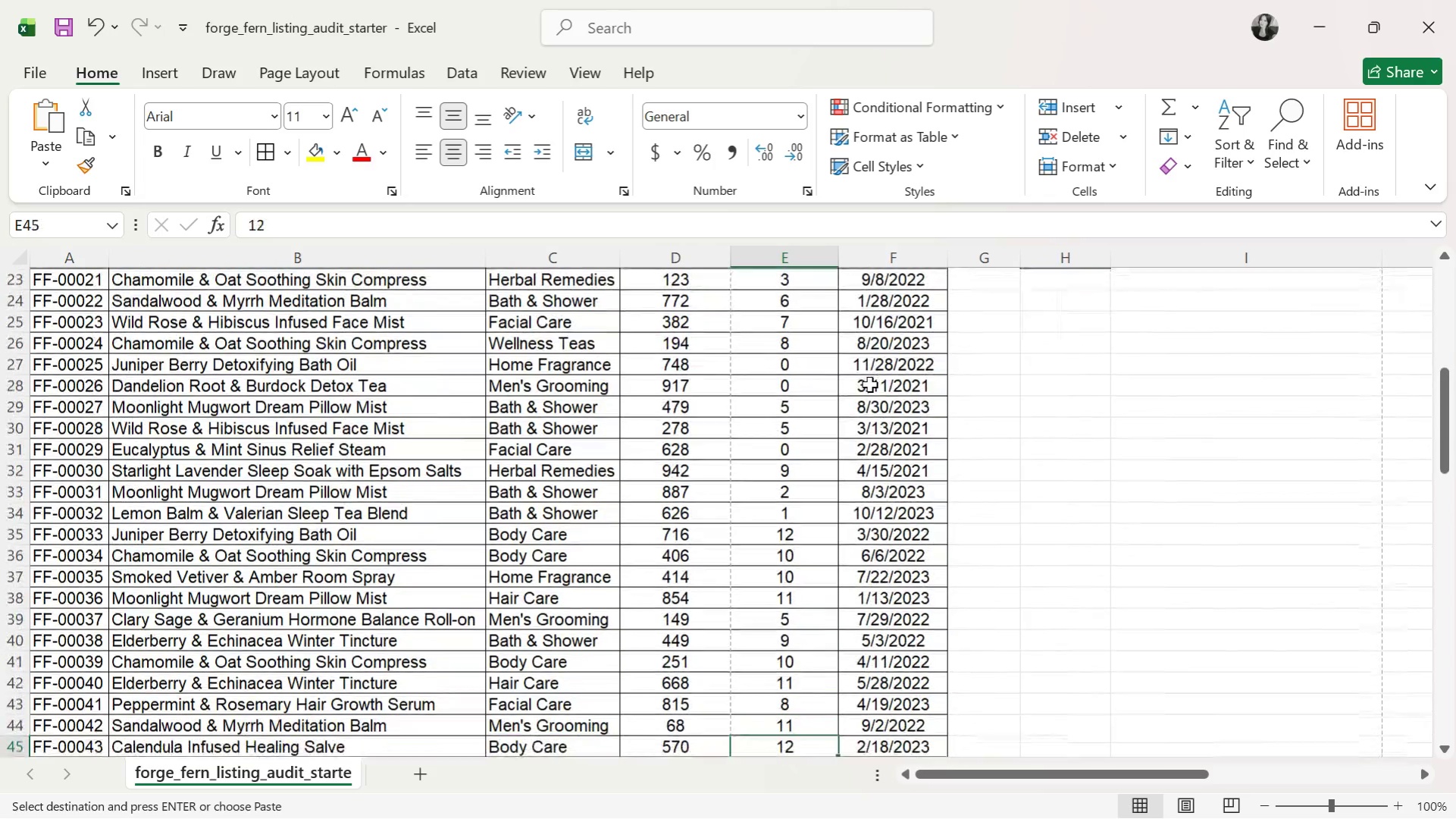 
key(ArrowDown)
 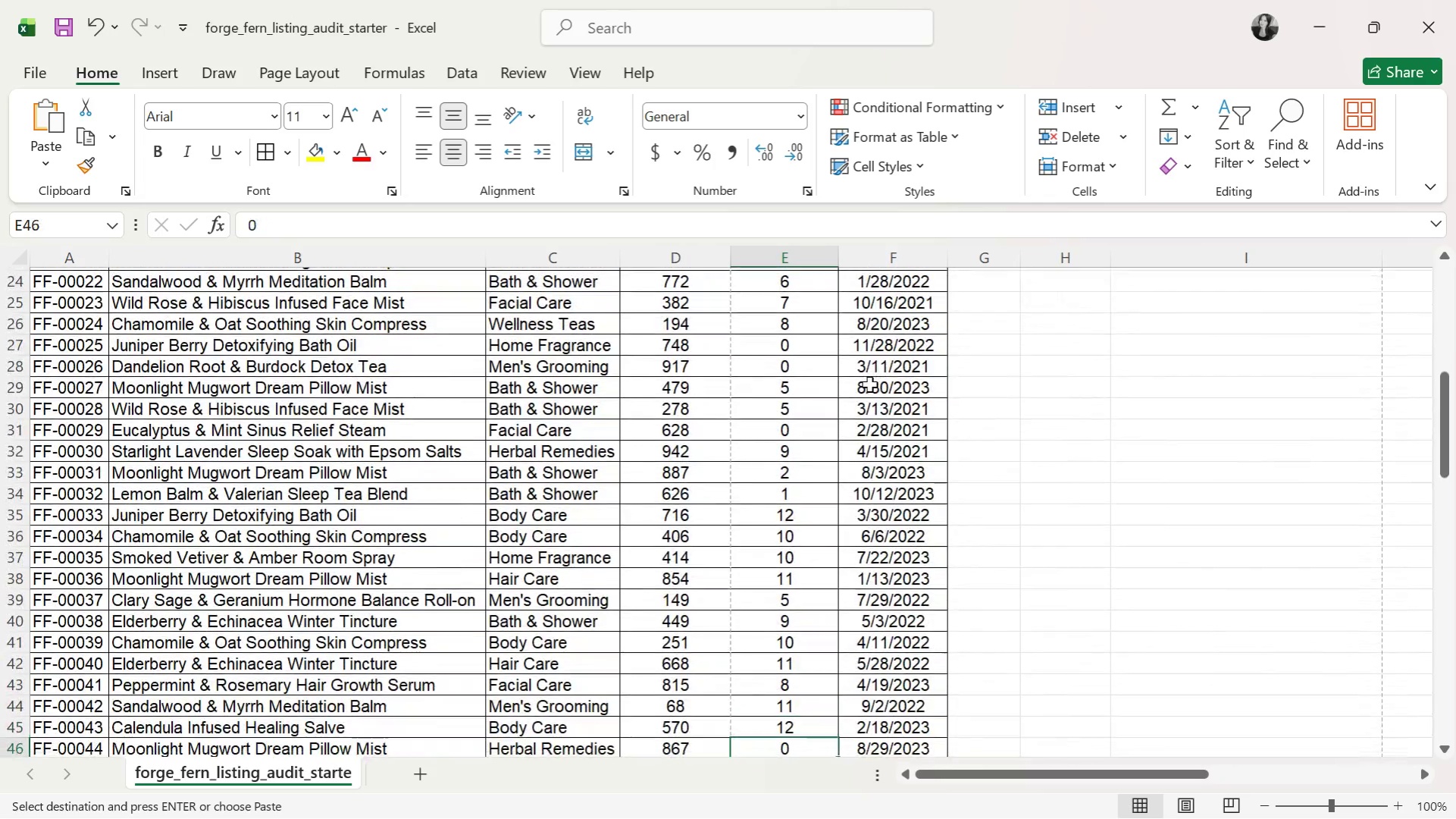 
key(ArrowDown)
 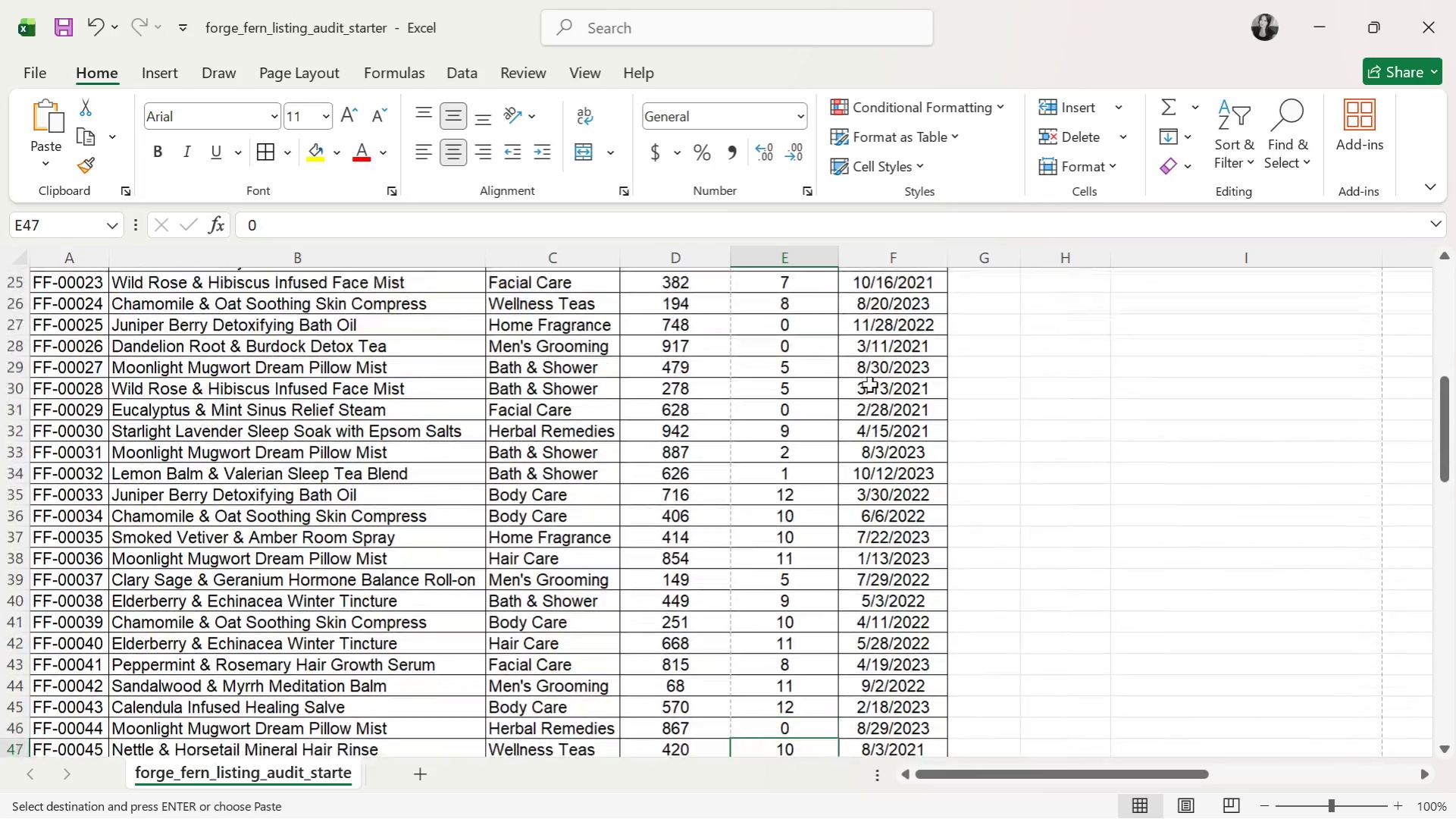 
key(ArrowDown)
 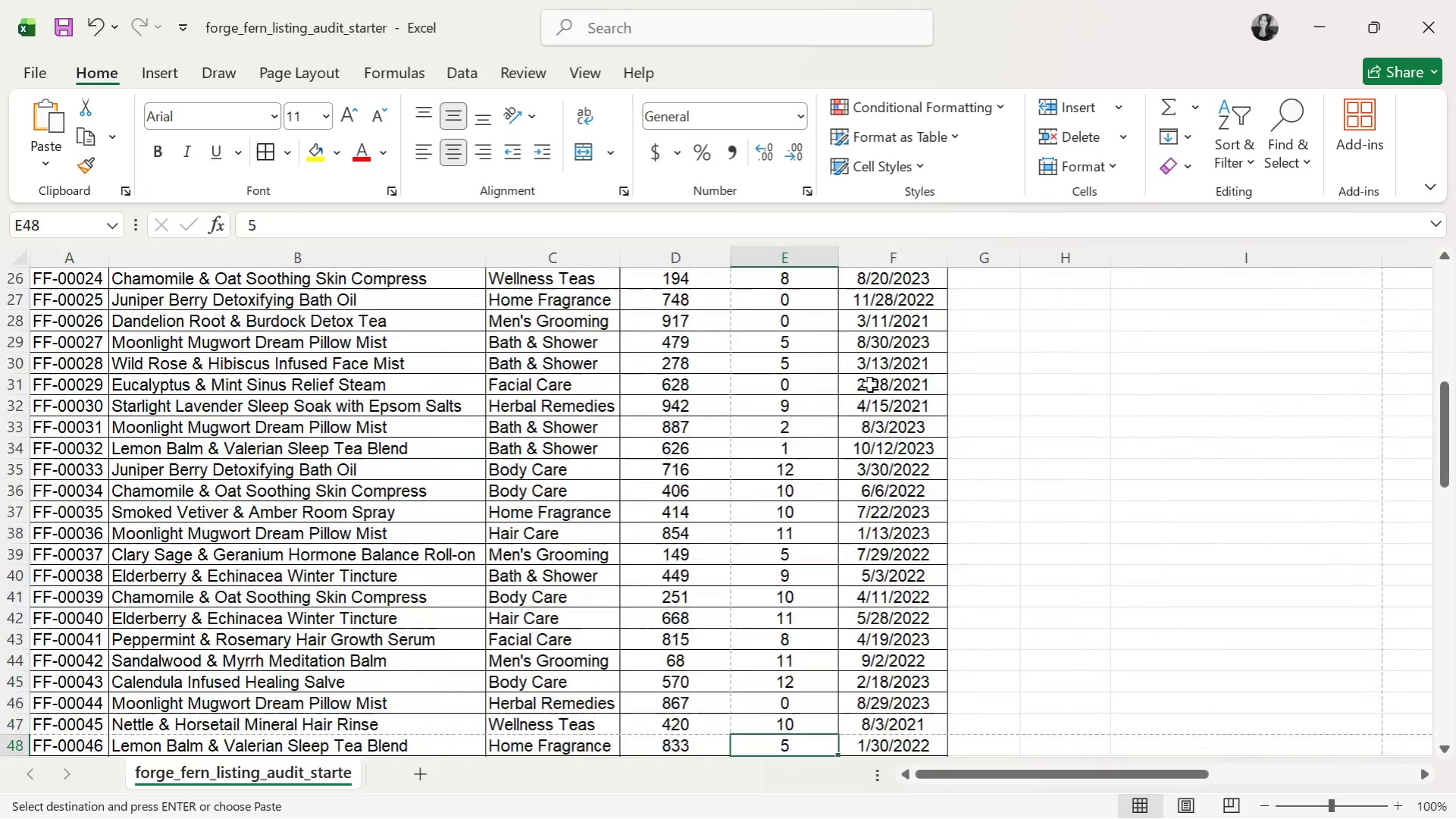 
key(ArrowDown)
 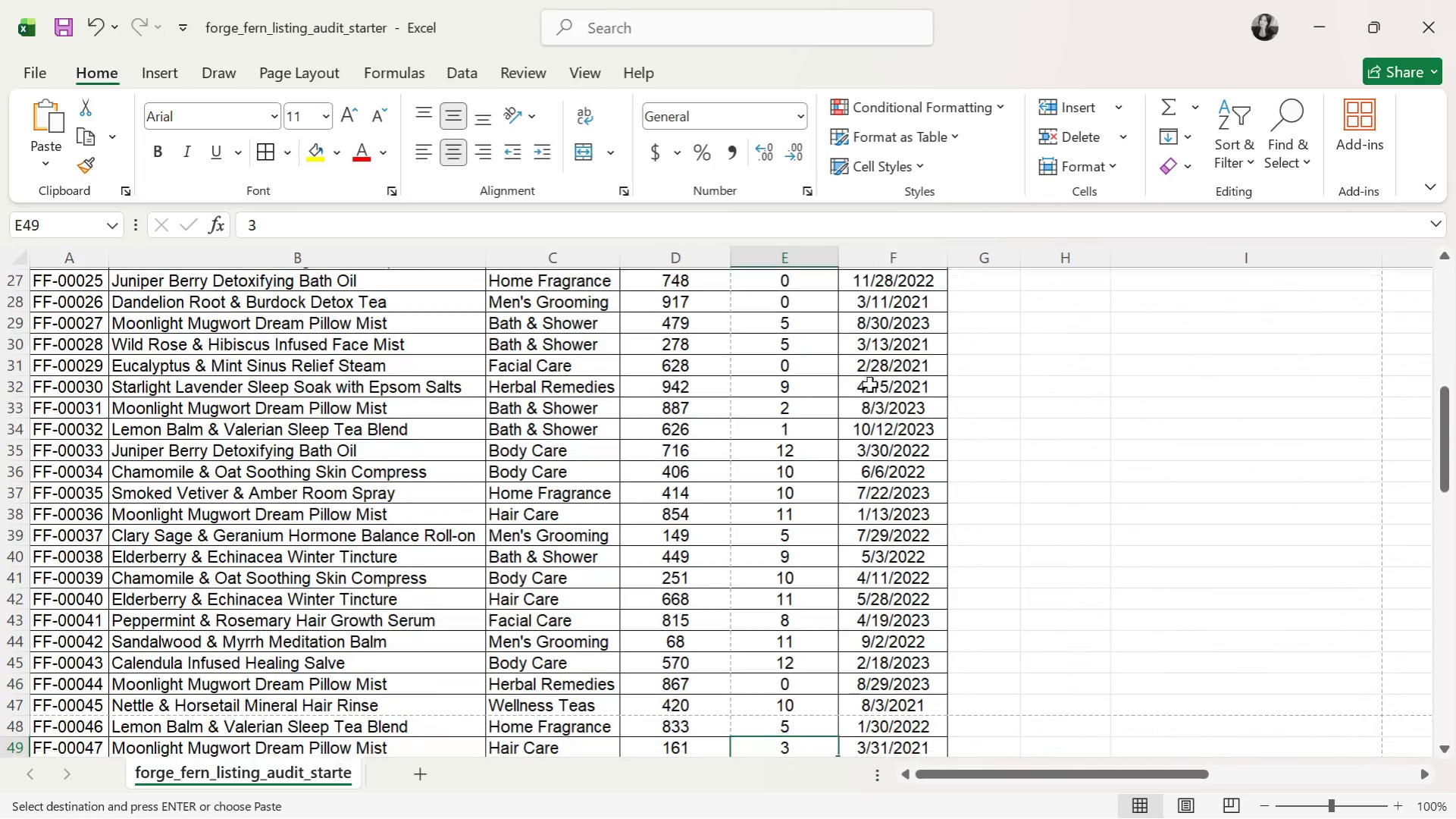 
key(ArrowDown)
 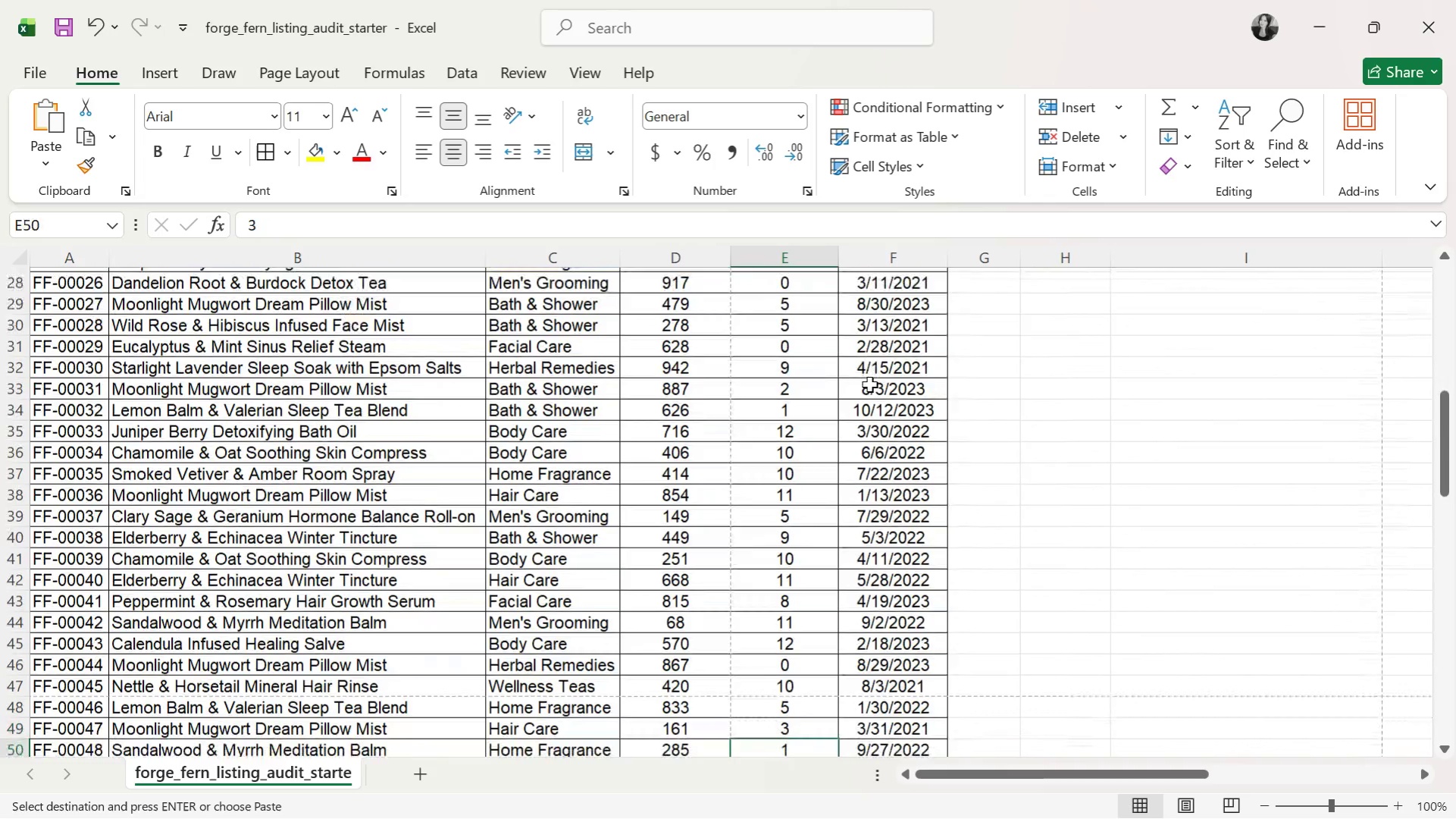 
key(ArrowDown)
 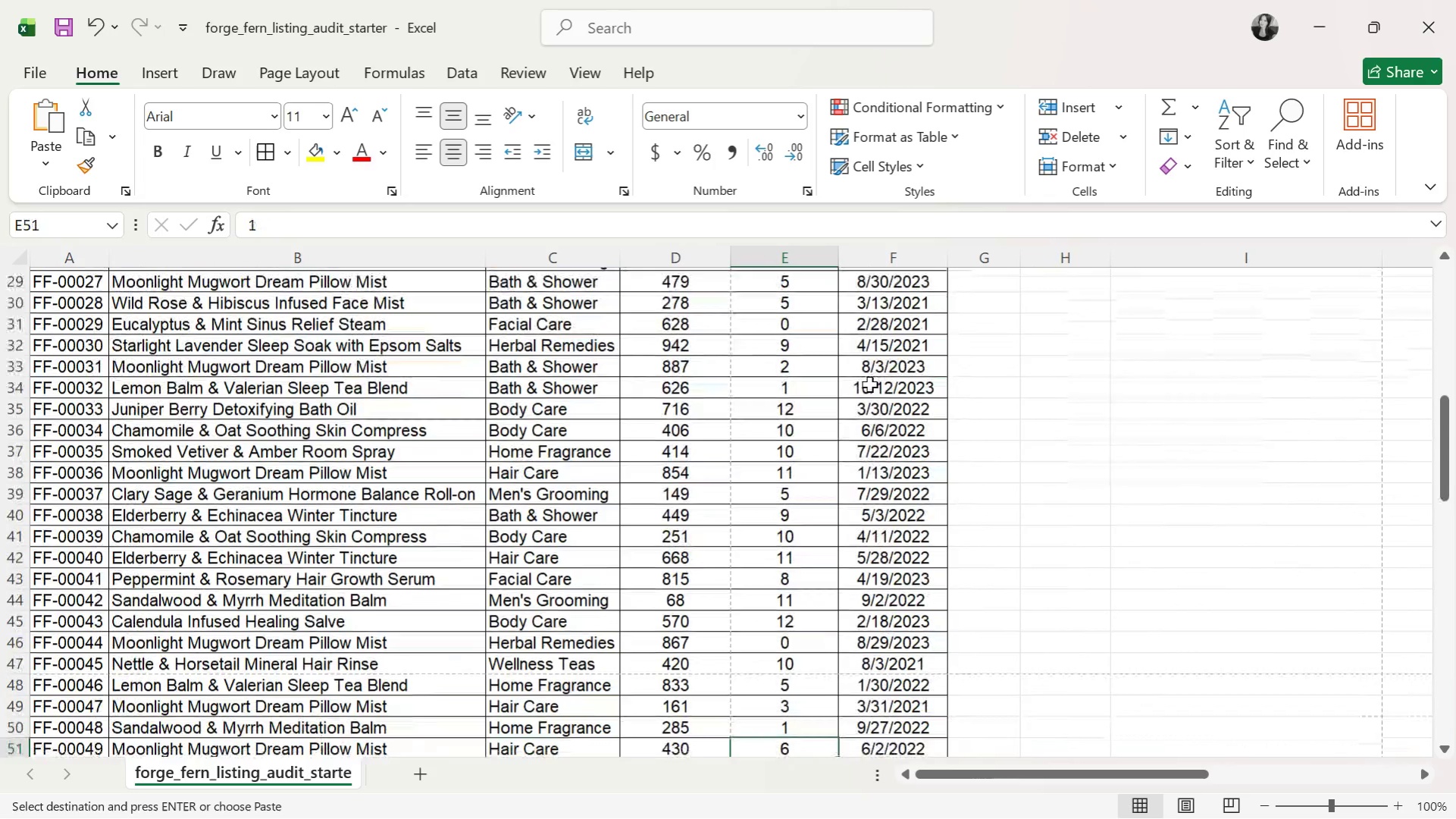 
key(ArrowDown)
 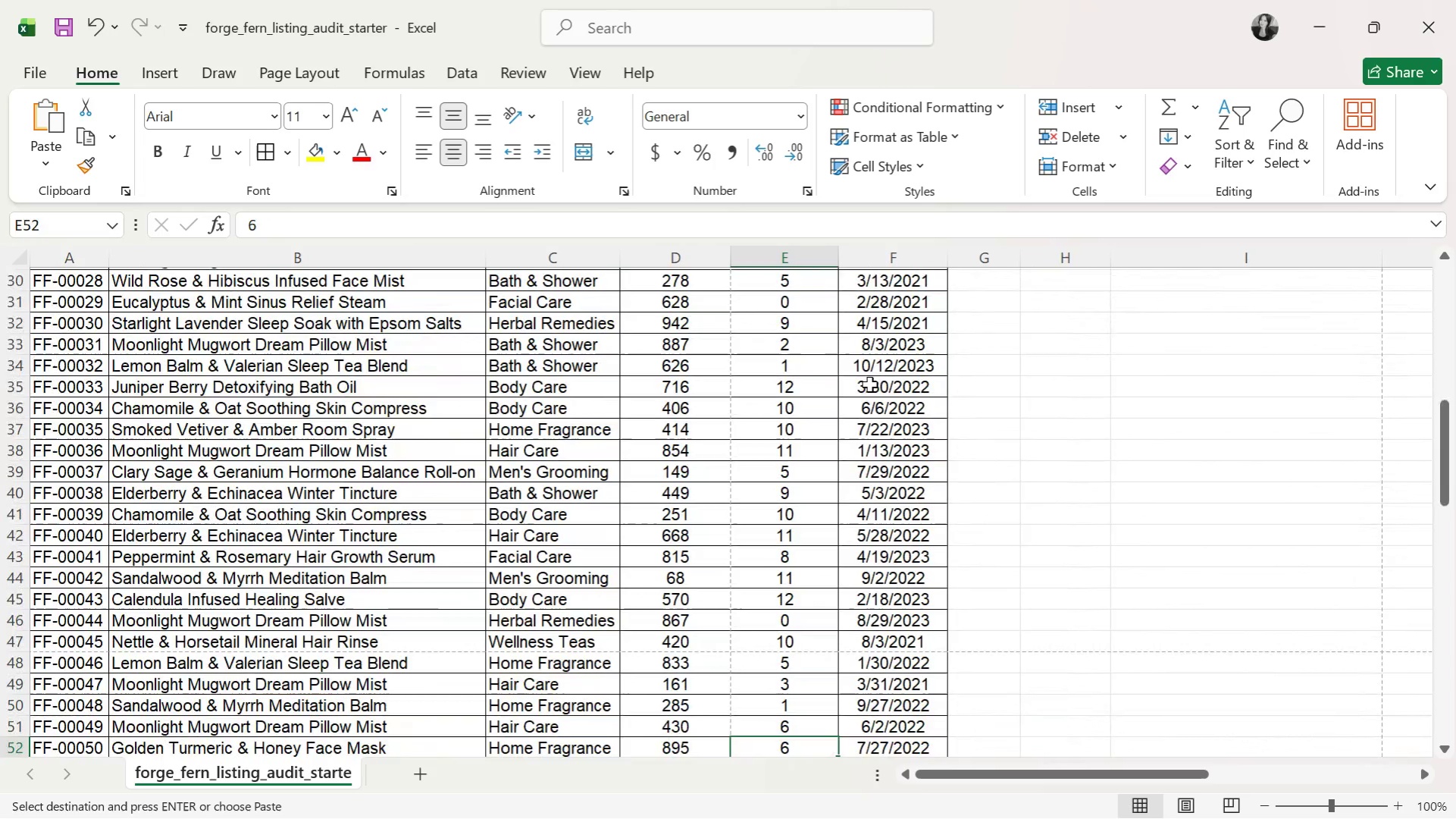 
key(ArrowDown)
 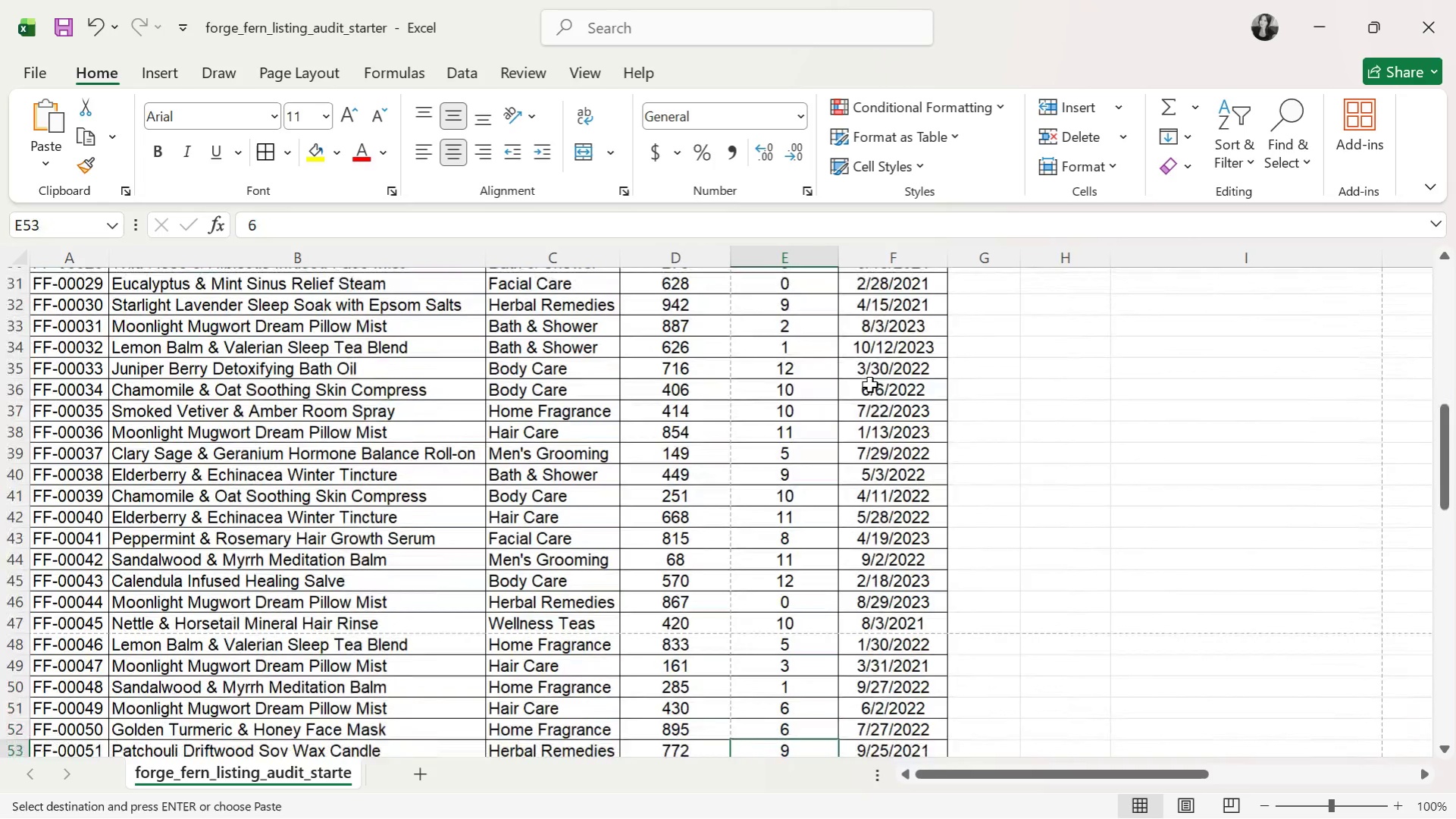 
key(ArrowDown)
 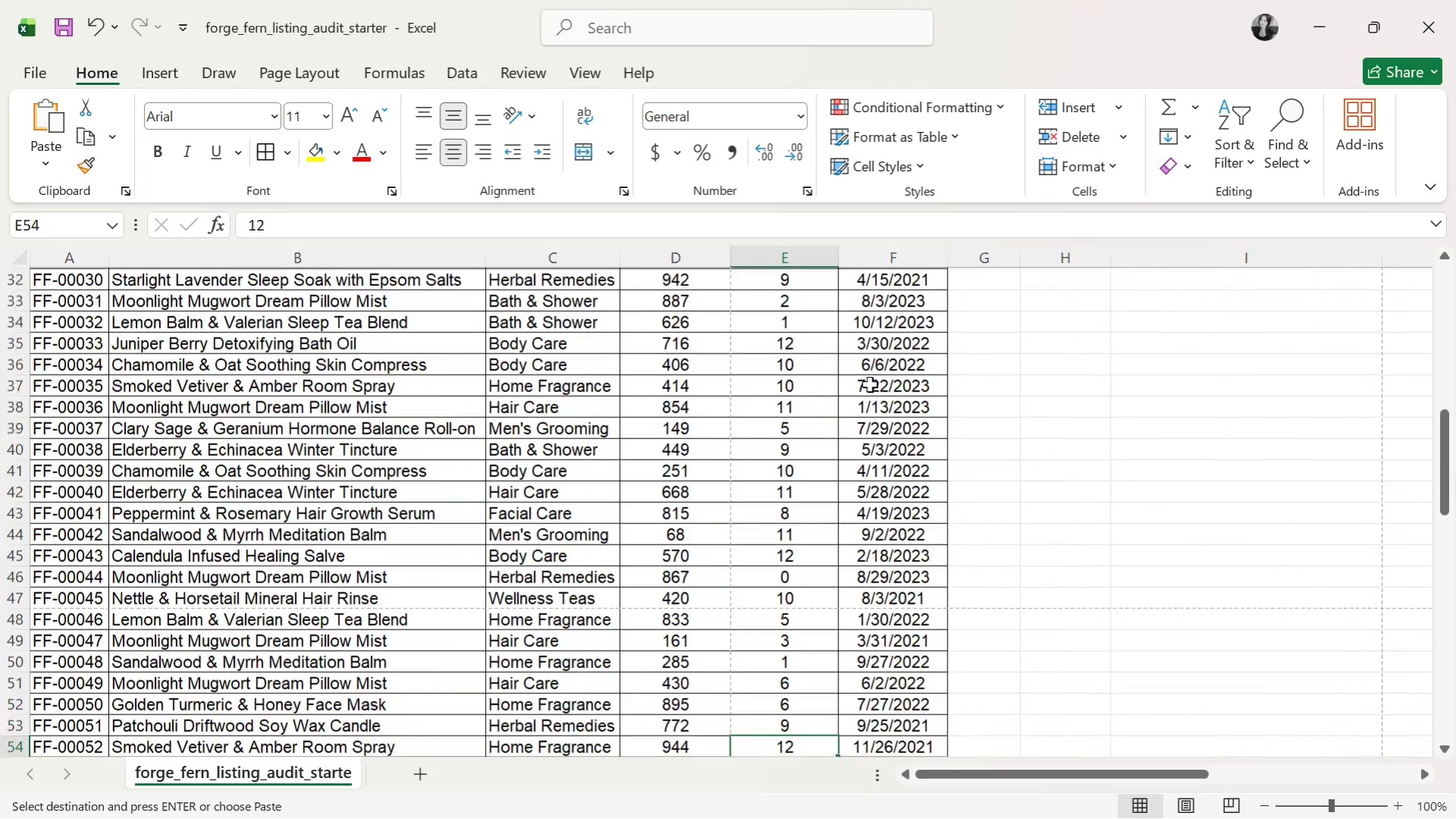 
key(ArrowDown)
 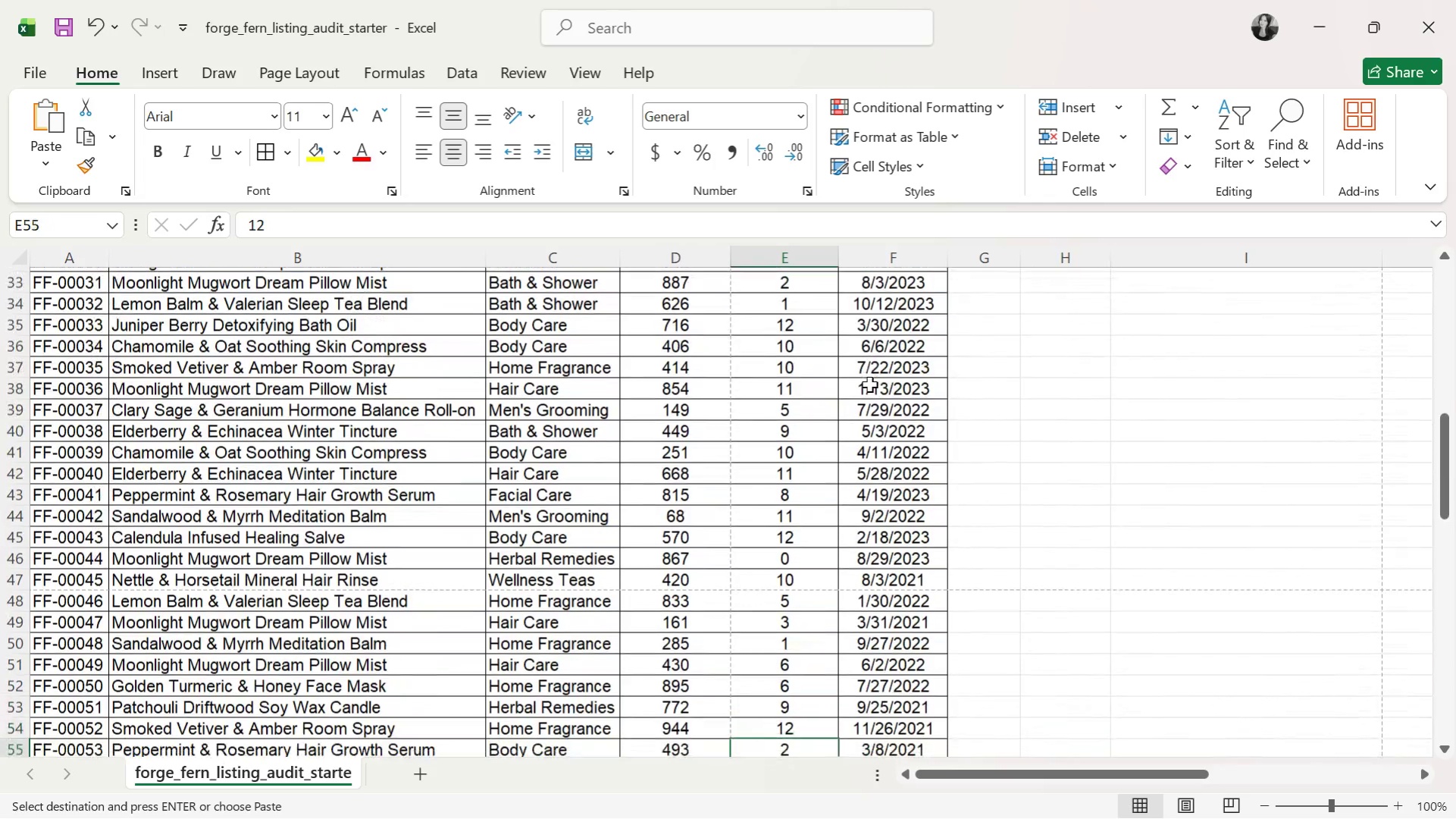 
key(ArrowDown)
 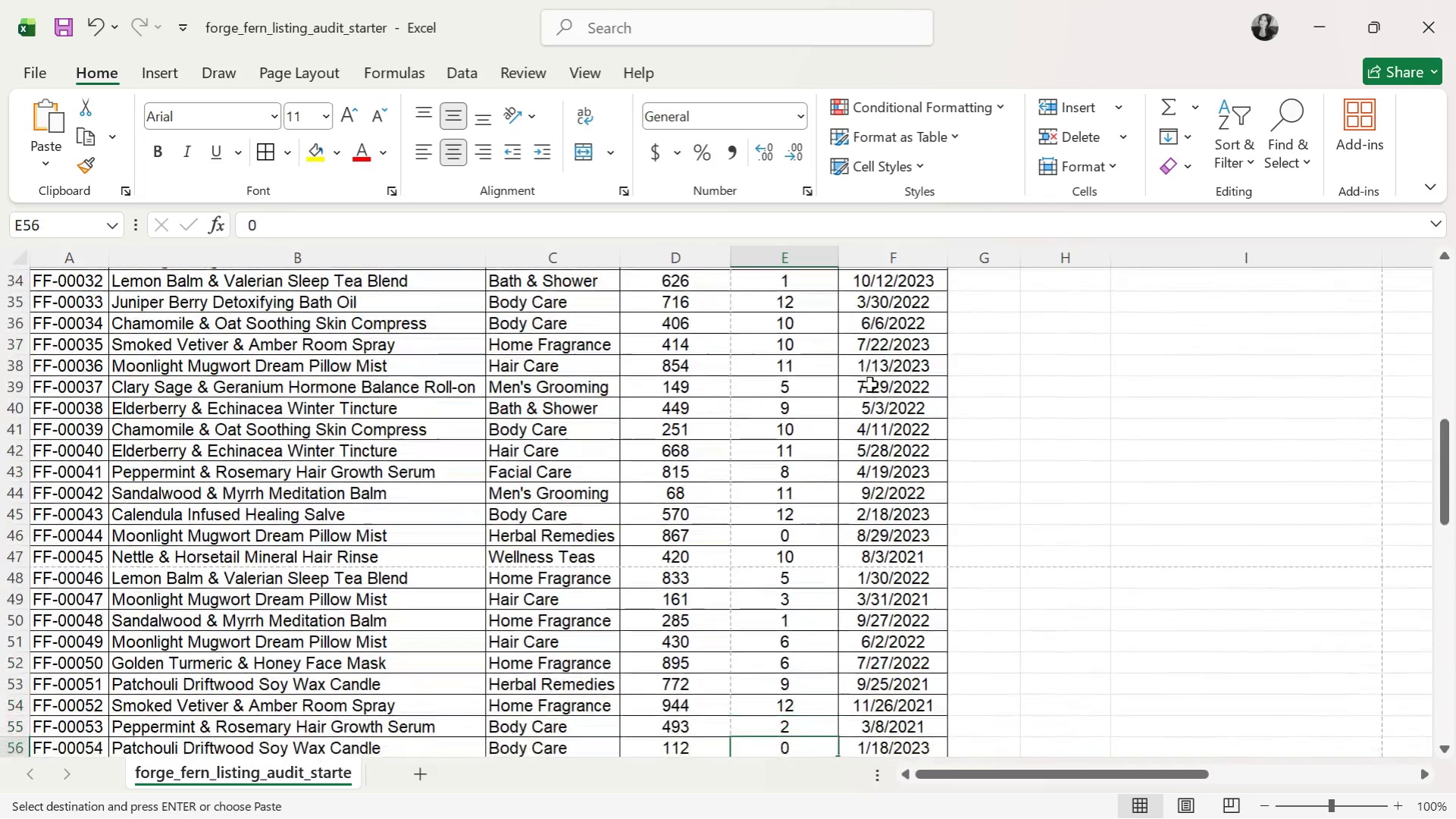 
key(ArrowDown)
 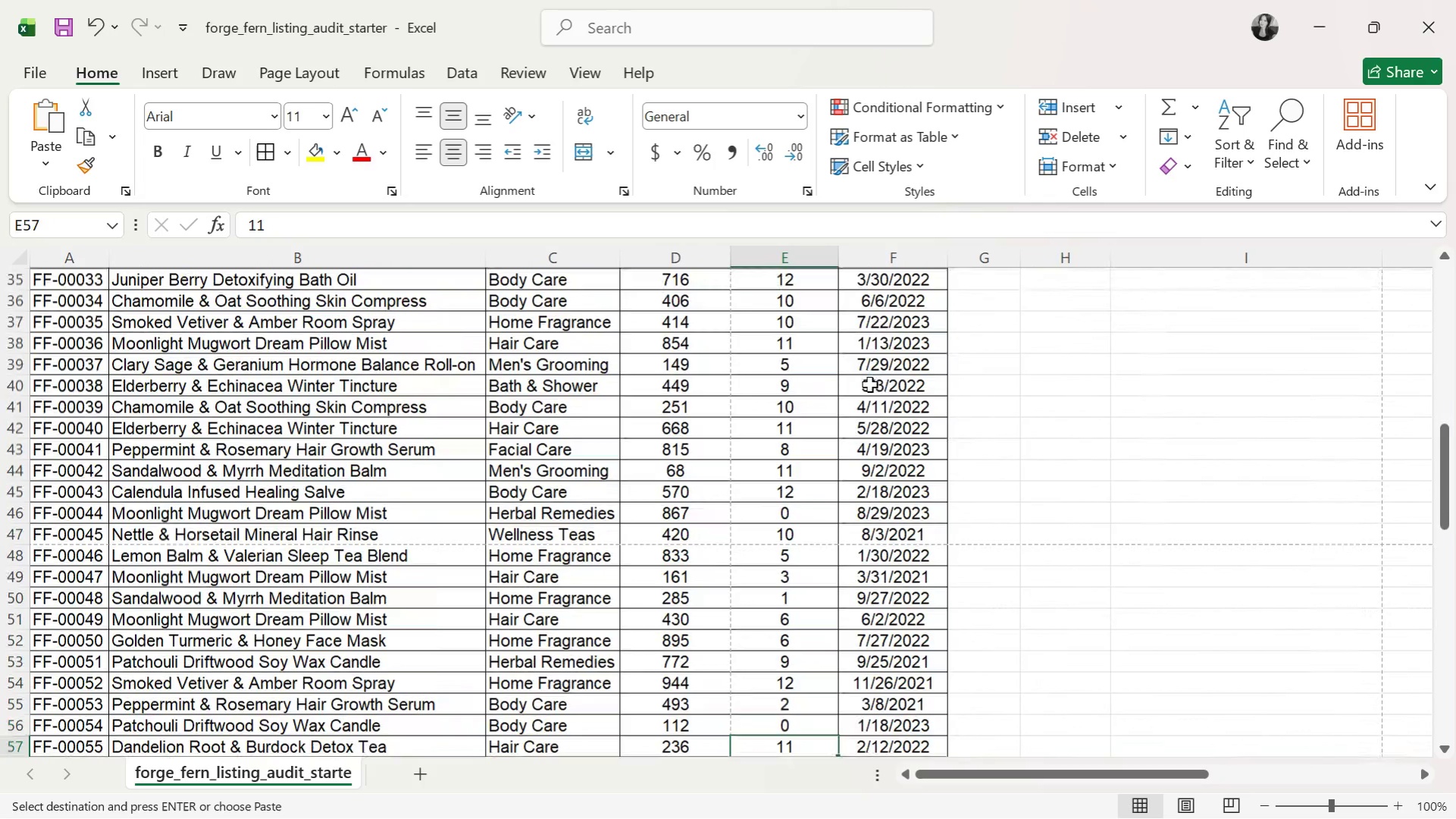 
key(ArrowDown)
 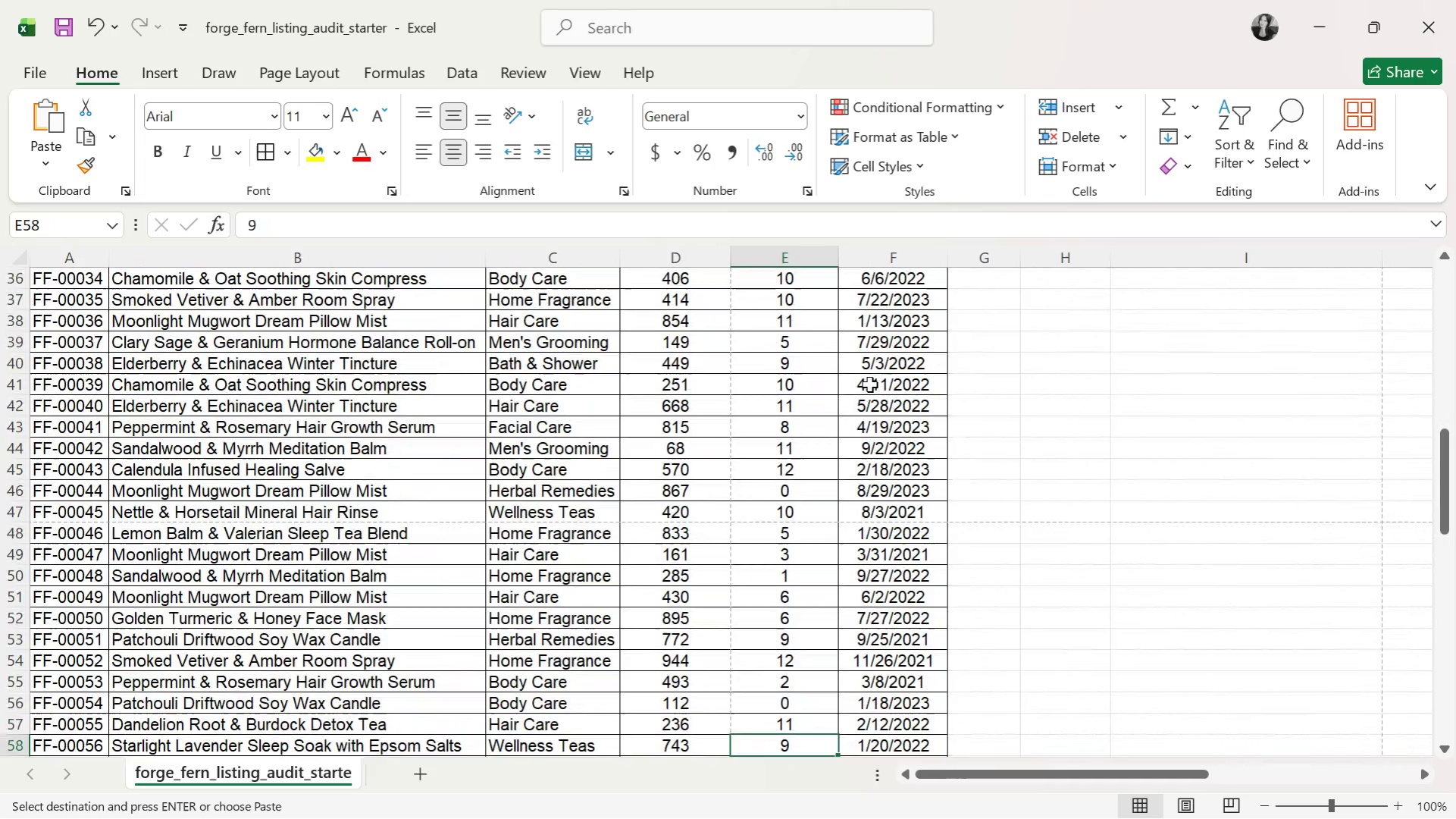 
key(ArrowDown)
 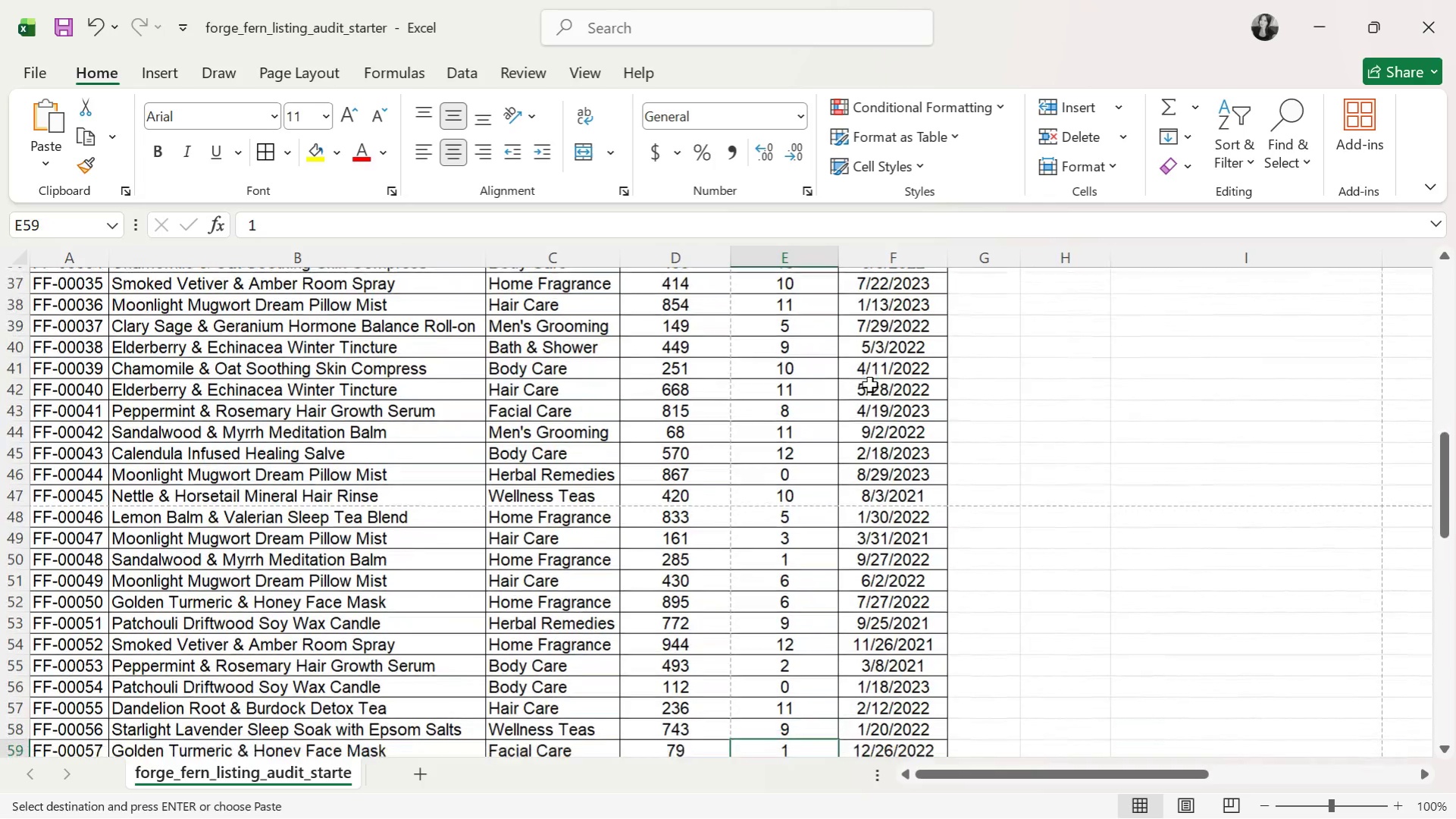 
key(ArrowDown)
 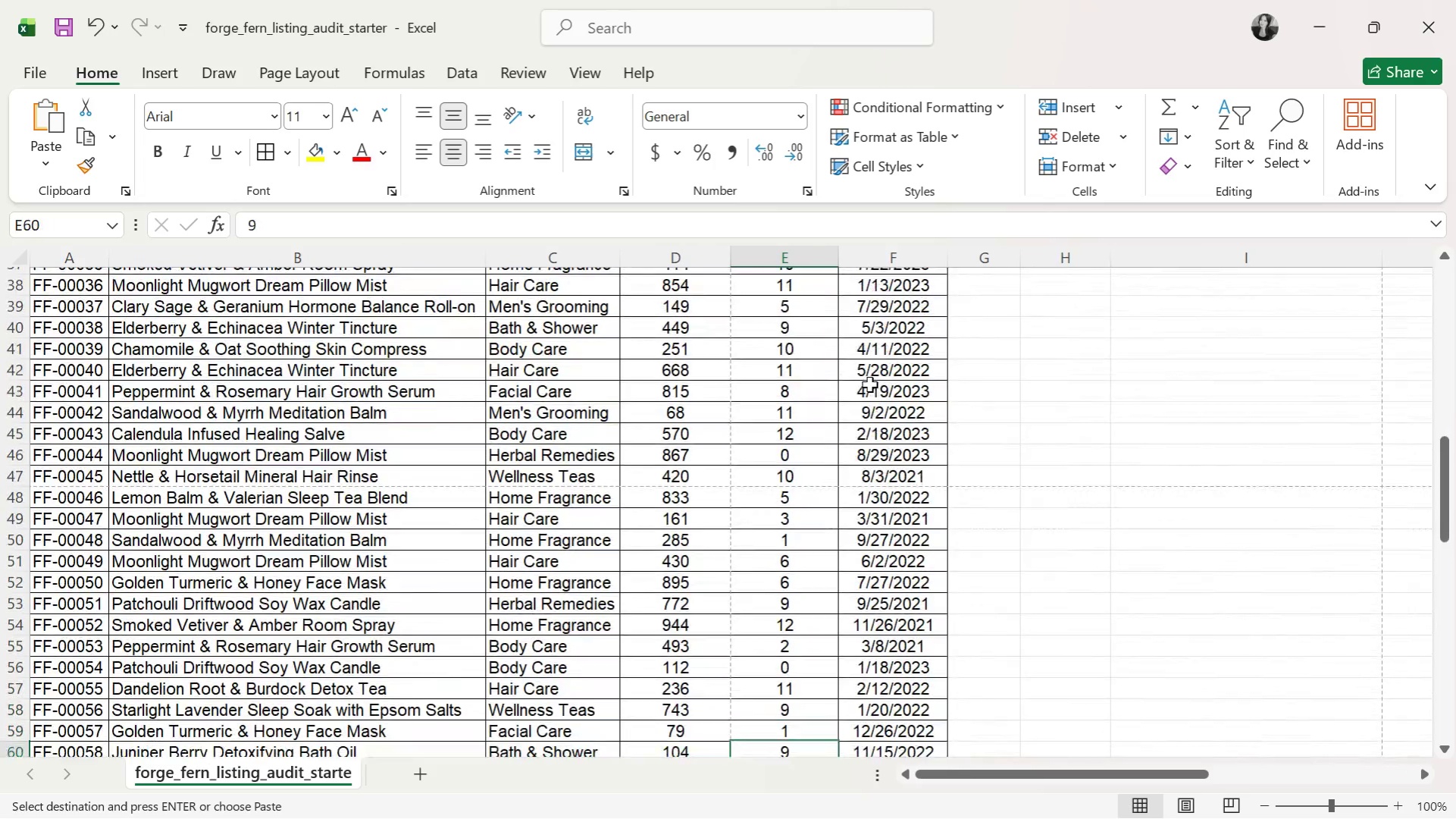 
key(ArrowDown)
 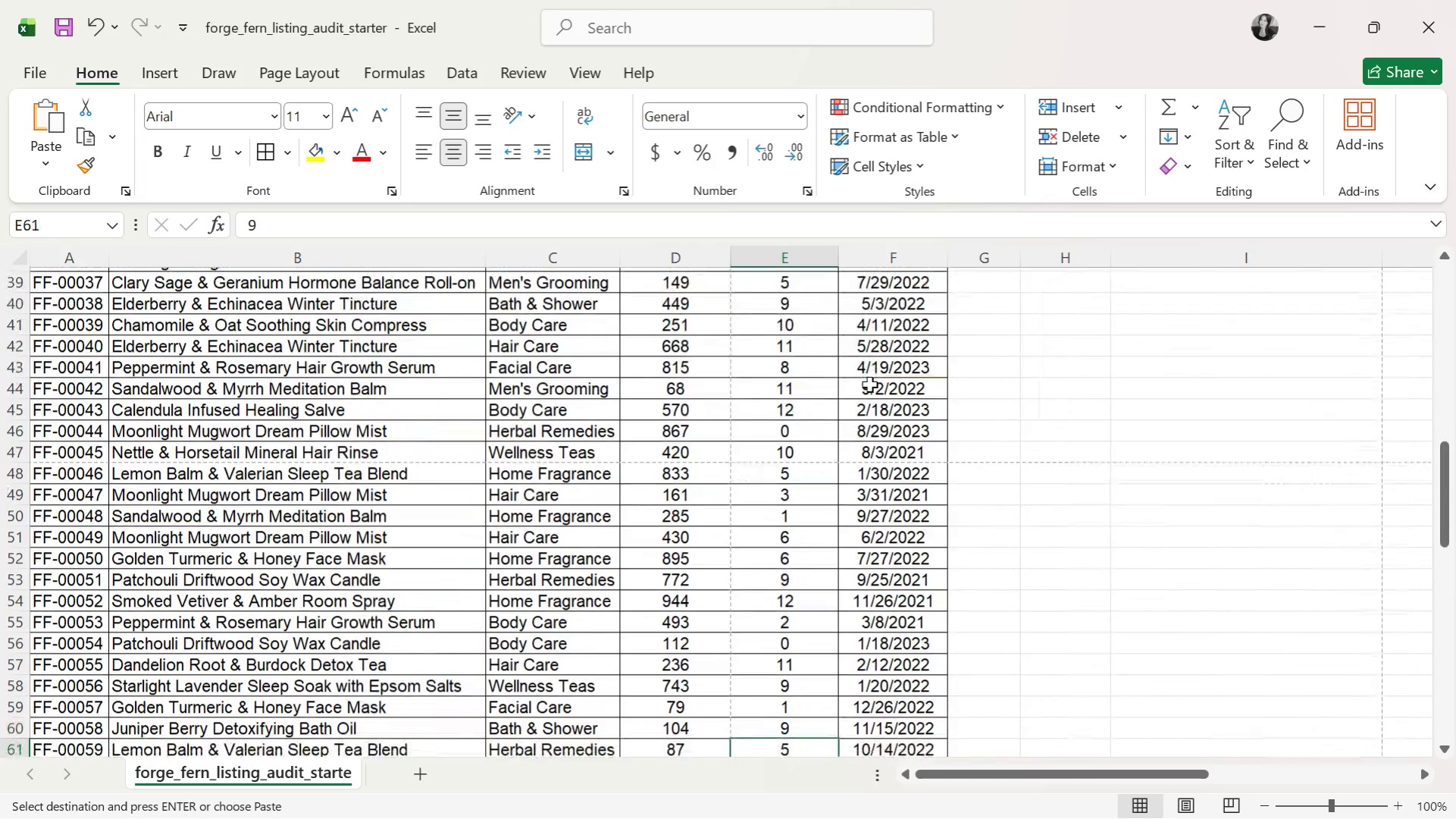 
key(ArrowDown)
 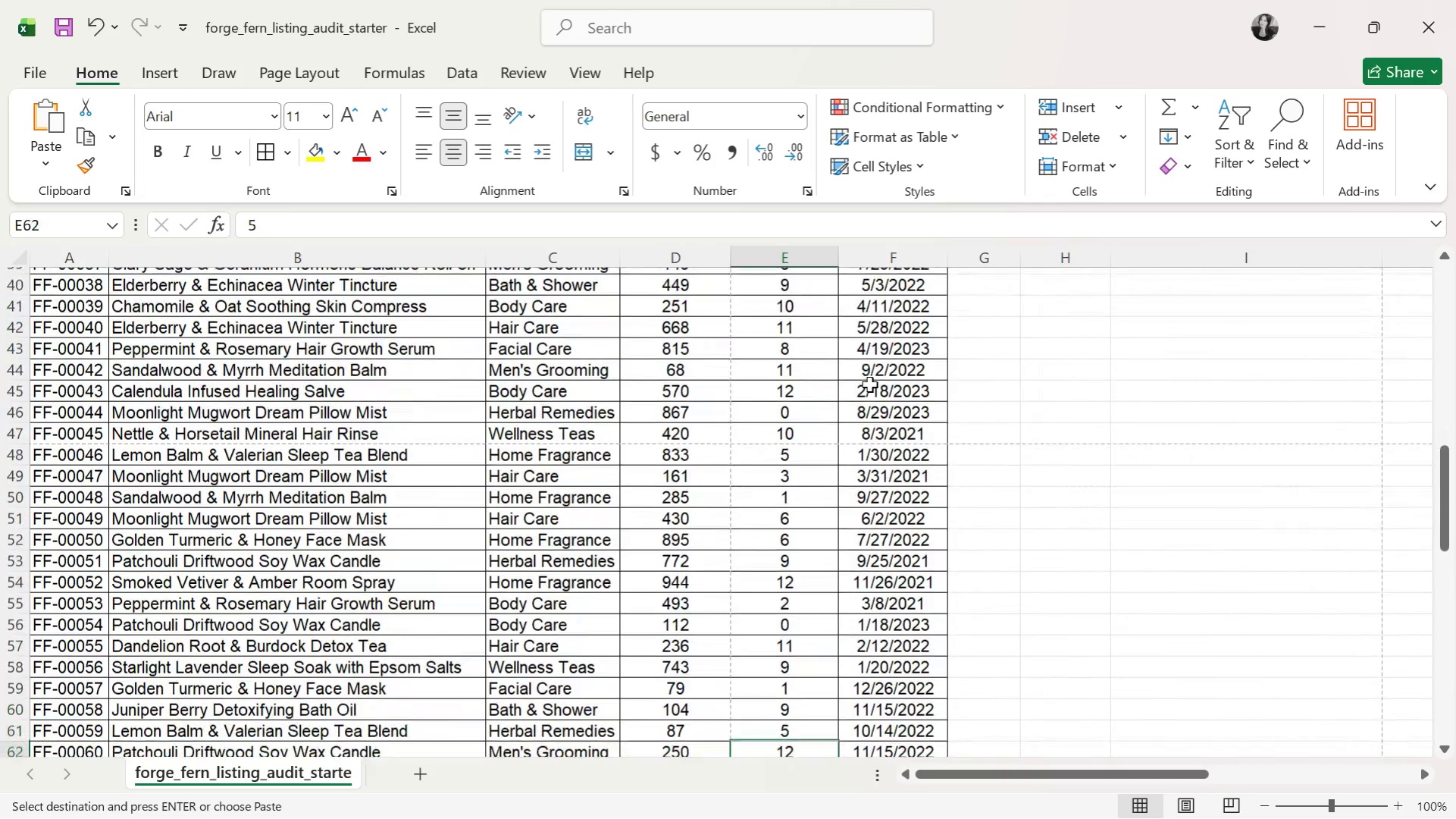 
key(ArrowDown)
 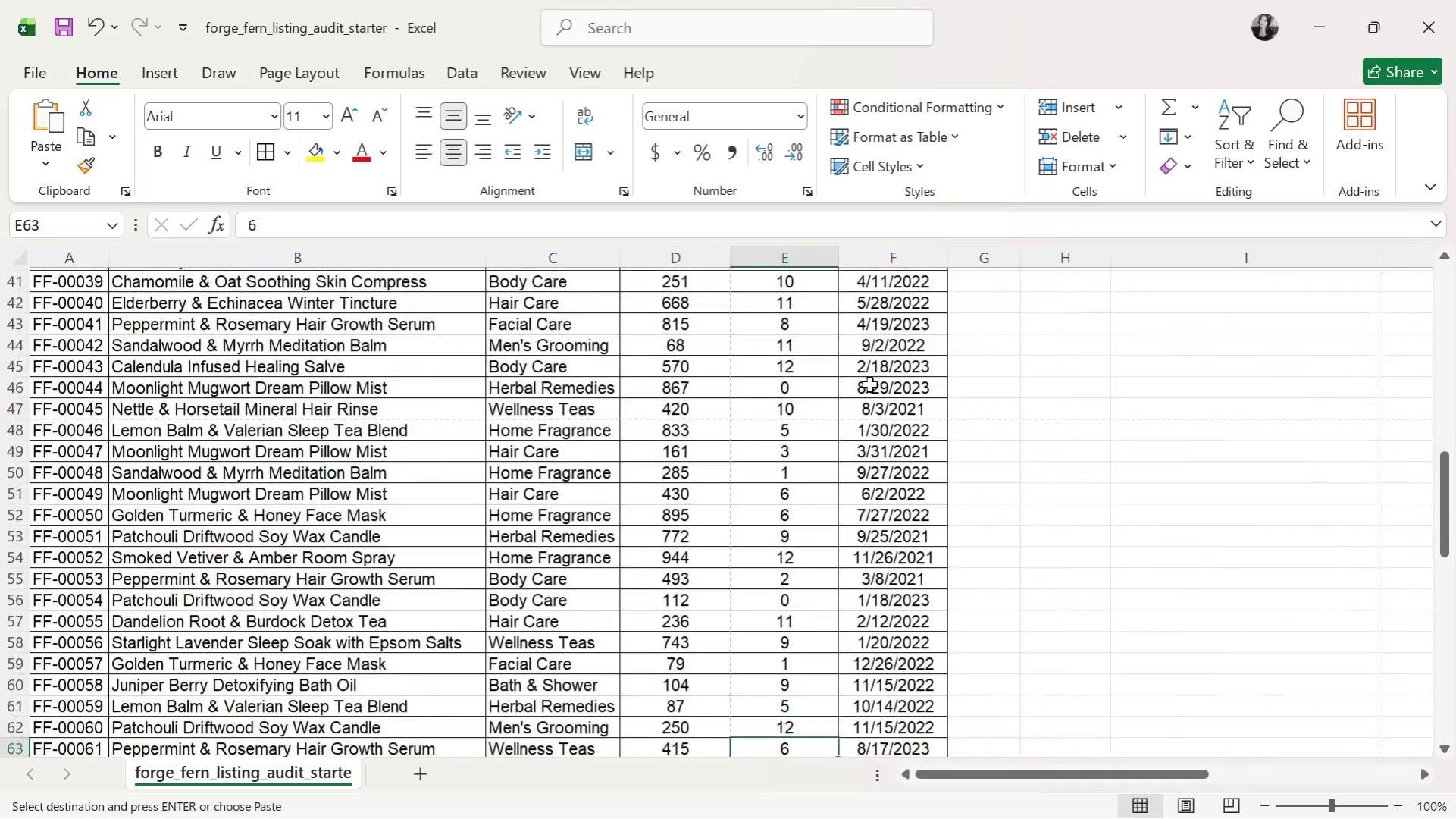 
key(ArrowDown)
 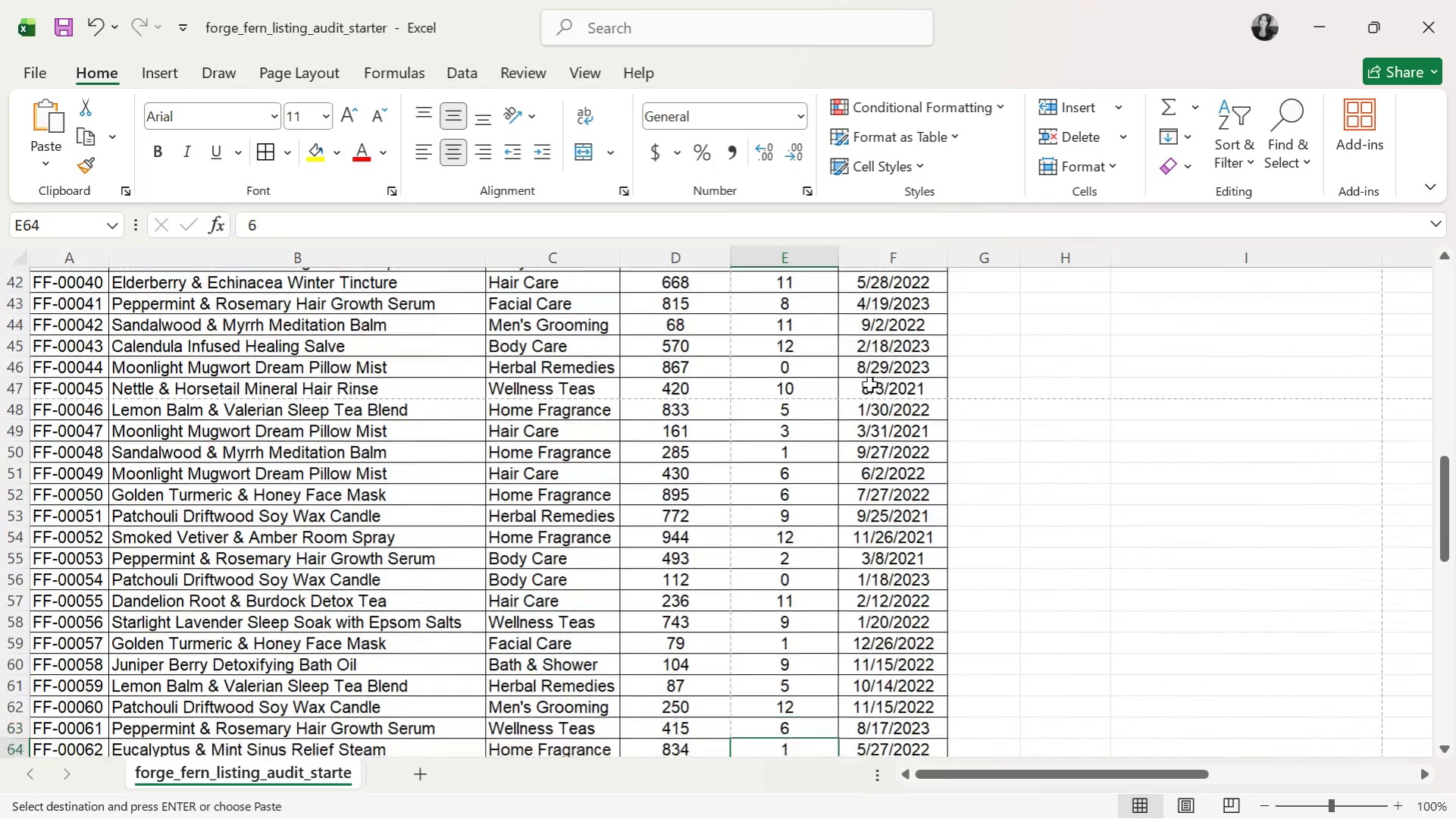 
key(ArrowDown)
 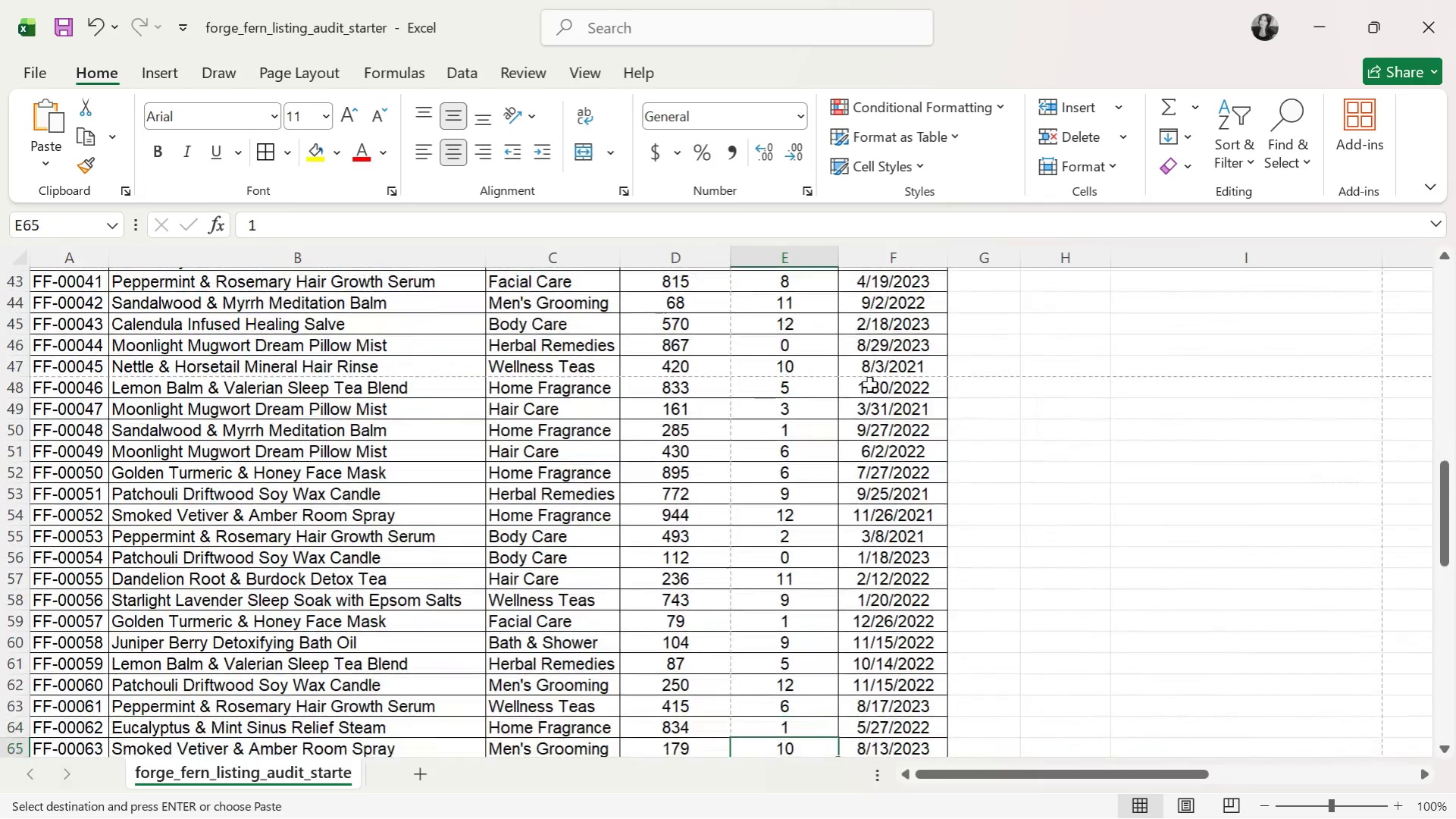 
key(ArrowDown)
 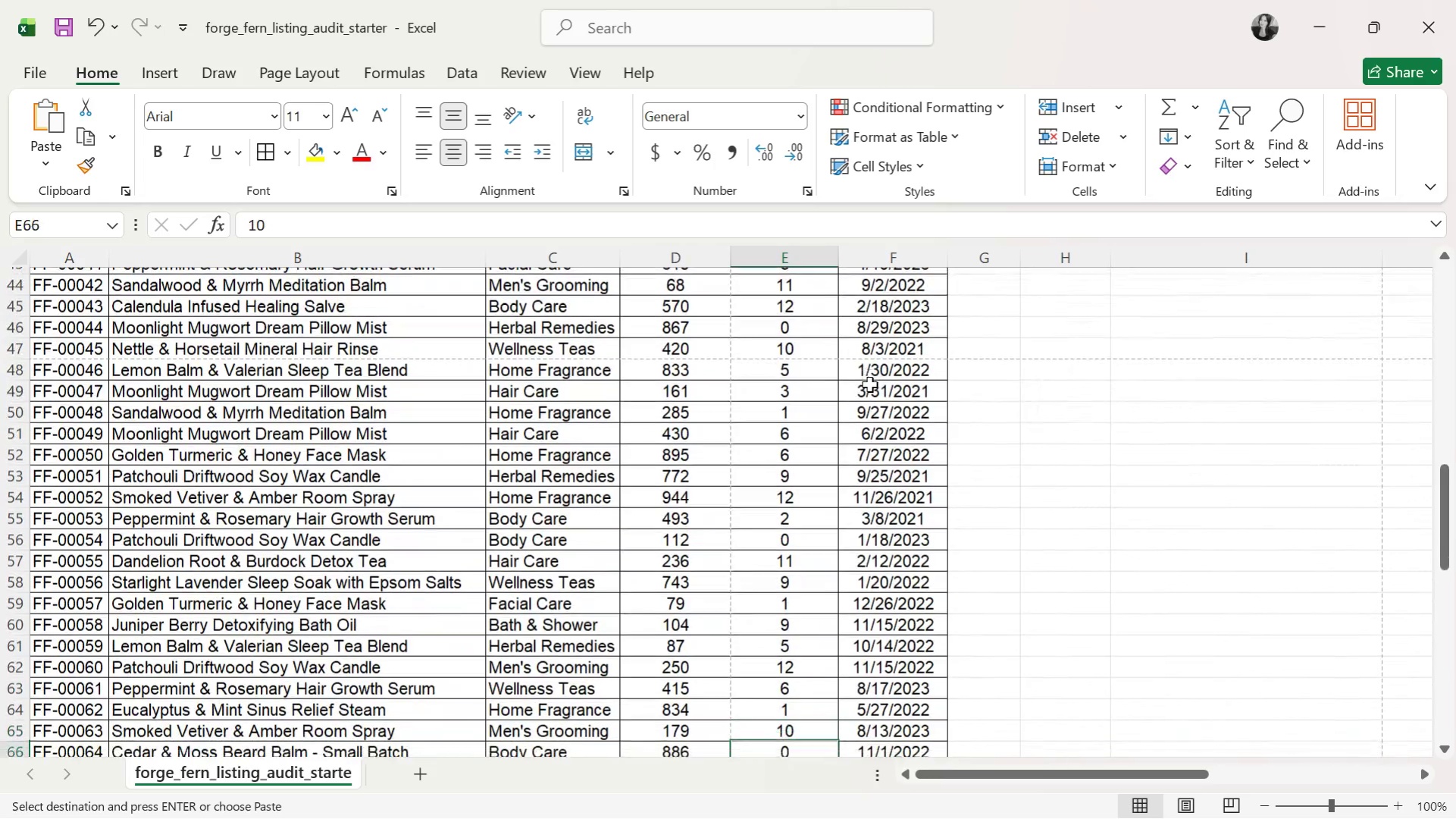 
key(ArrowDown)
 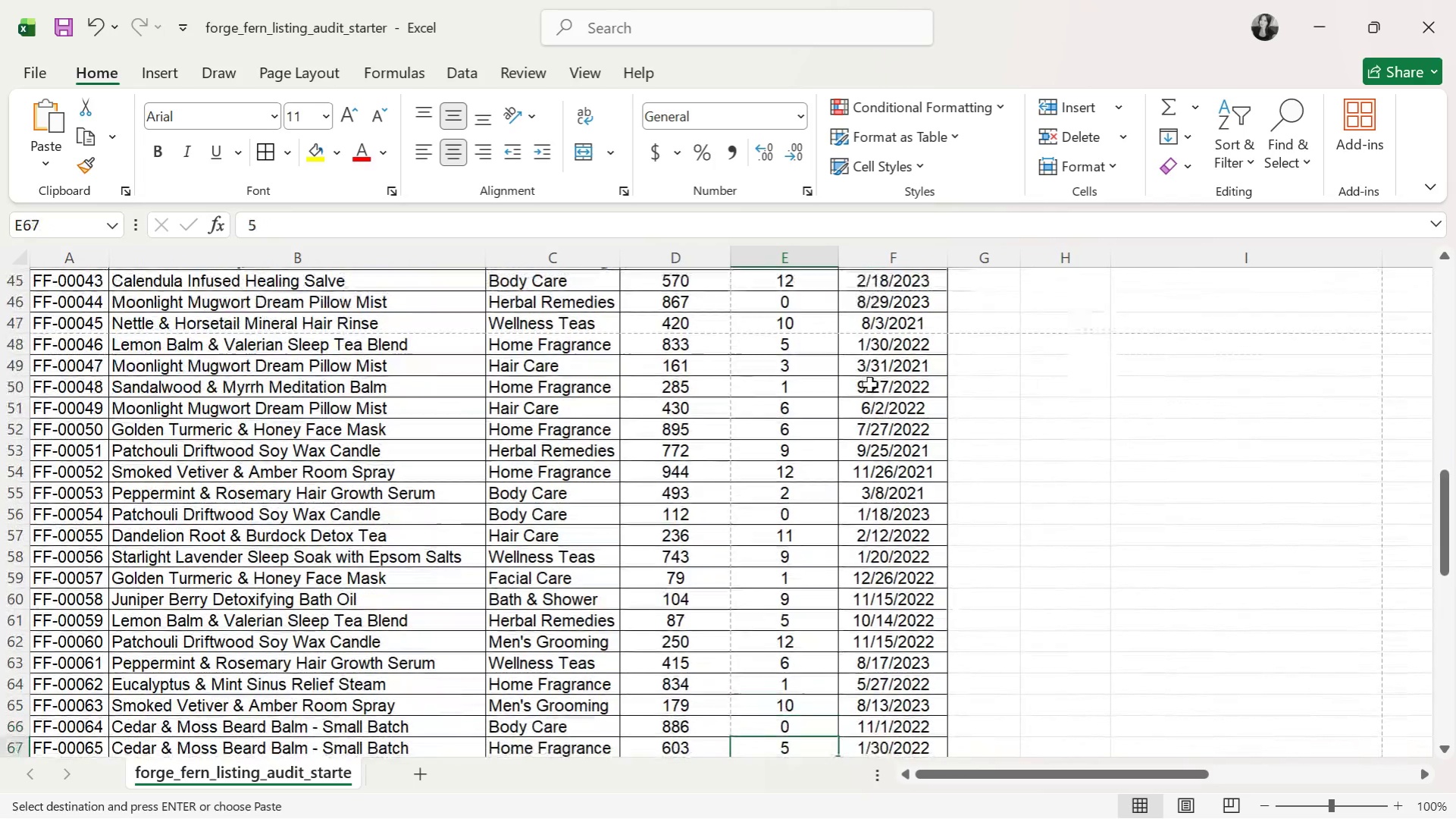 
key(ArrowDown)
 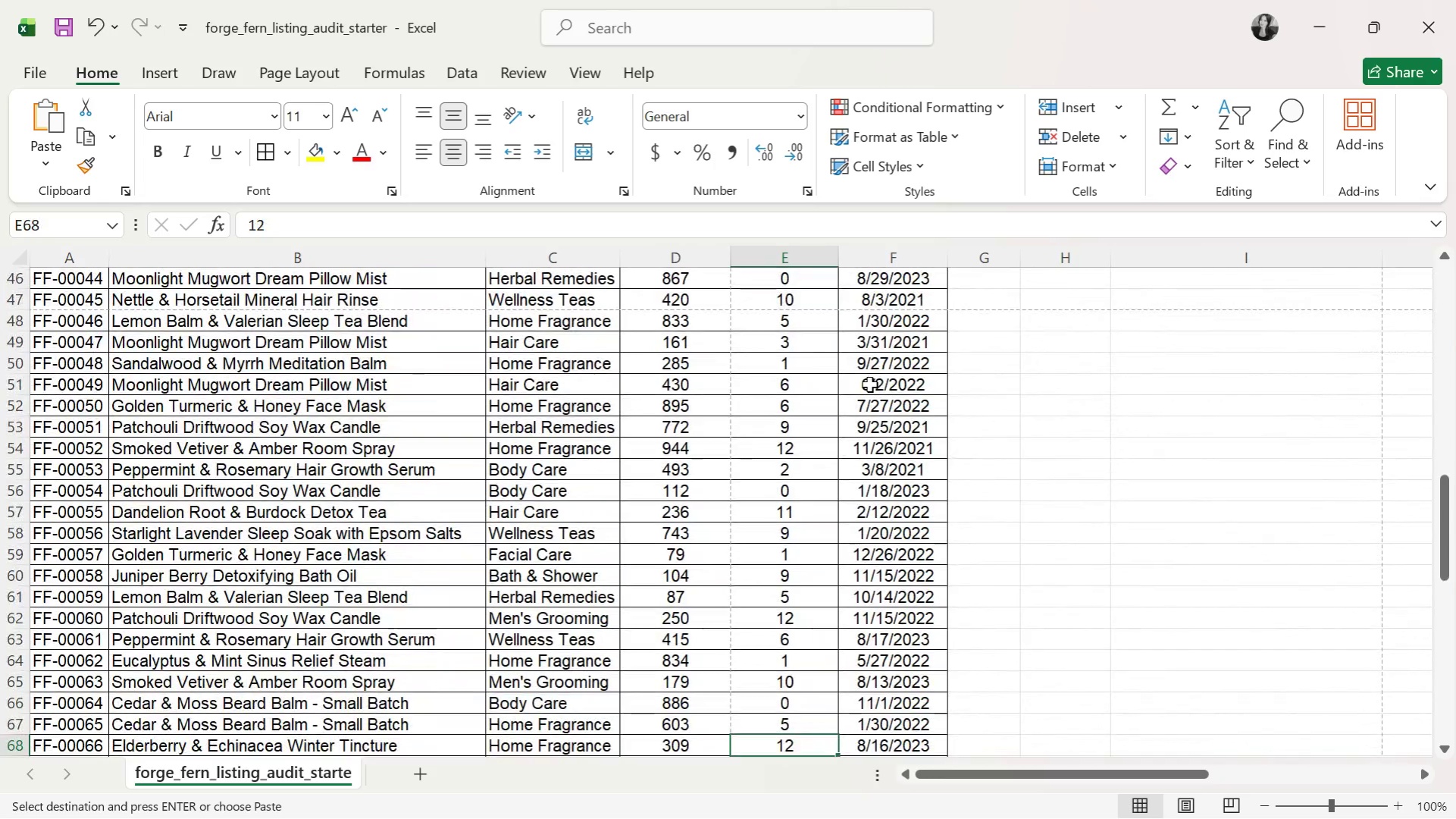 
key(ArrowDown)
 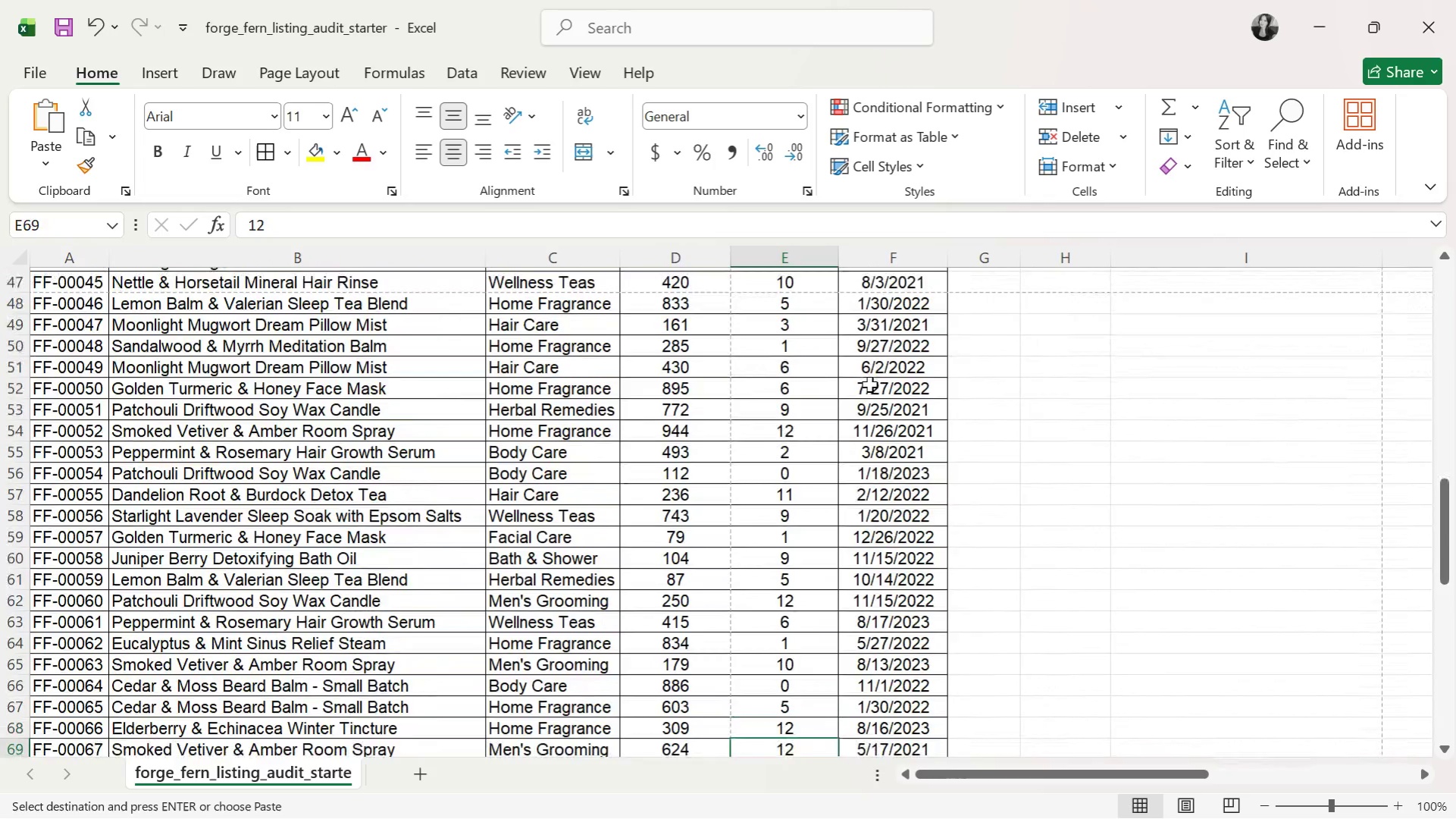 
key(ArrowDown)
 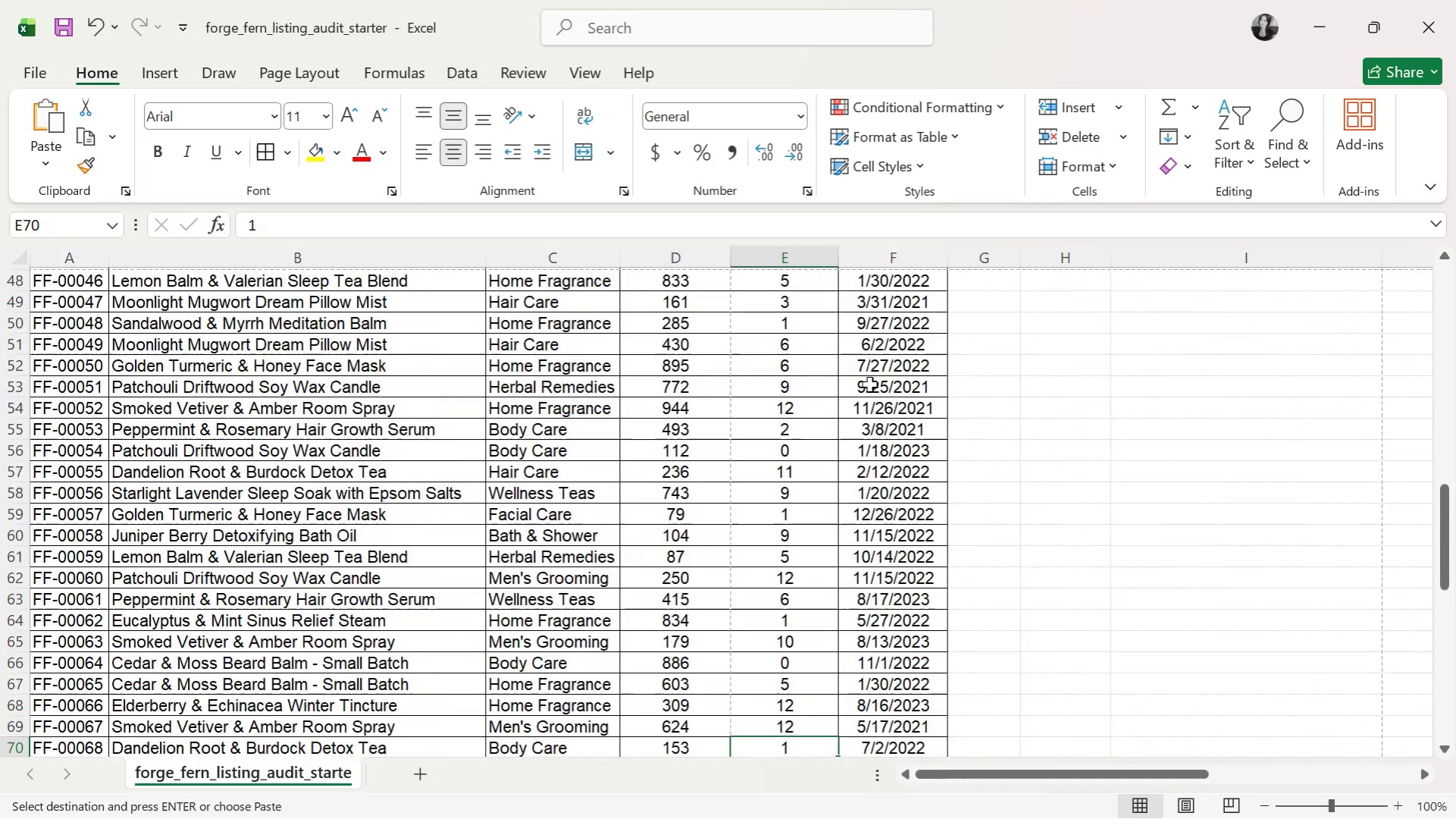 
key(ArrowDown)
 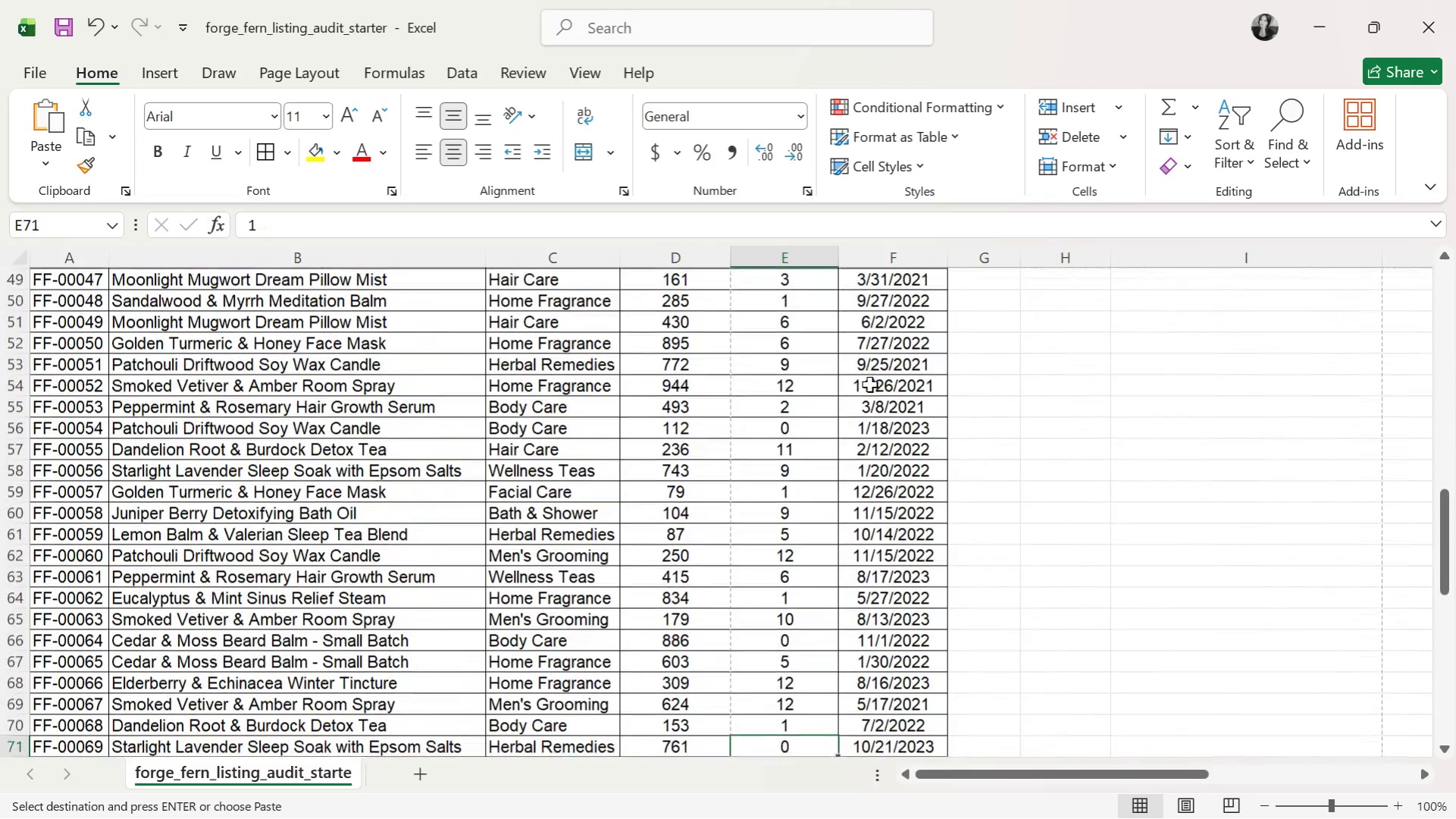 
key(ArrowDown)
 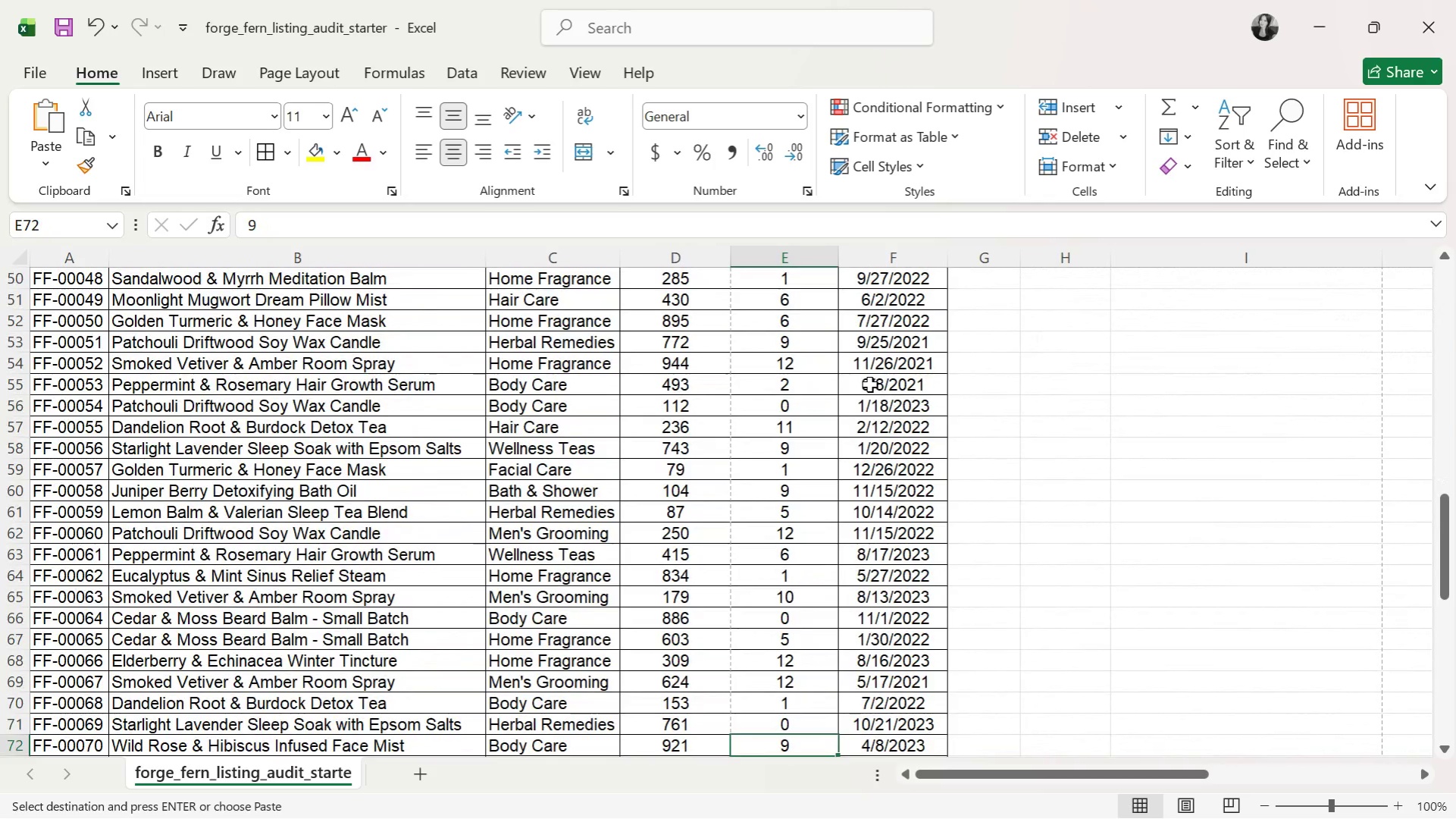 
key(ArrowDown)
 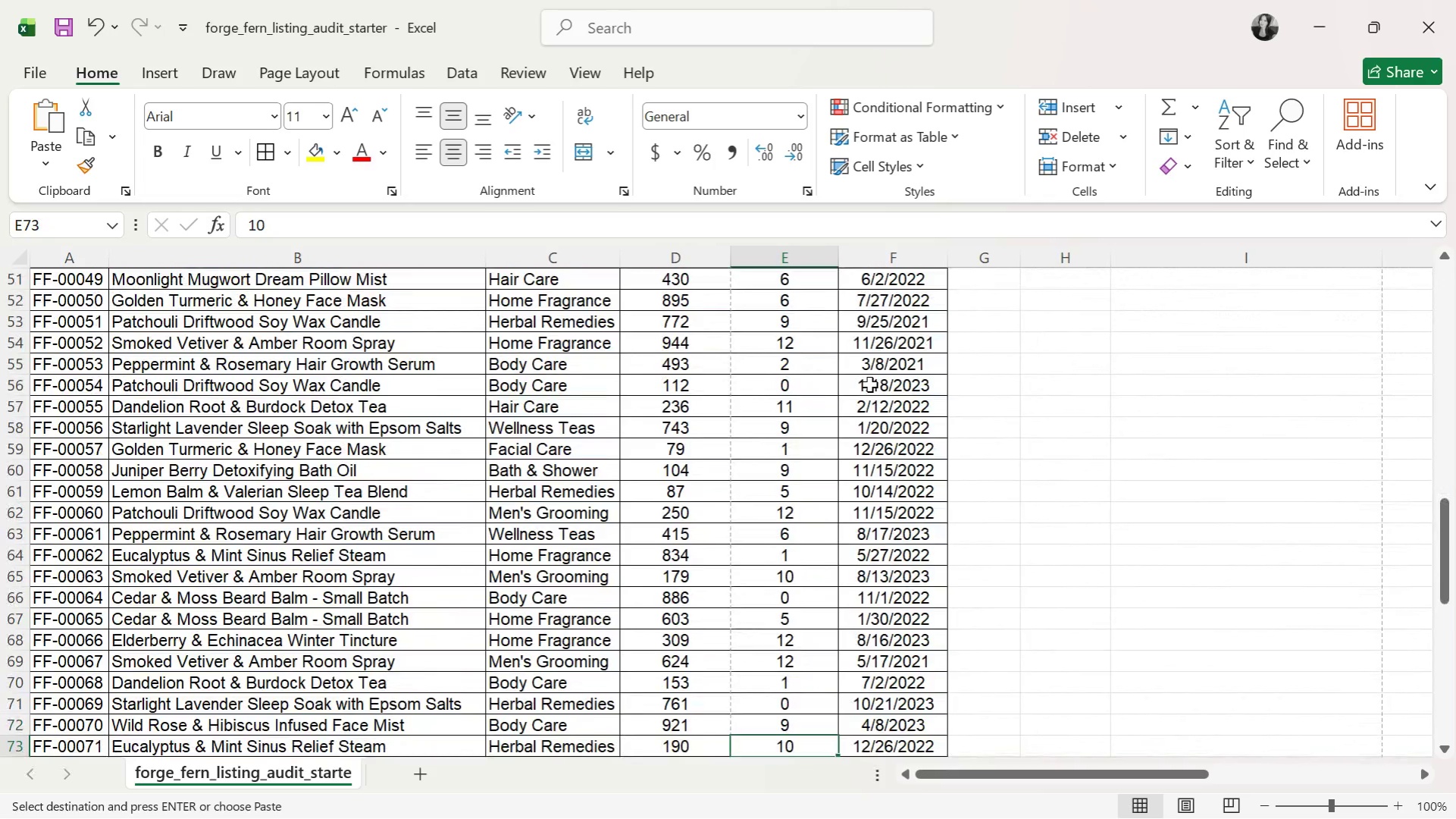 
key(ArrowDown)
 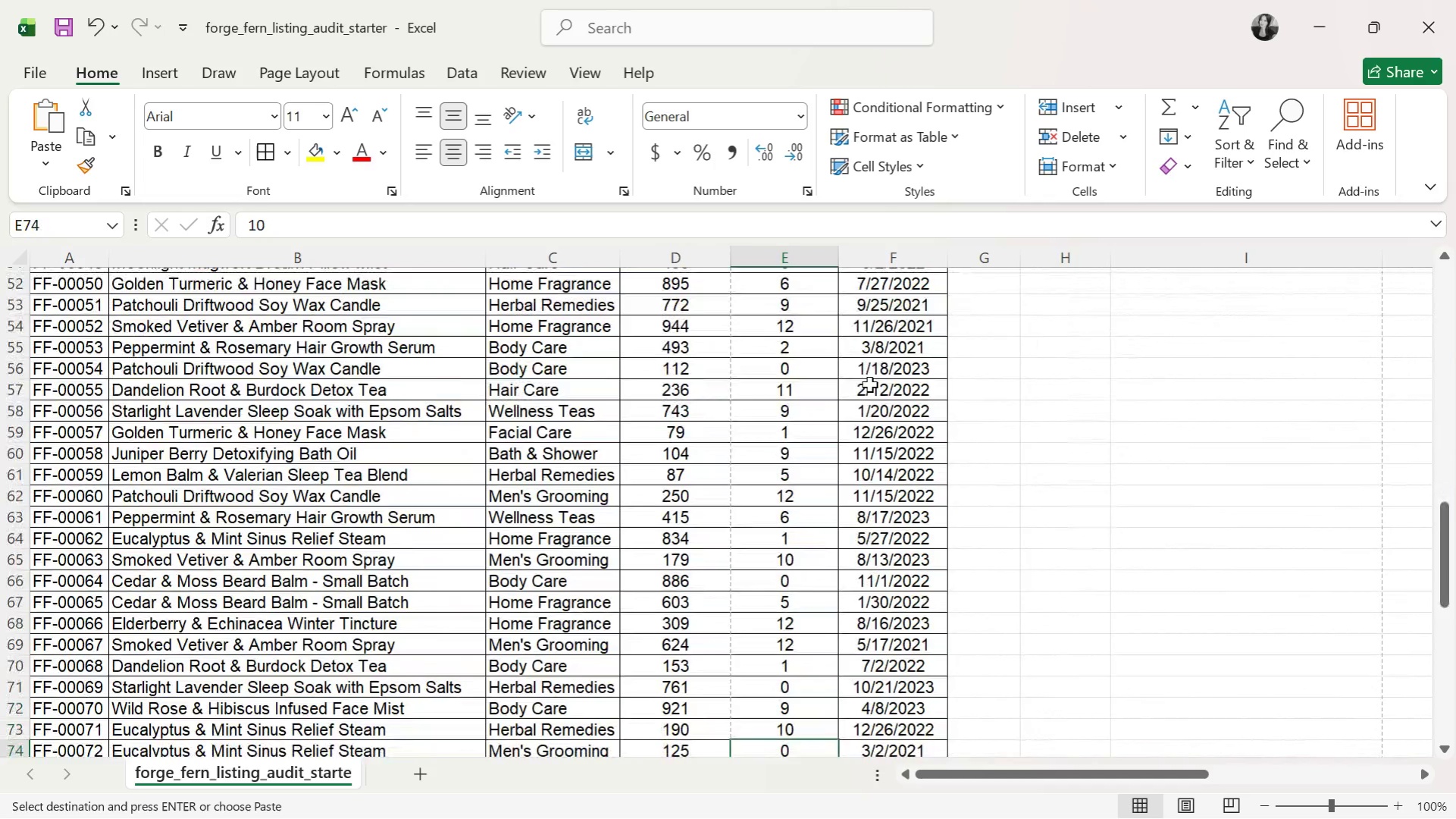 
key(ArrowDown)
 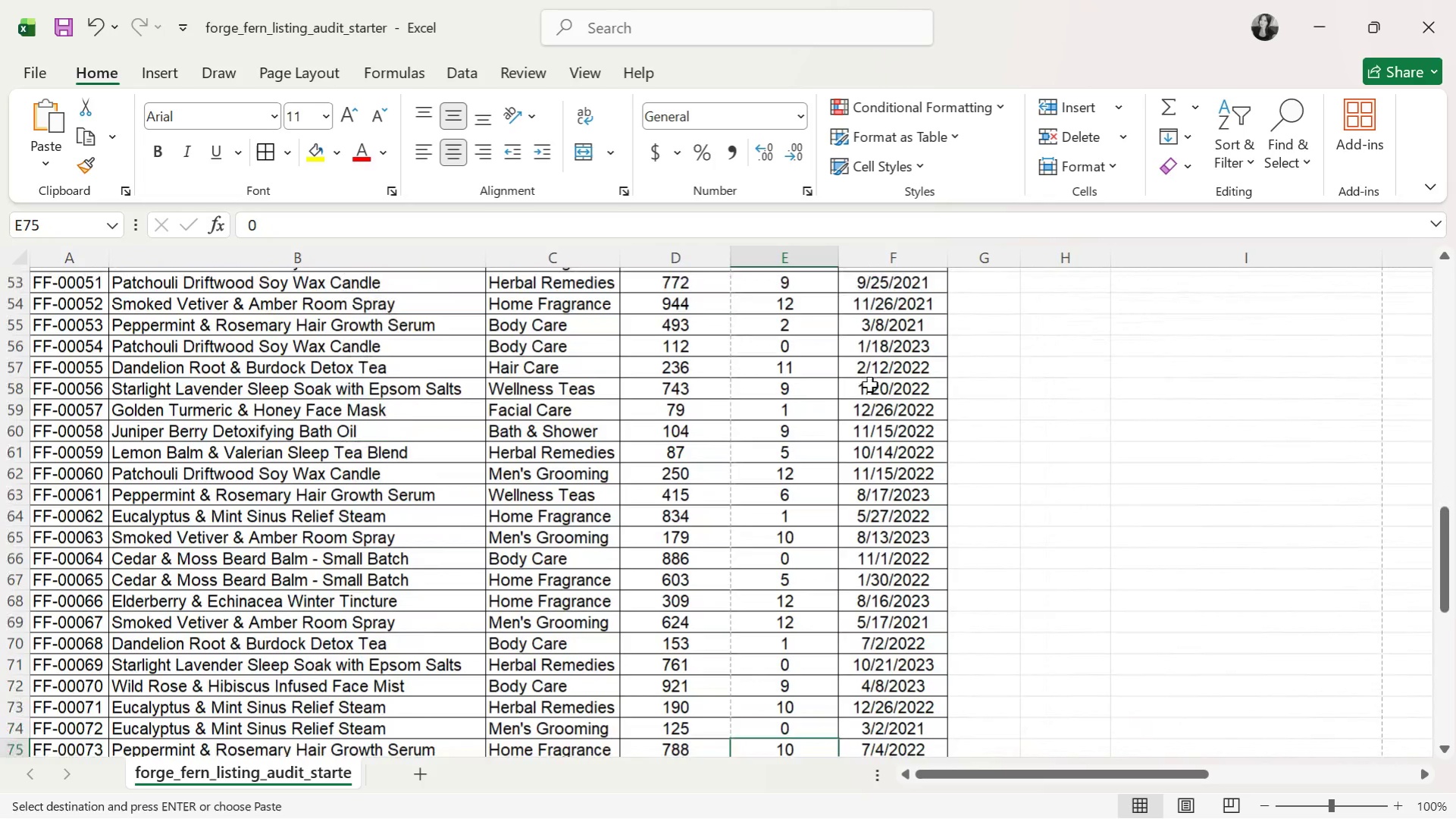 
key(ArrowDown)
 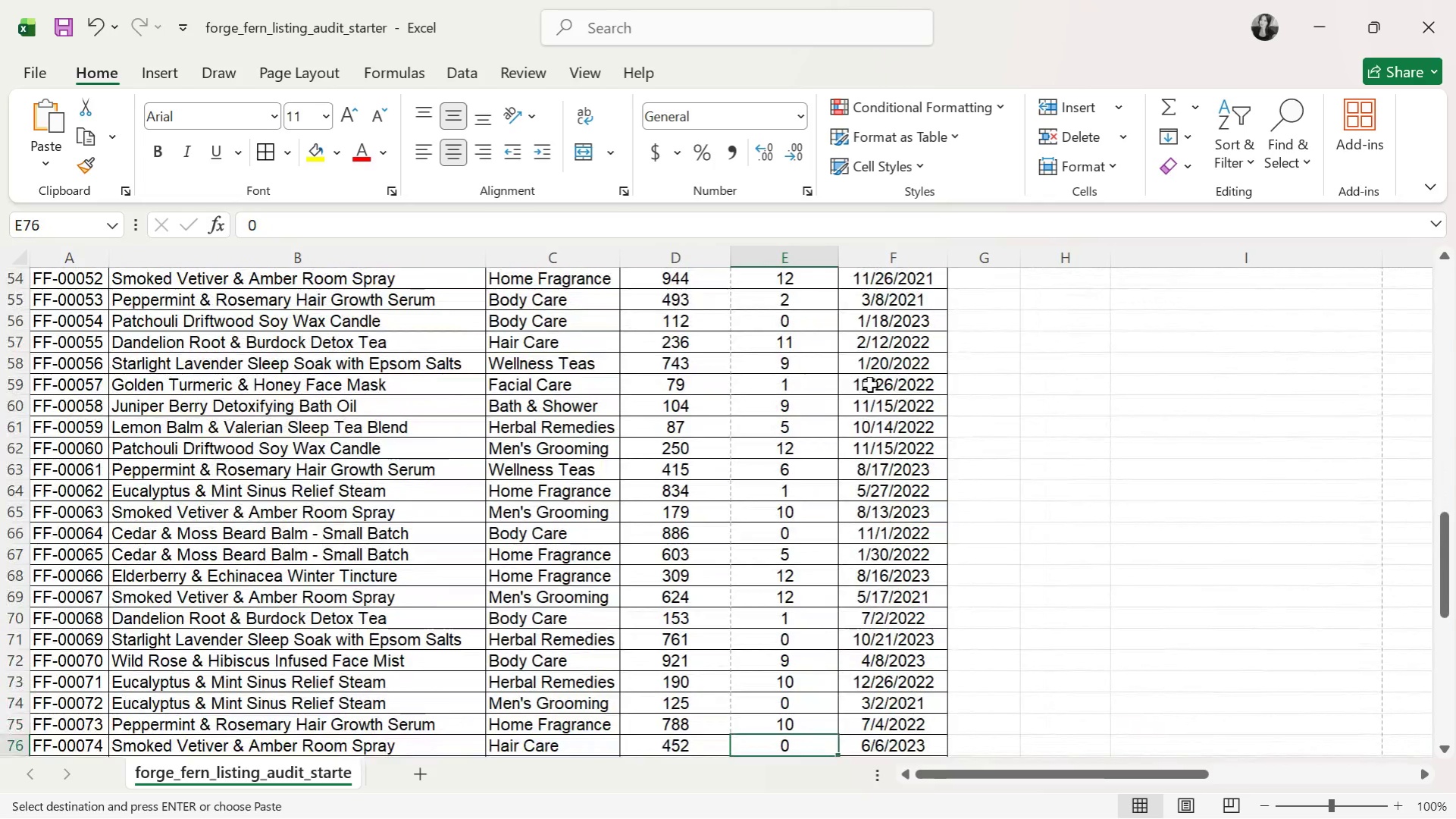 
key(ArrowDown)
 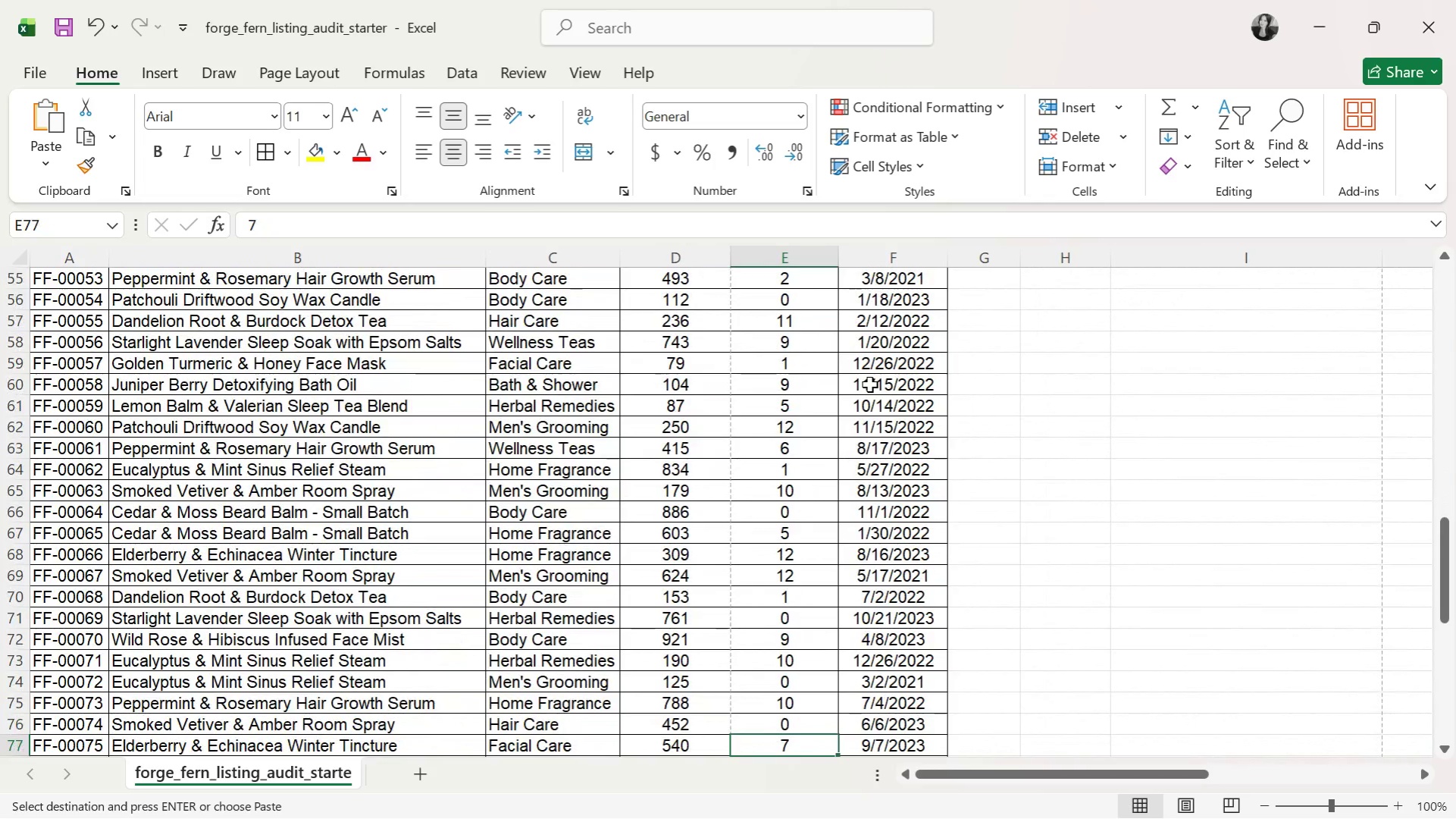 
key(ArrowDown)
 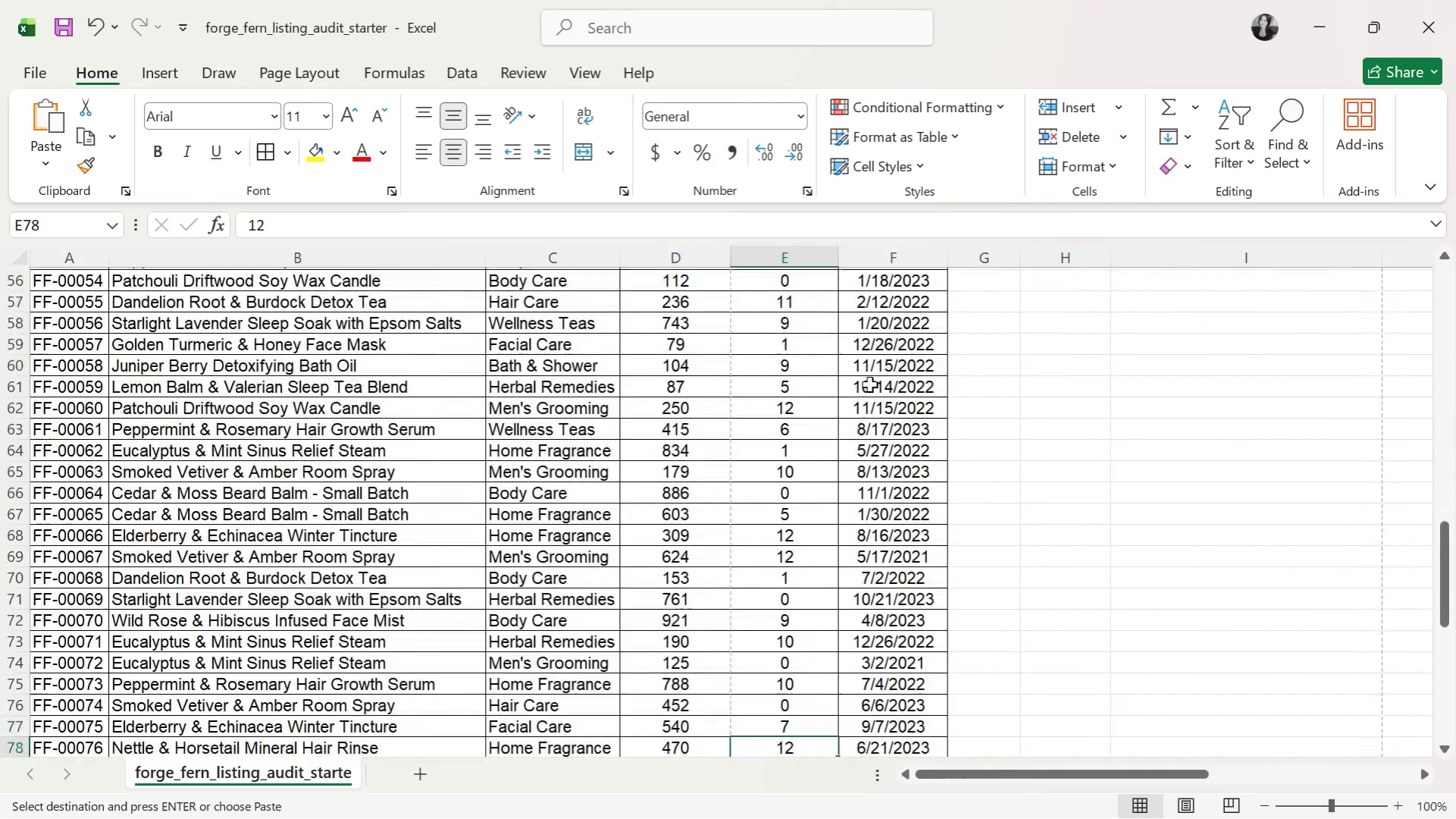 
key(ArrowDown)
 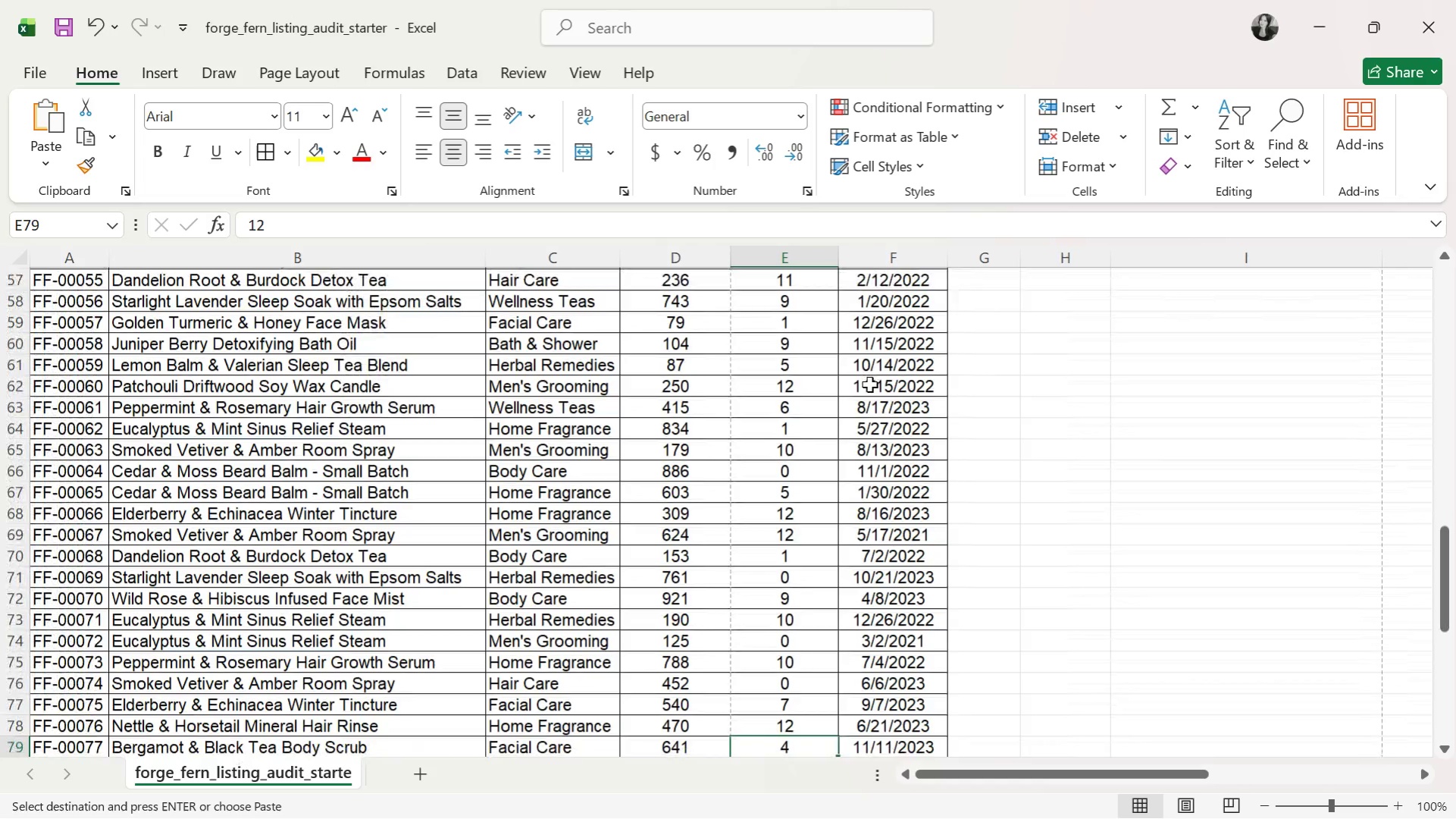 
key(ArrowDown)
 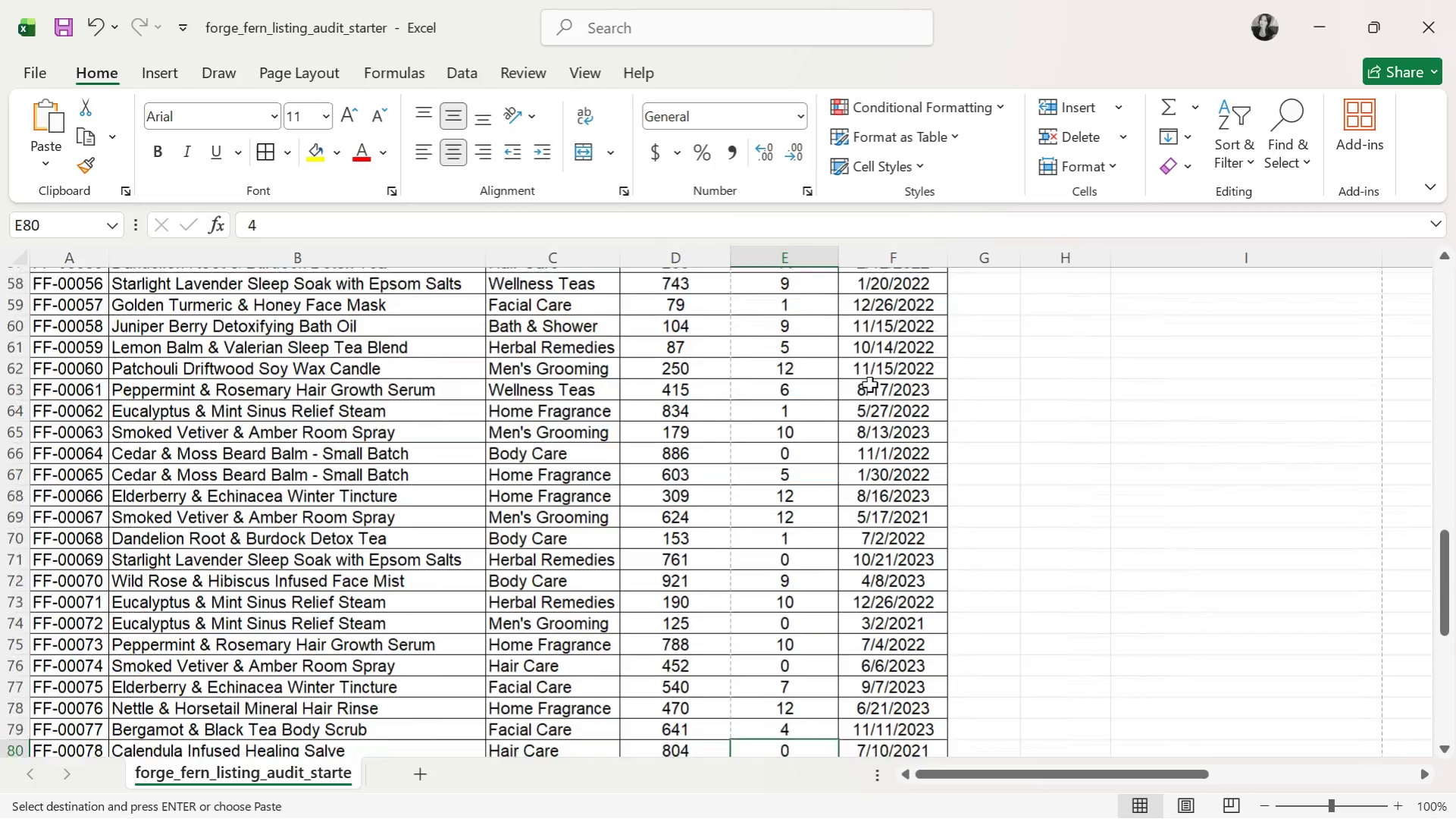 
key(ArrowDown)
 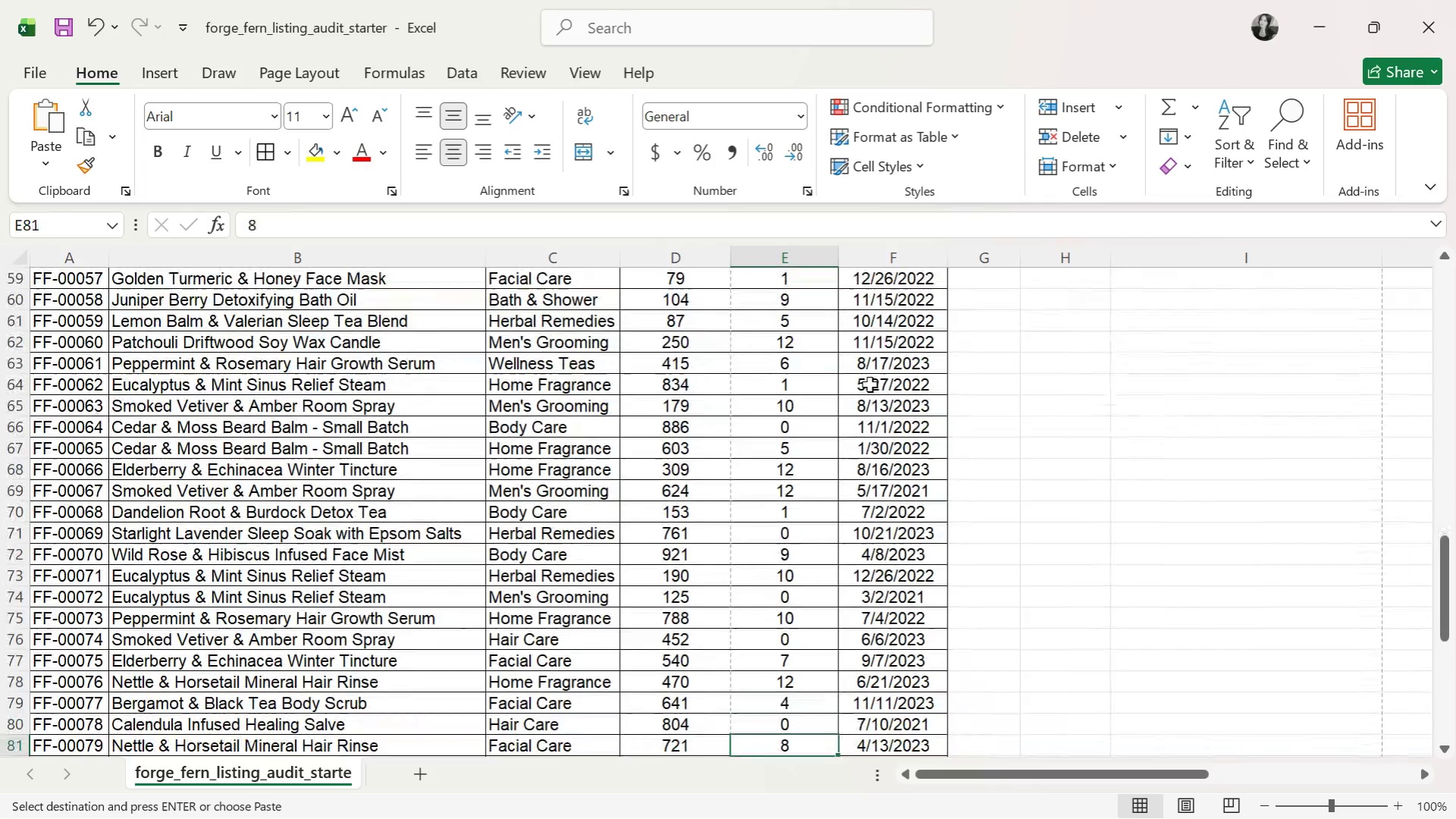 
key(ArrowDown)
 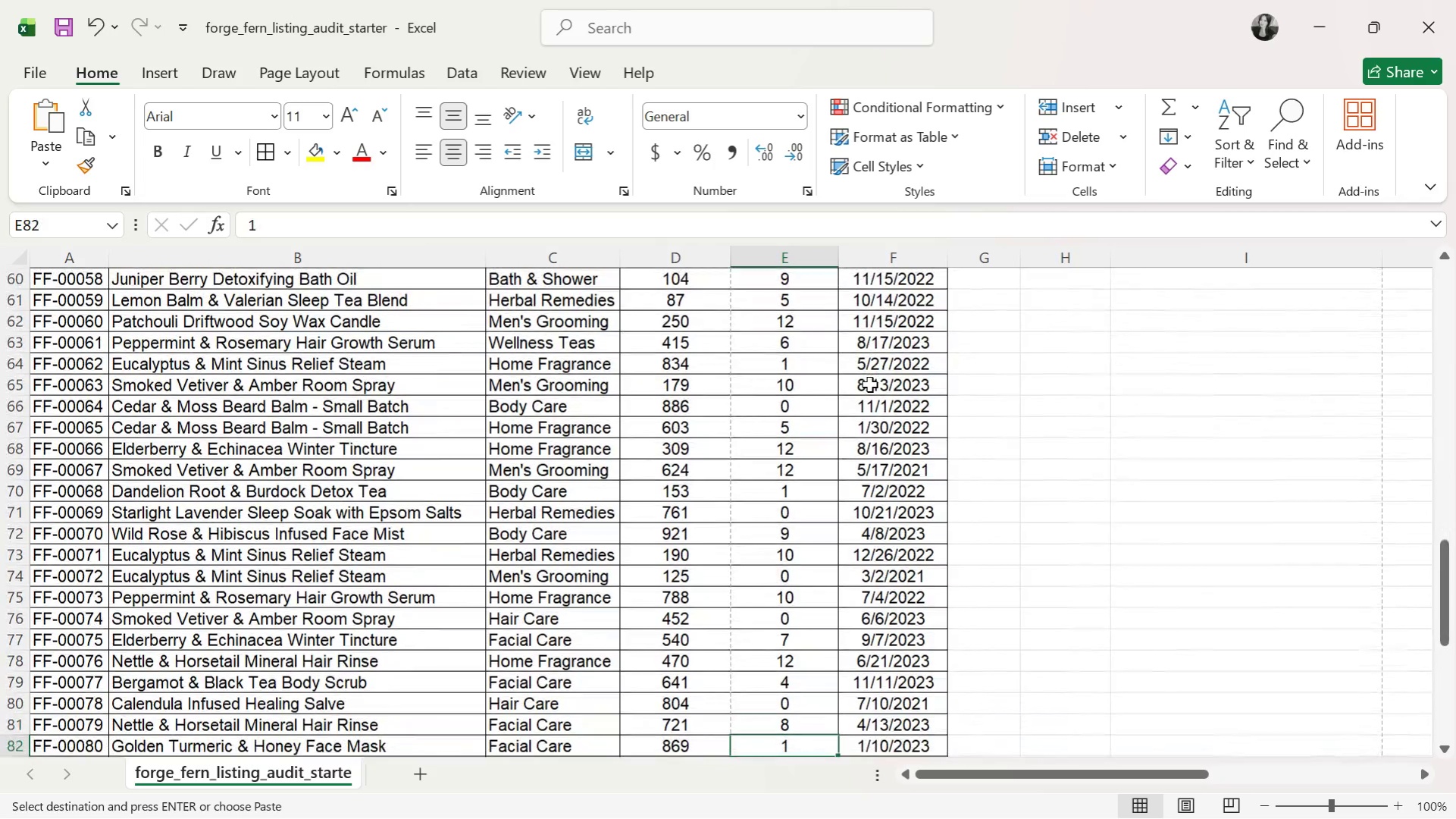 
key(ArrowDown)
 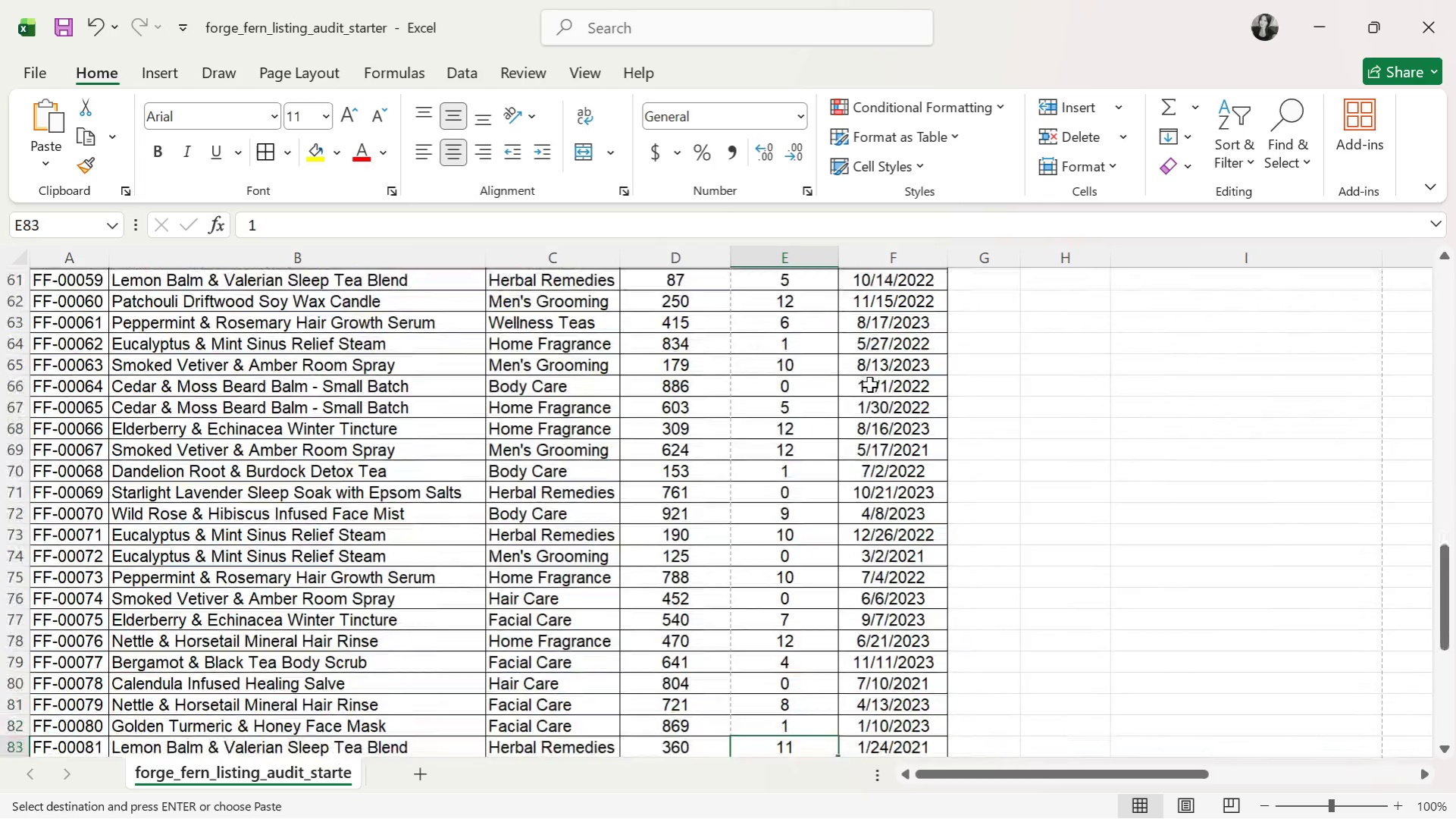 
key(ArrowDown)
 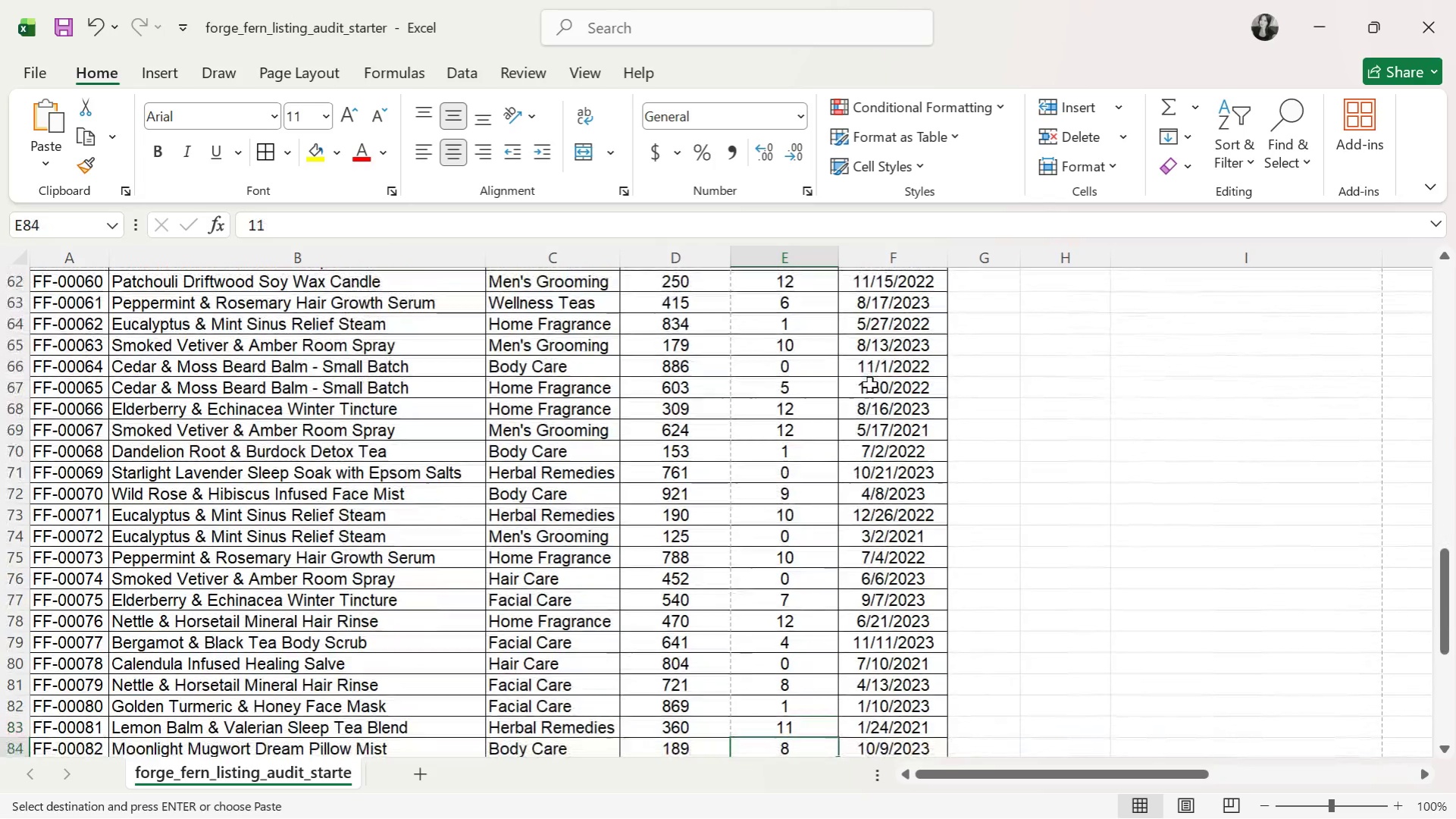 
key(ArrowDown)
 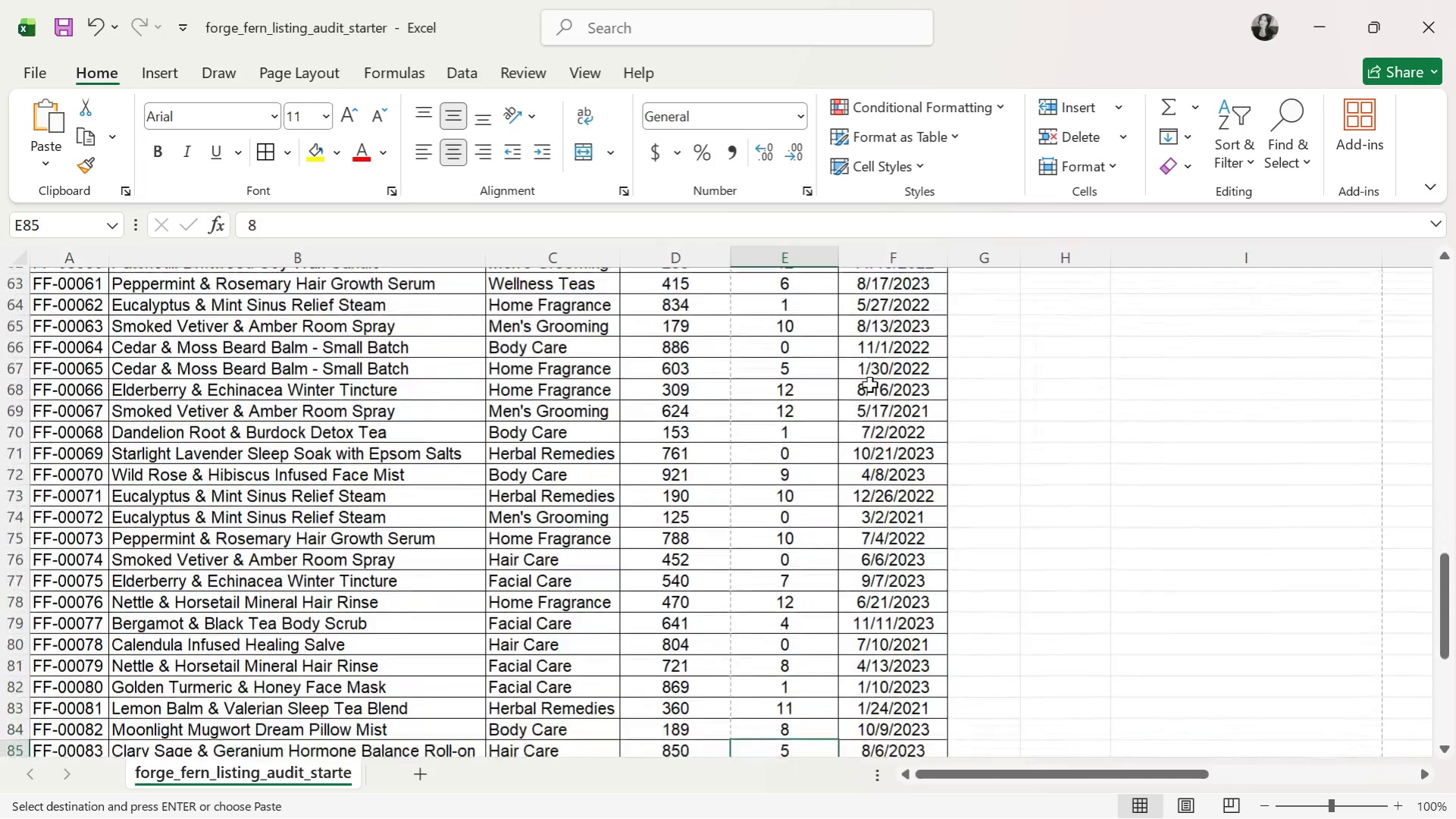 
key(ArrowDown)
 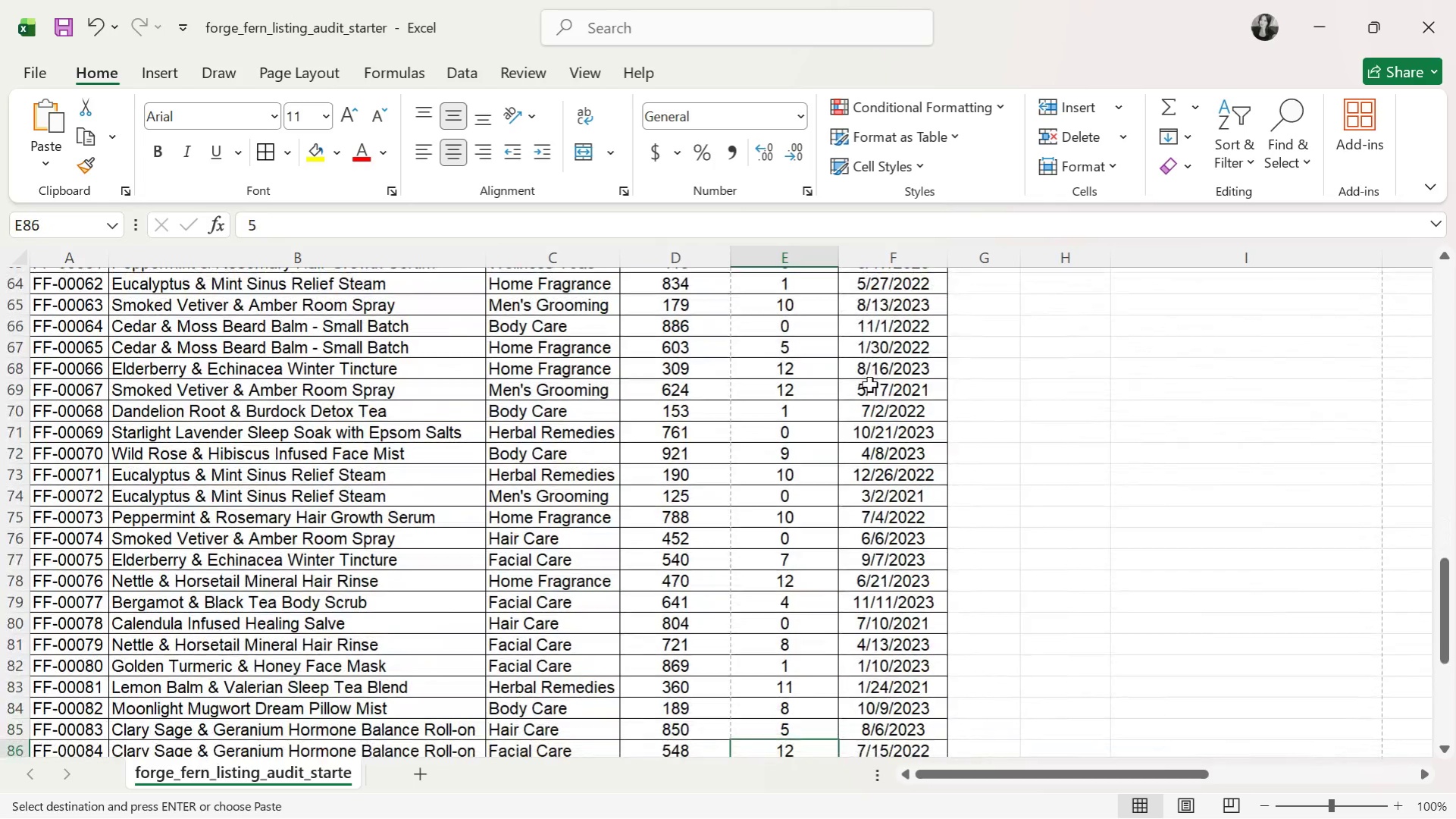 
key(ArrowDown)
 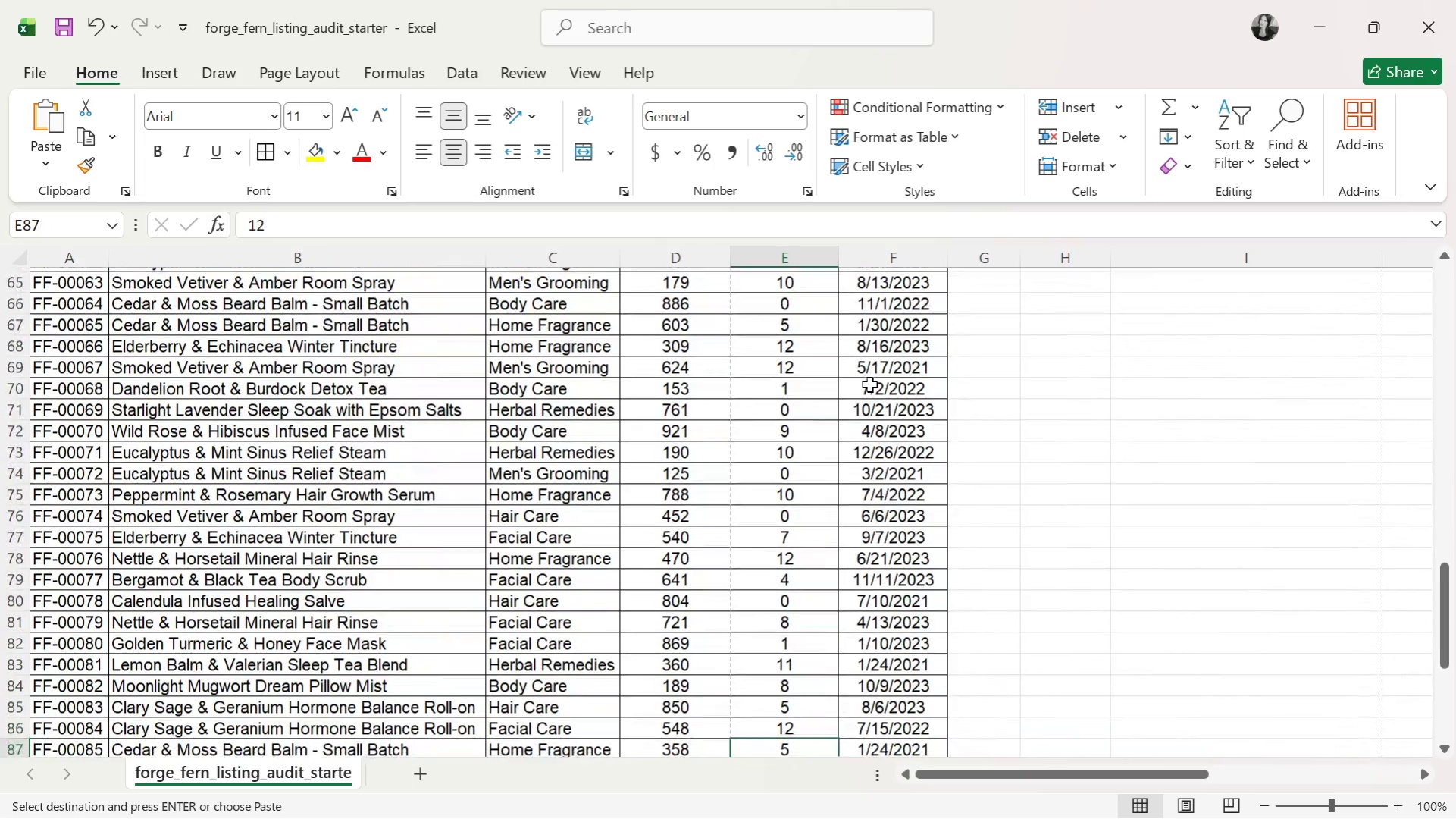 
key(ArrowDown)
 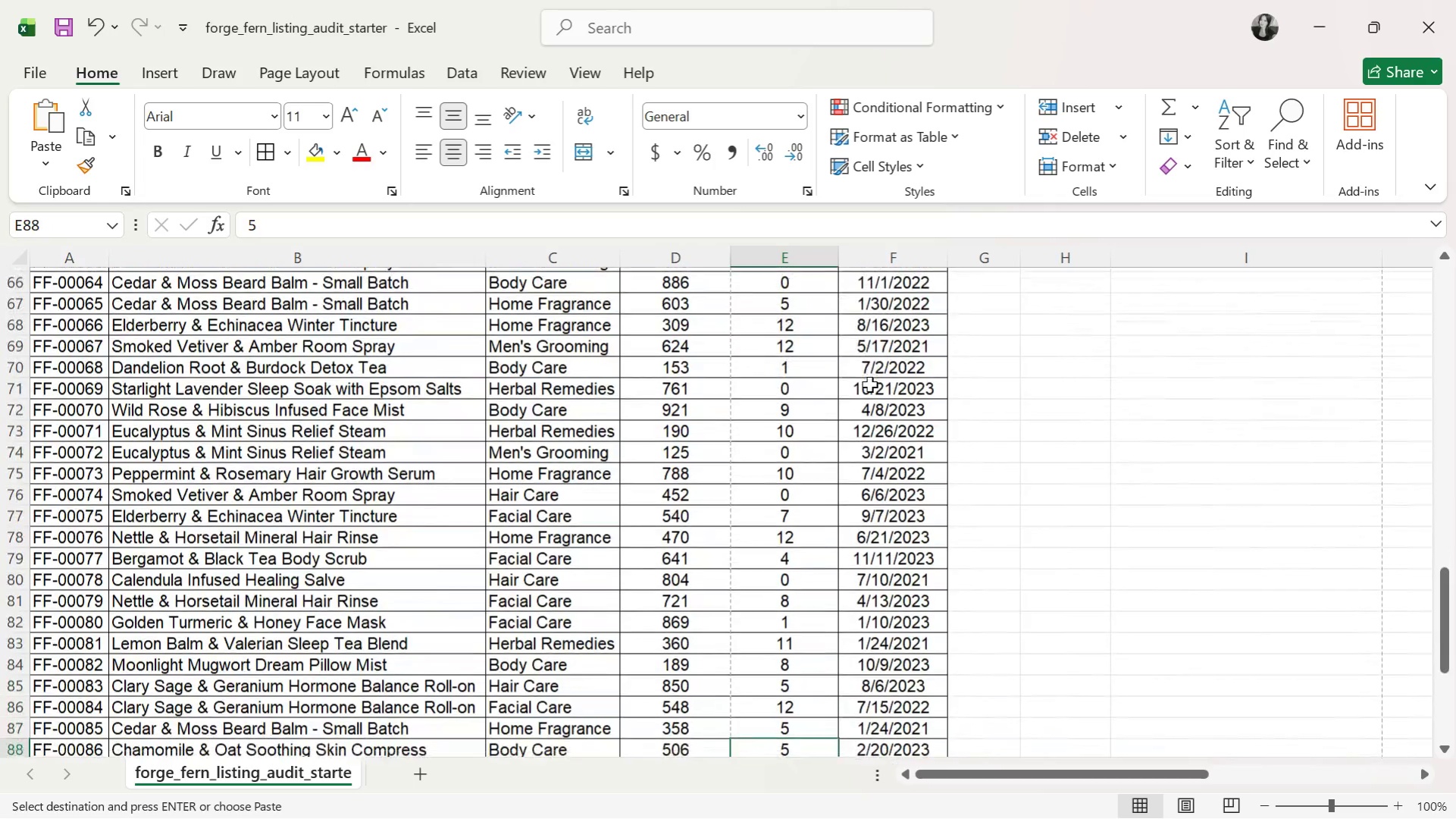 
key(ArrowDown)
 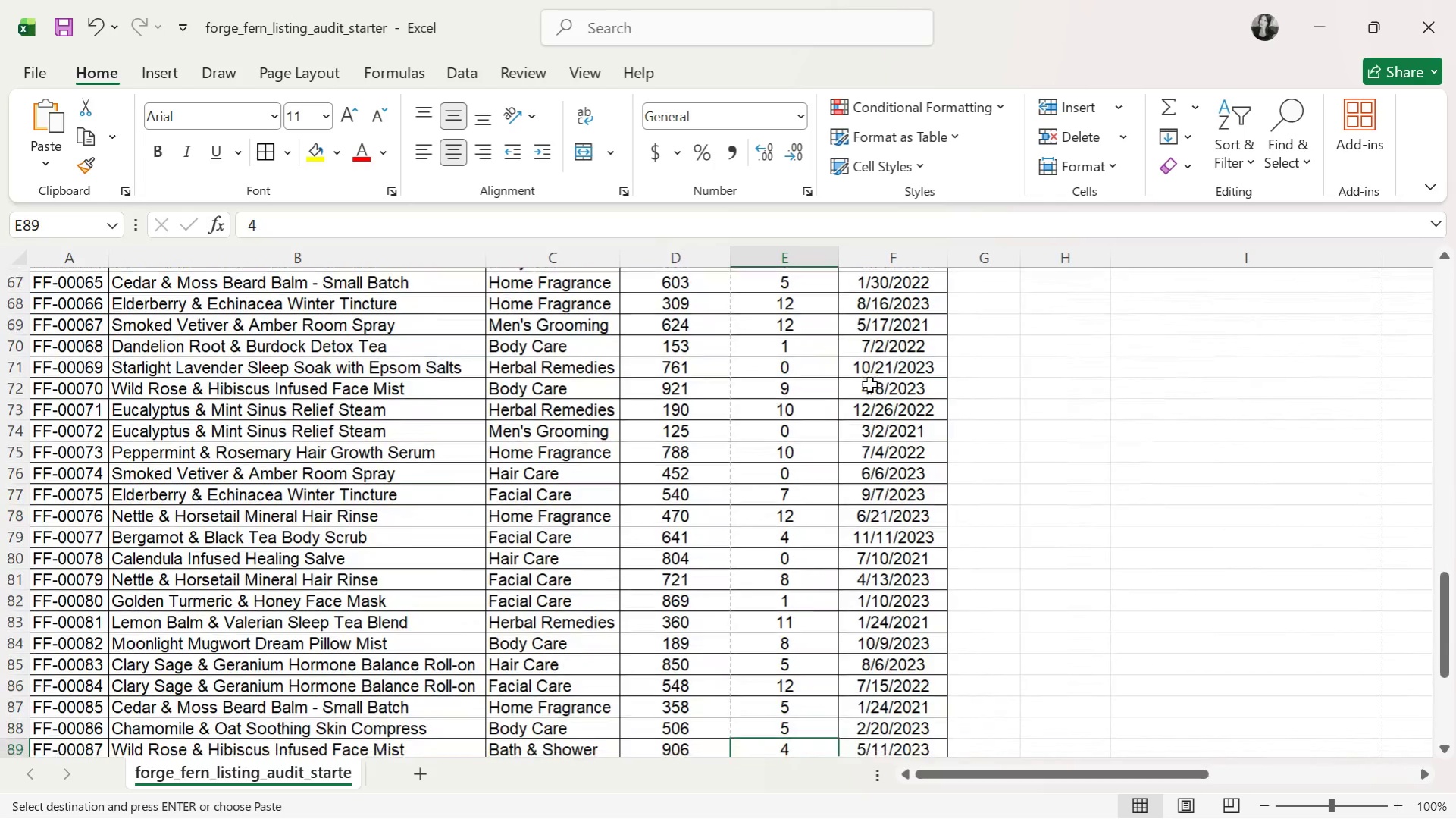 
key(ArrowDown)
 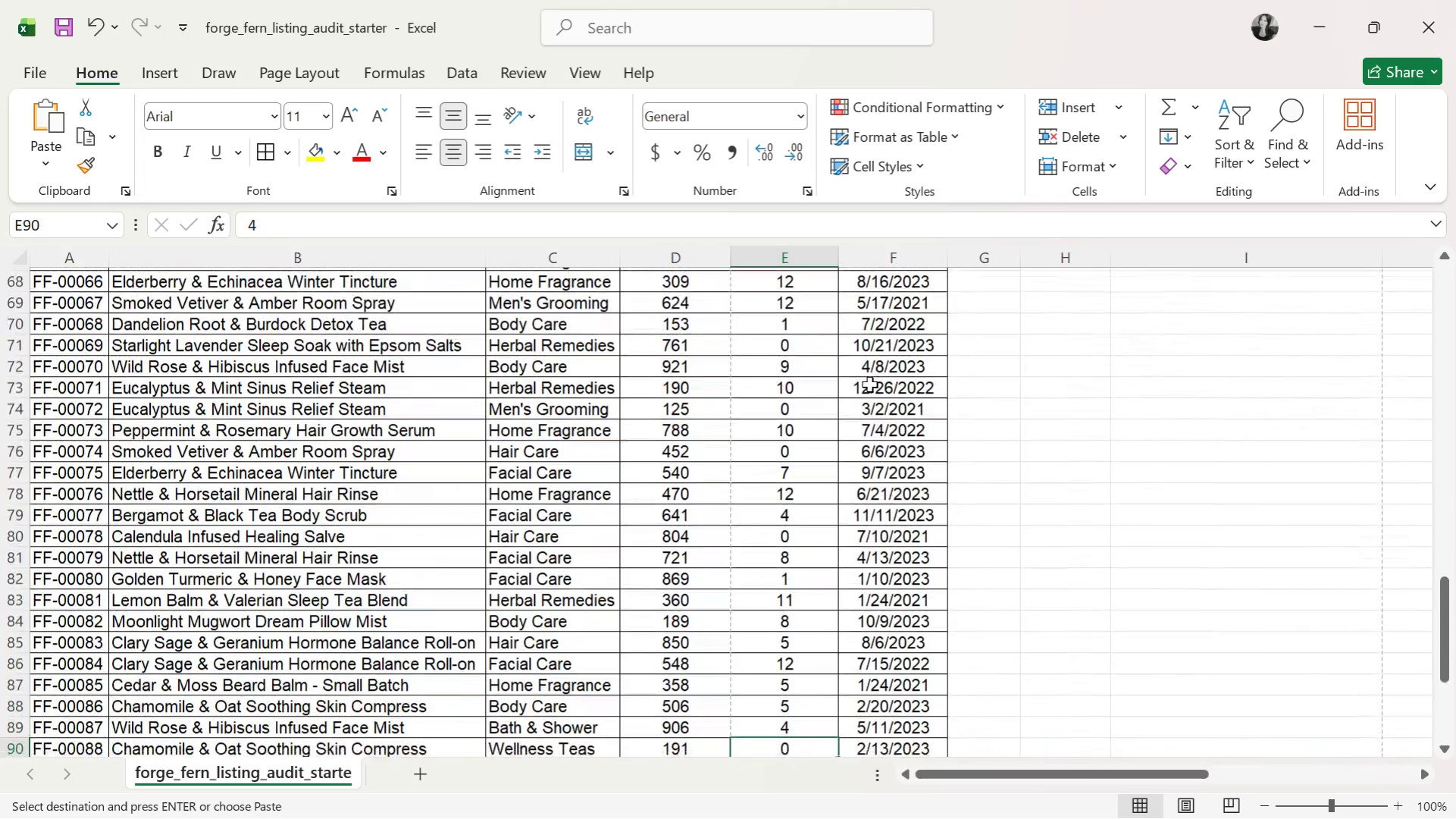 
key(ArrowDown)
 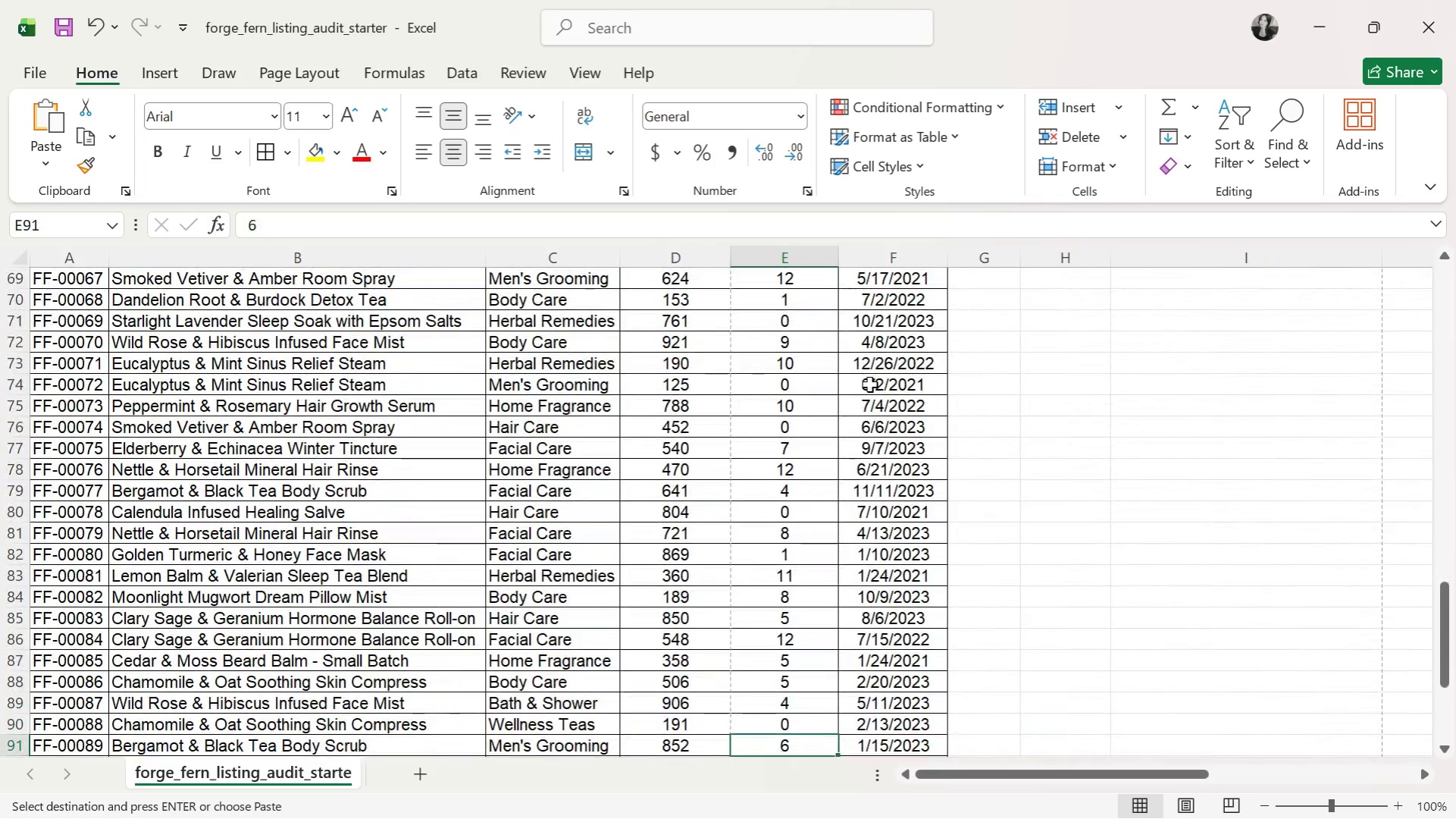 
key(ArrowDown)
 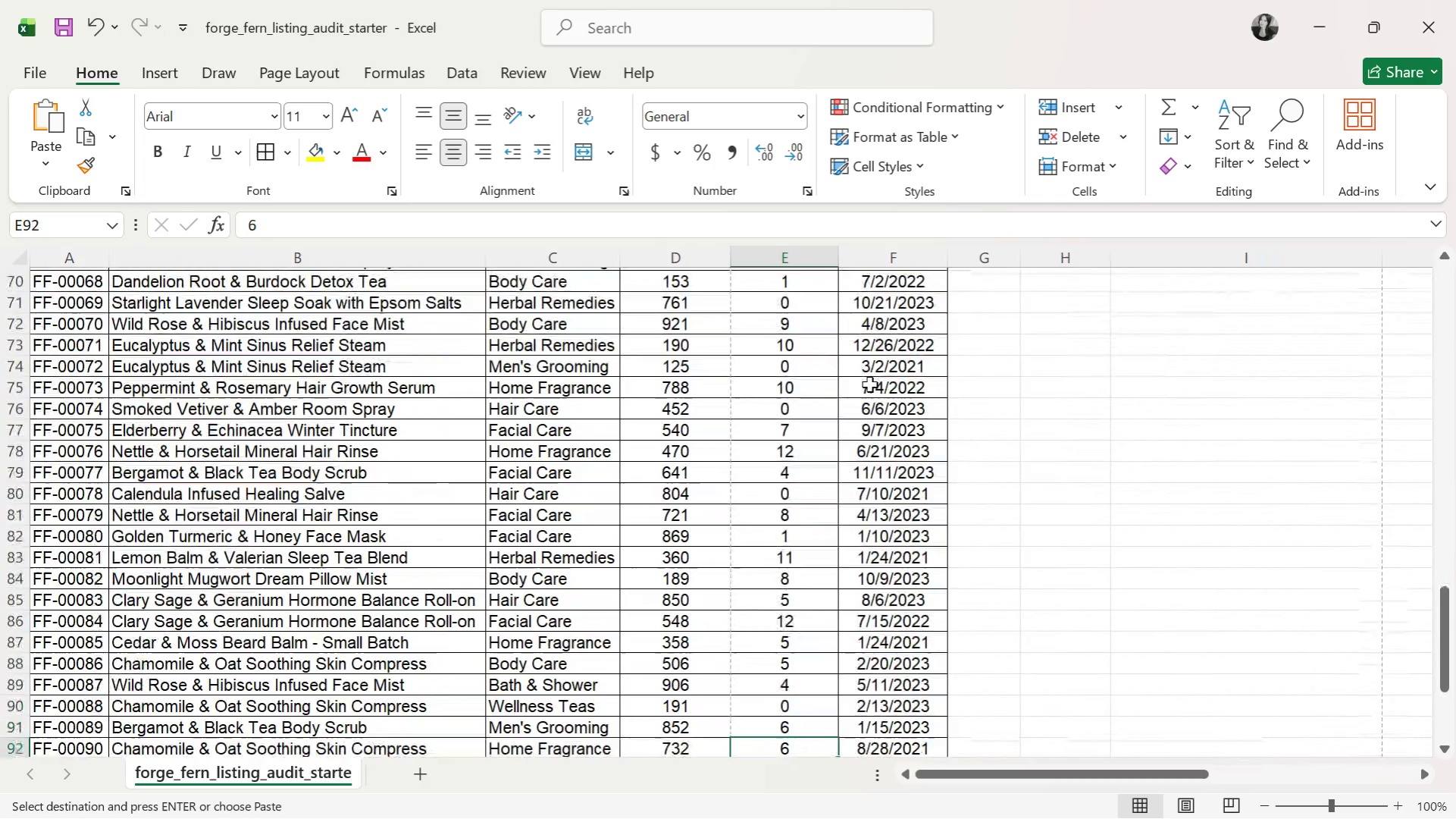 
key(ArrowDown)
 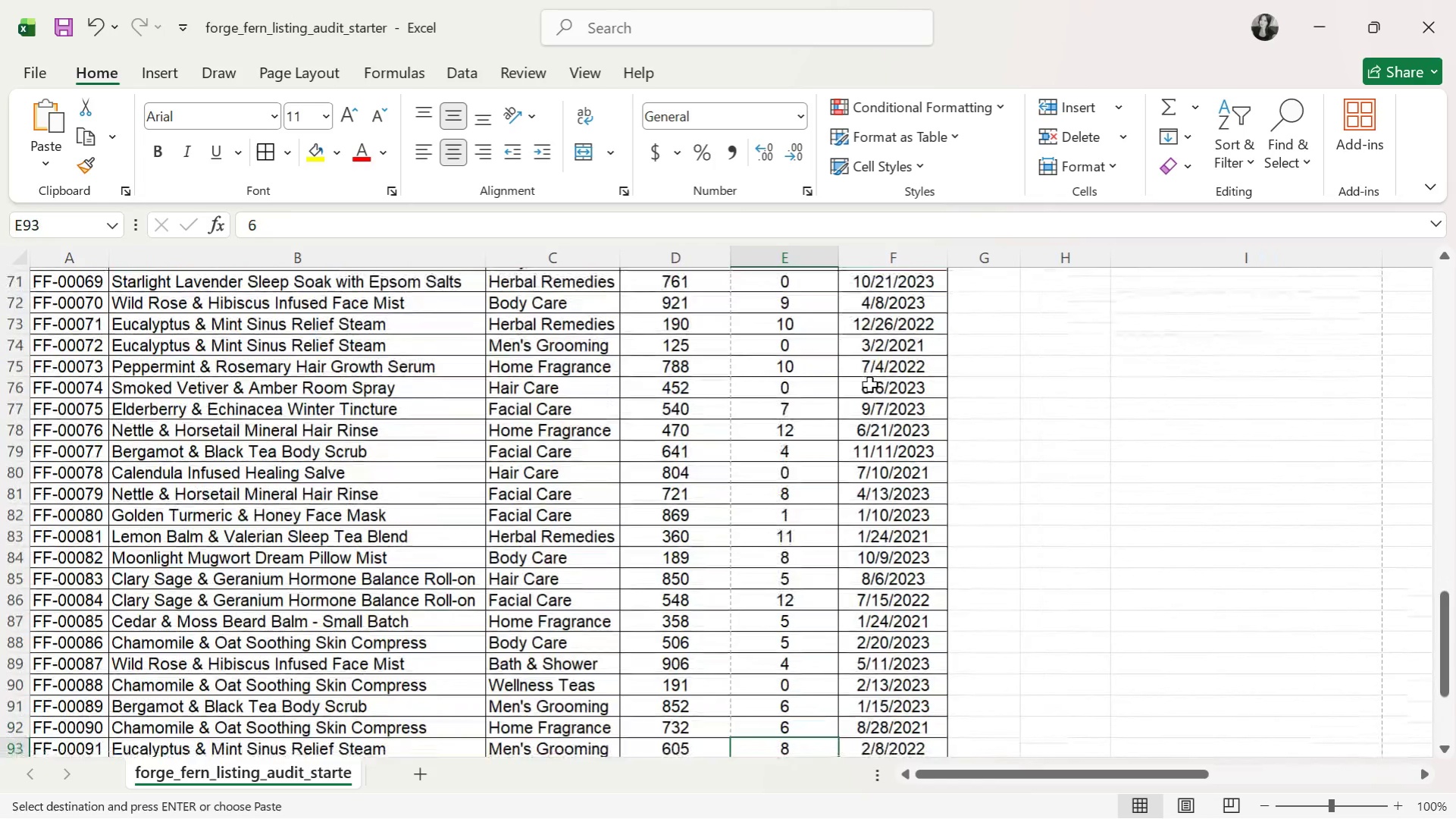 
key(ArrowDown)
 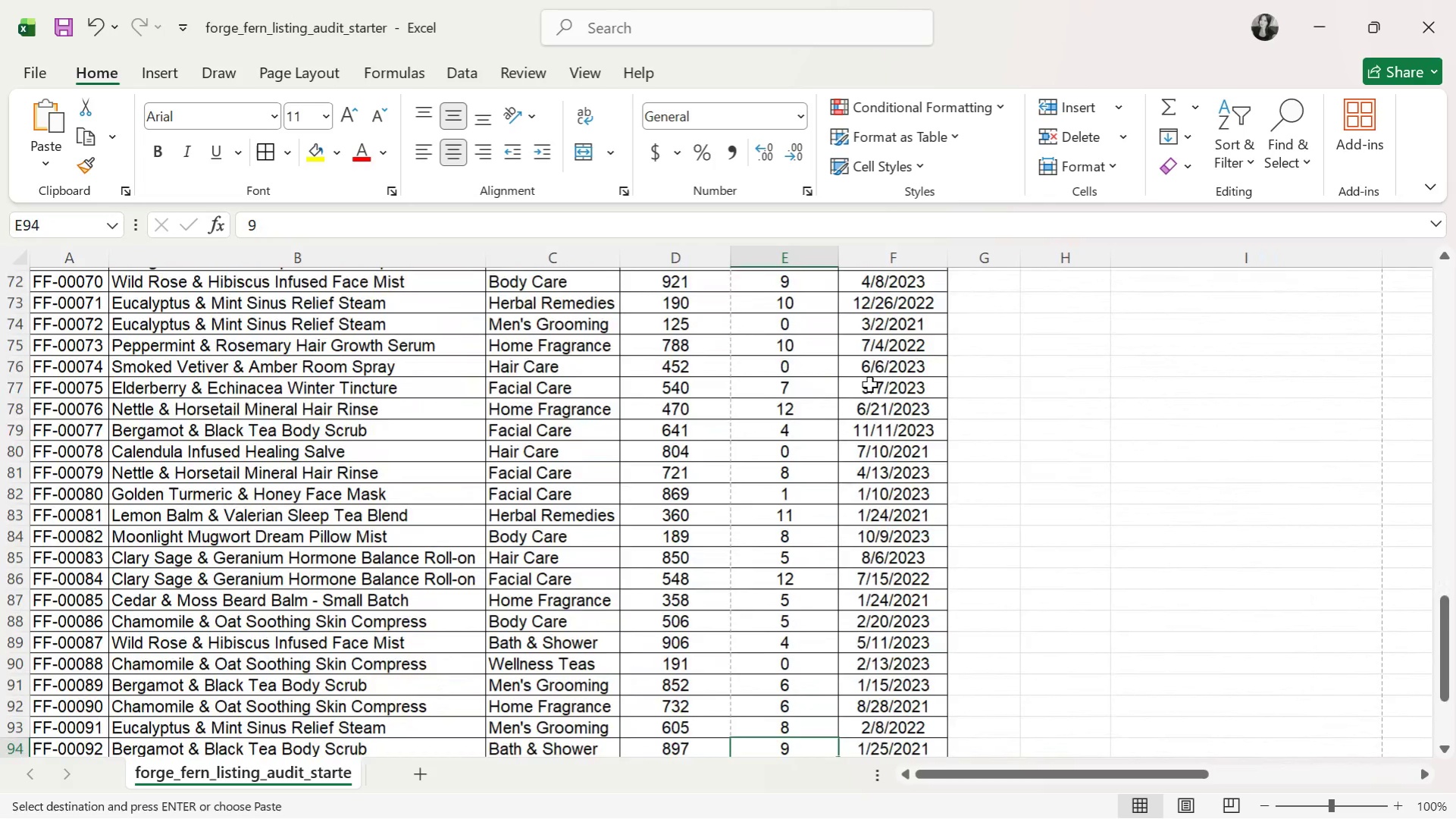 
key(ArrowDown)
 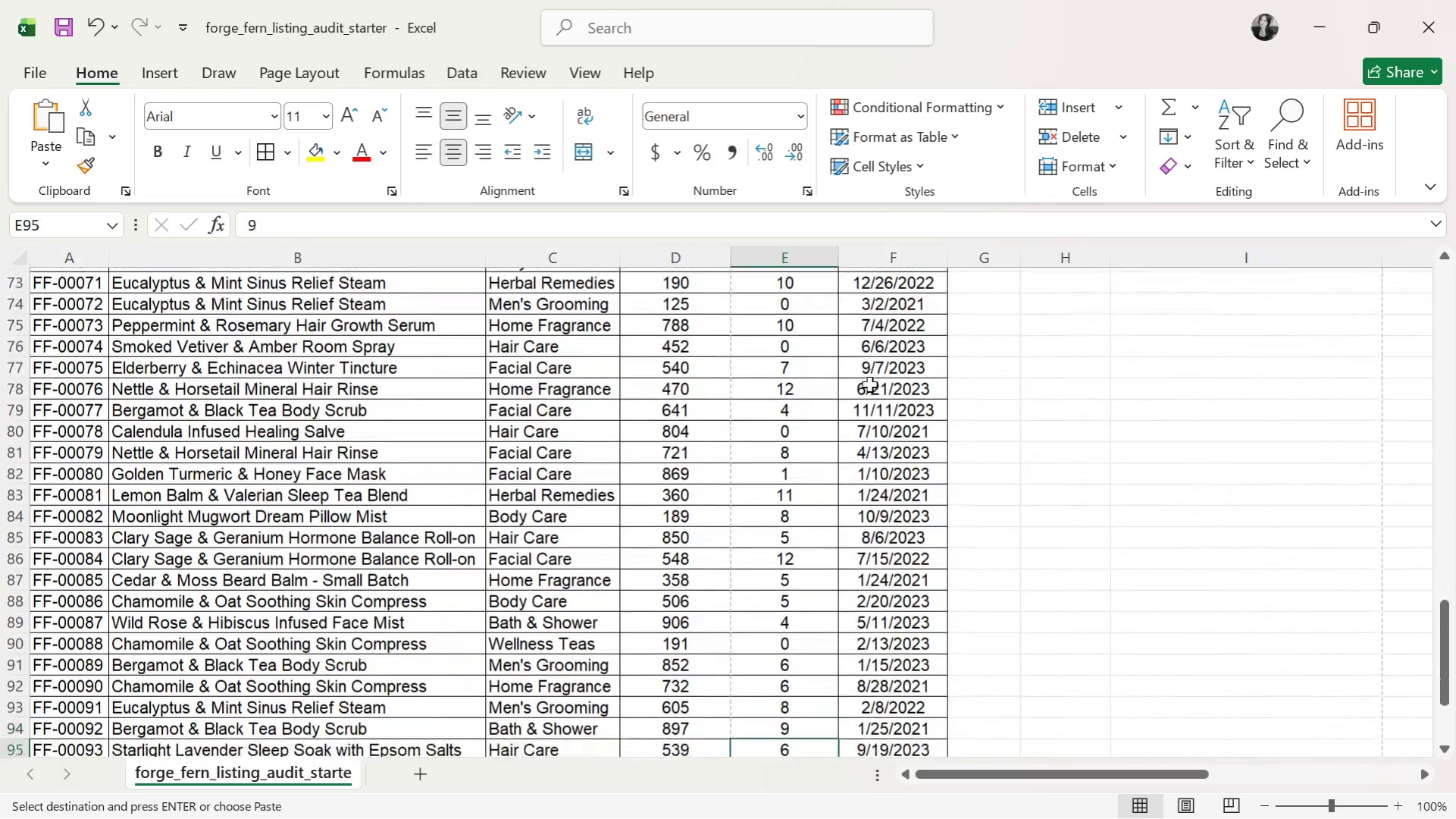 
key(ArrowDown)
 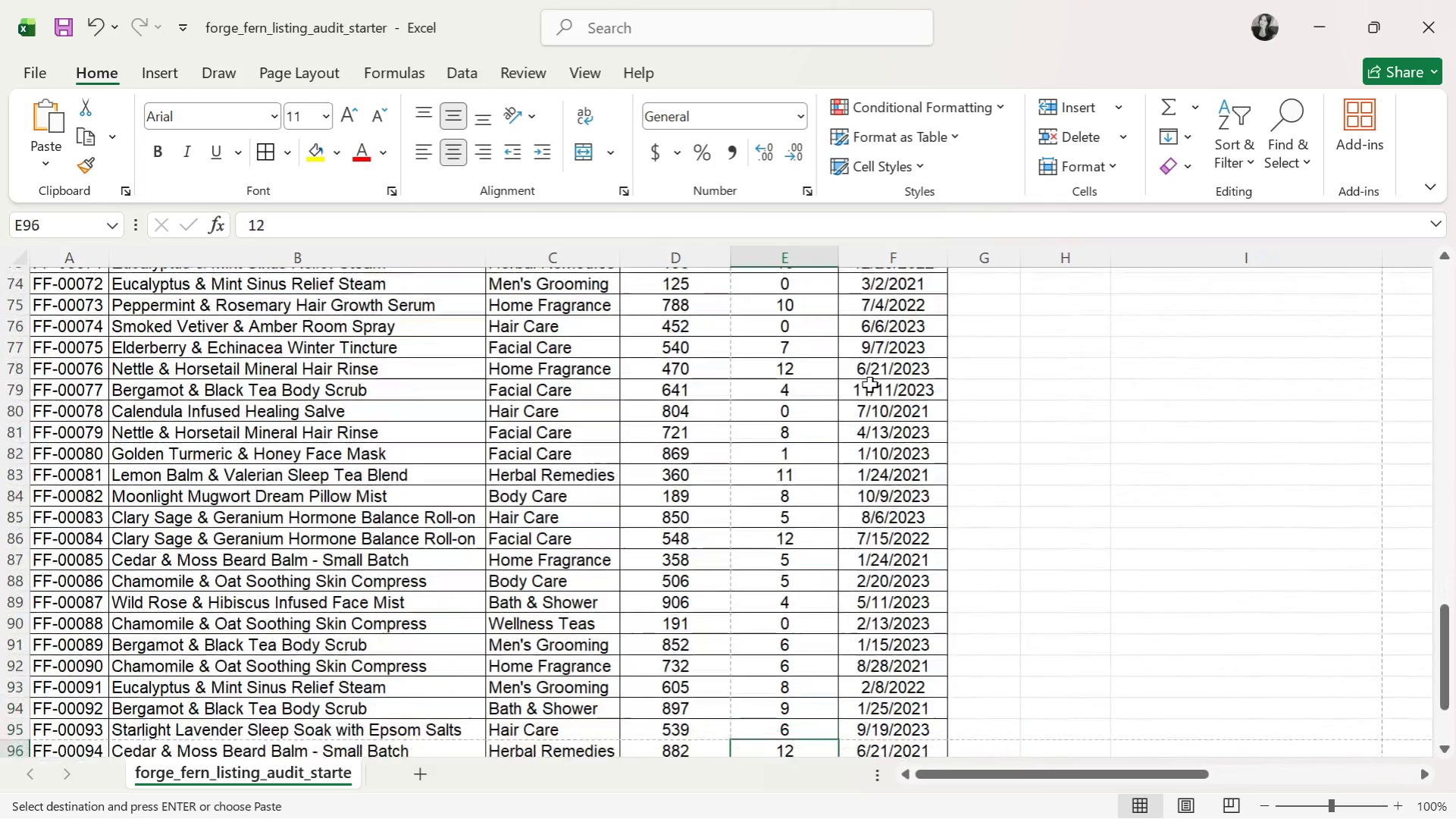 
key(ArrowDown)
 